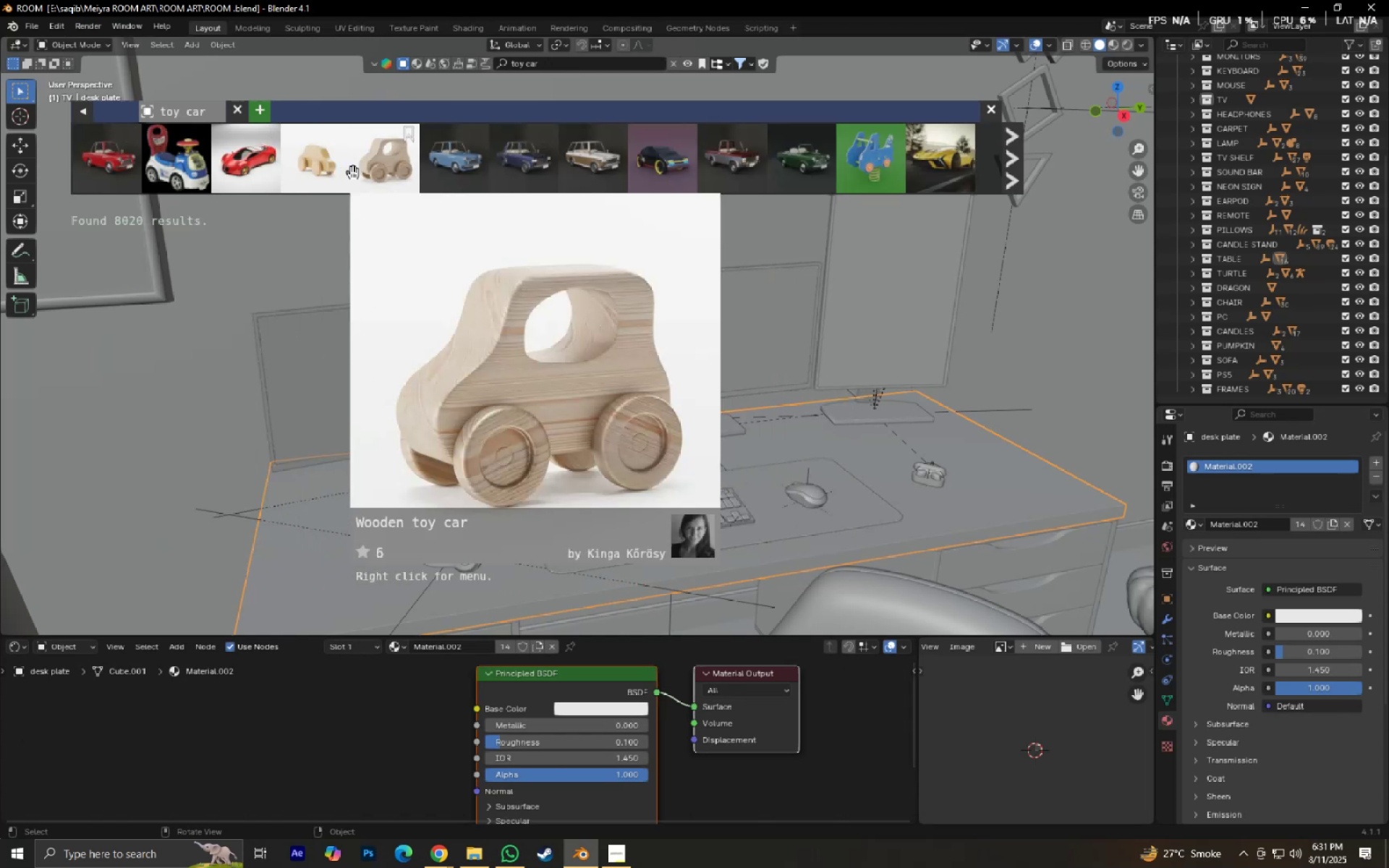 
wait(6.58)
 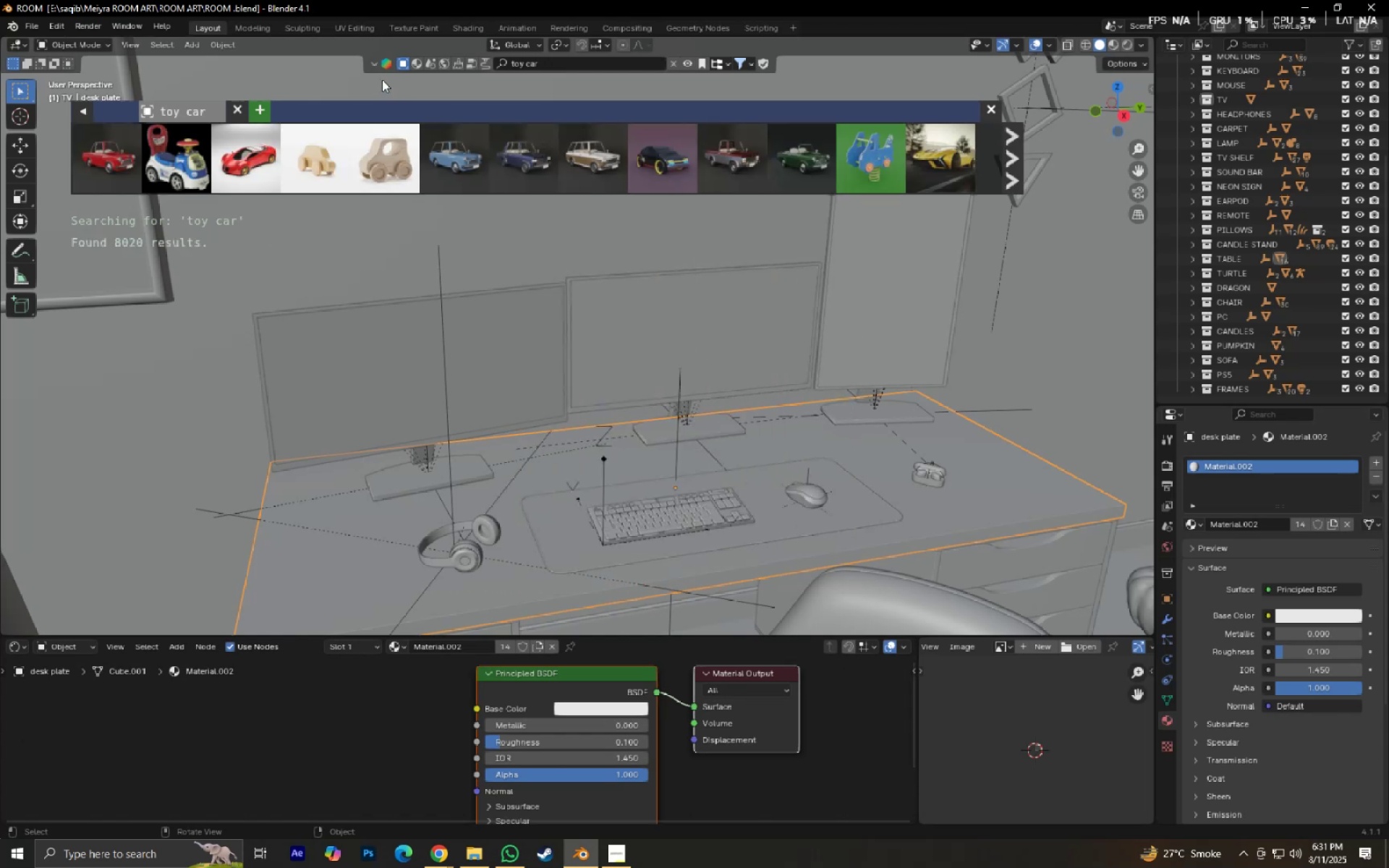 
hold_key(key=ShiftLeft, duration=0.65)
 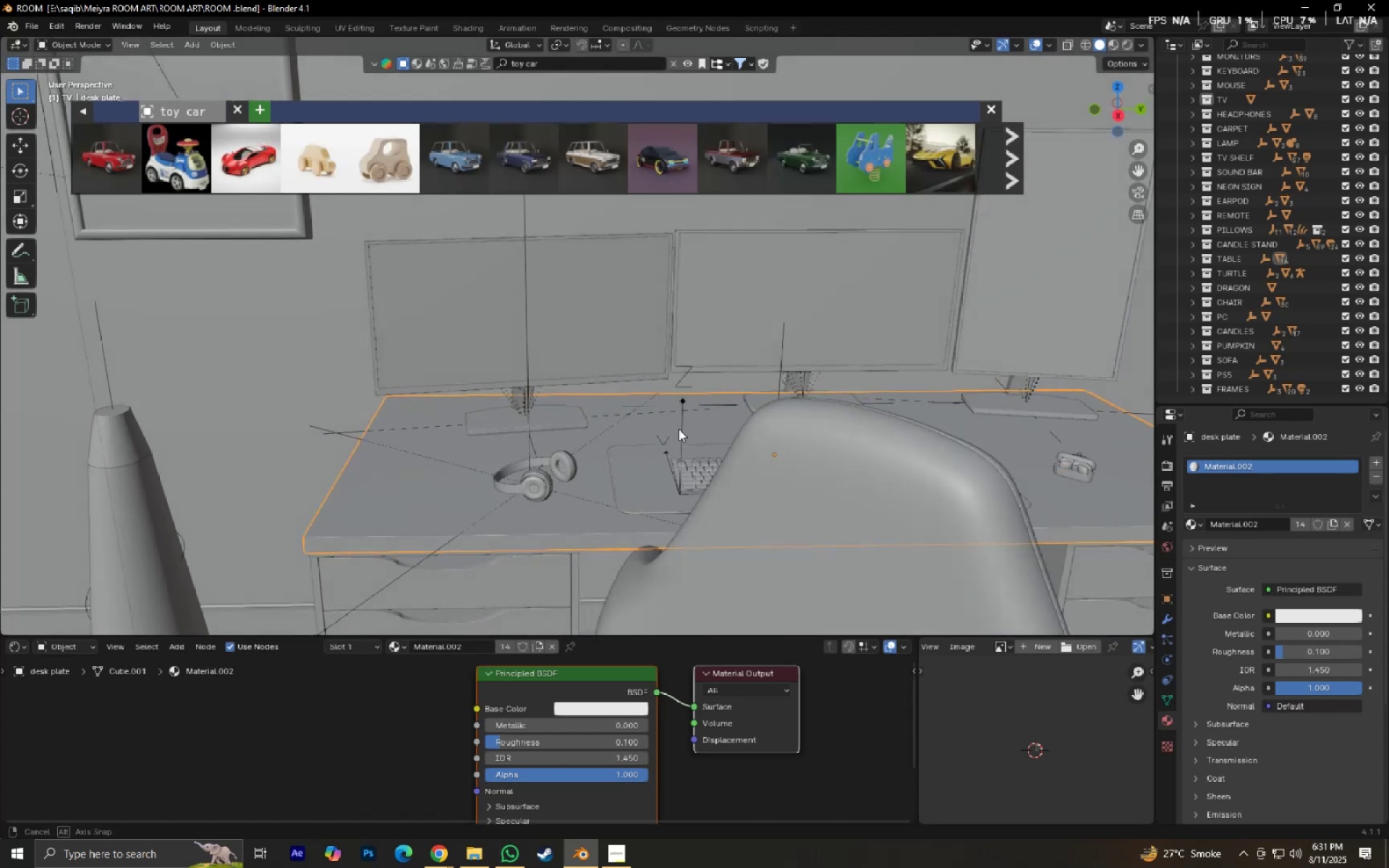 
key(Control+S)
 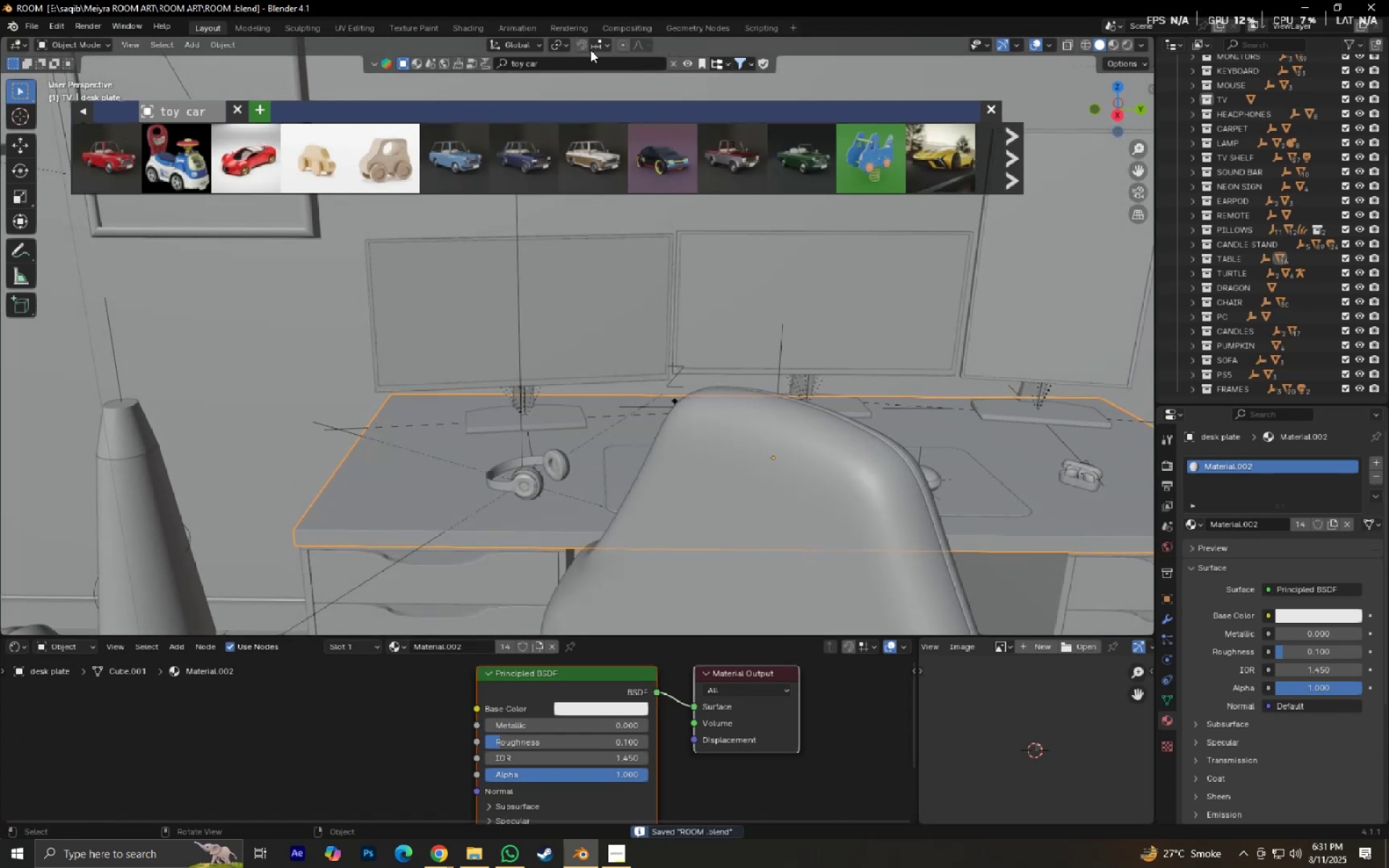 
left_click([577, 61])
 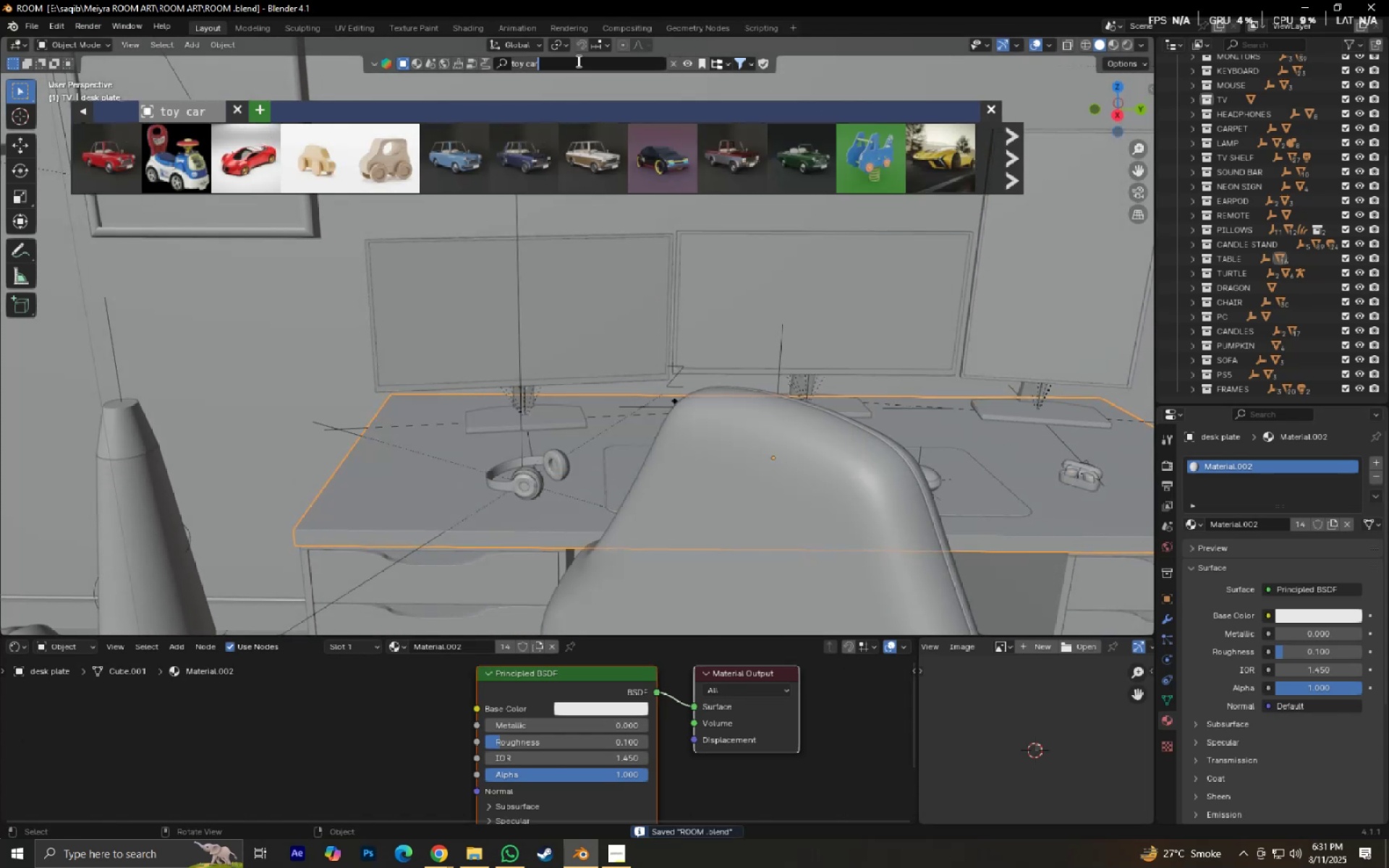 
key(Backspace)
 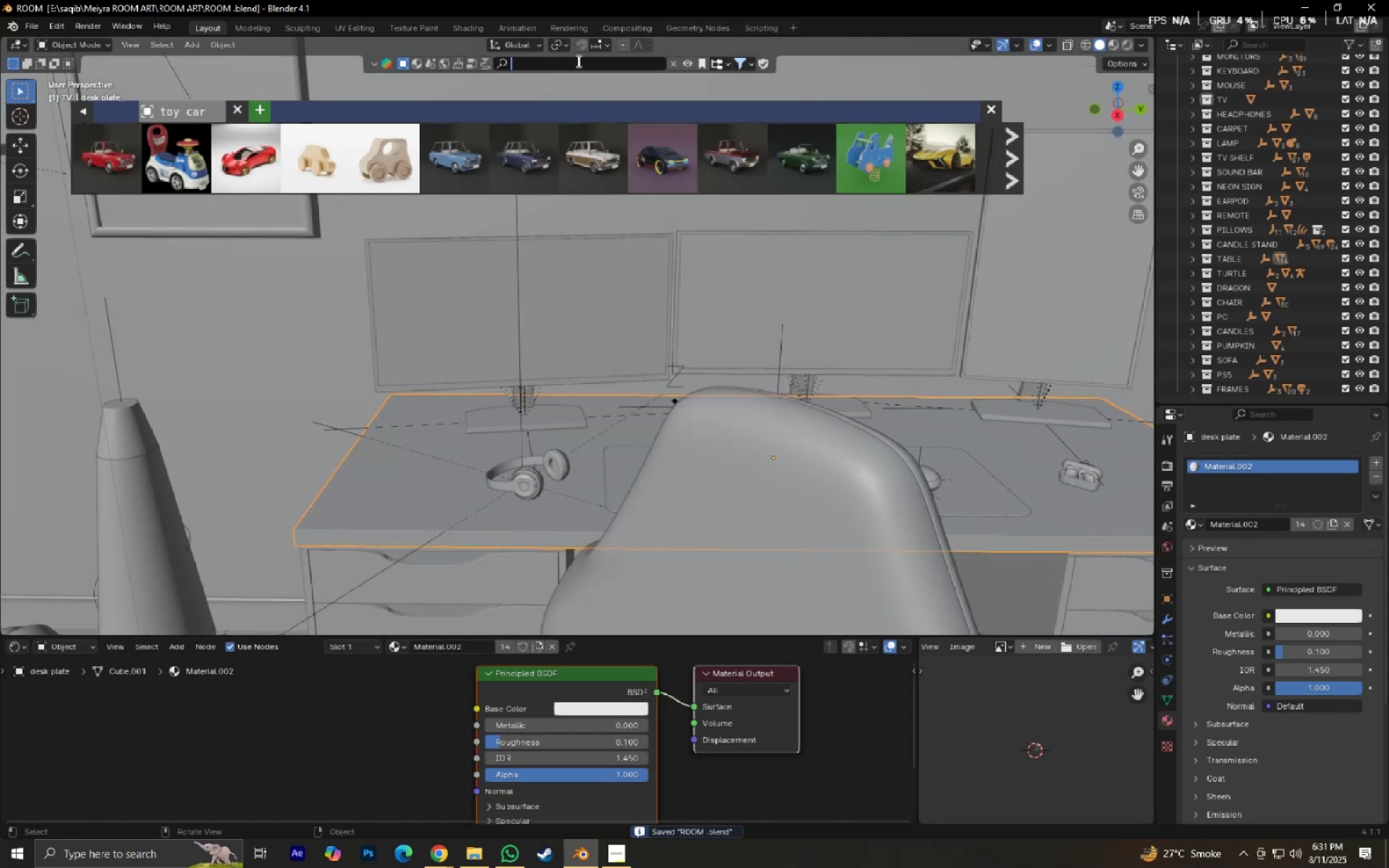 
key(NumpadEnter)
 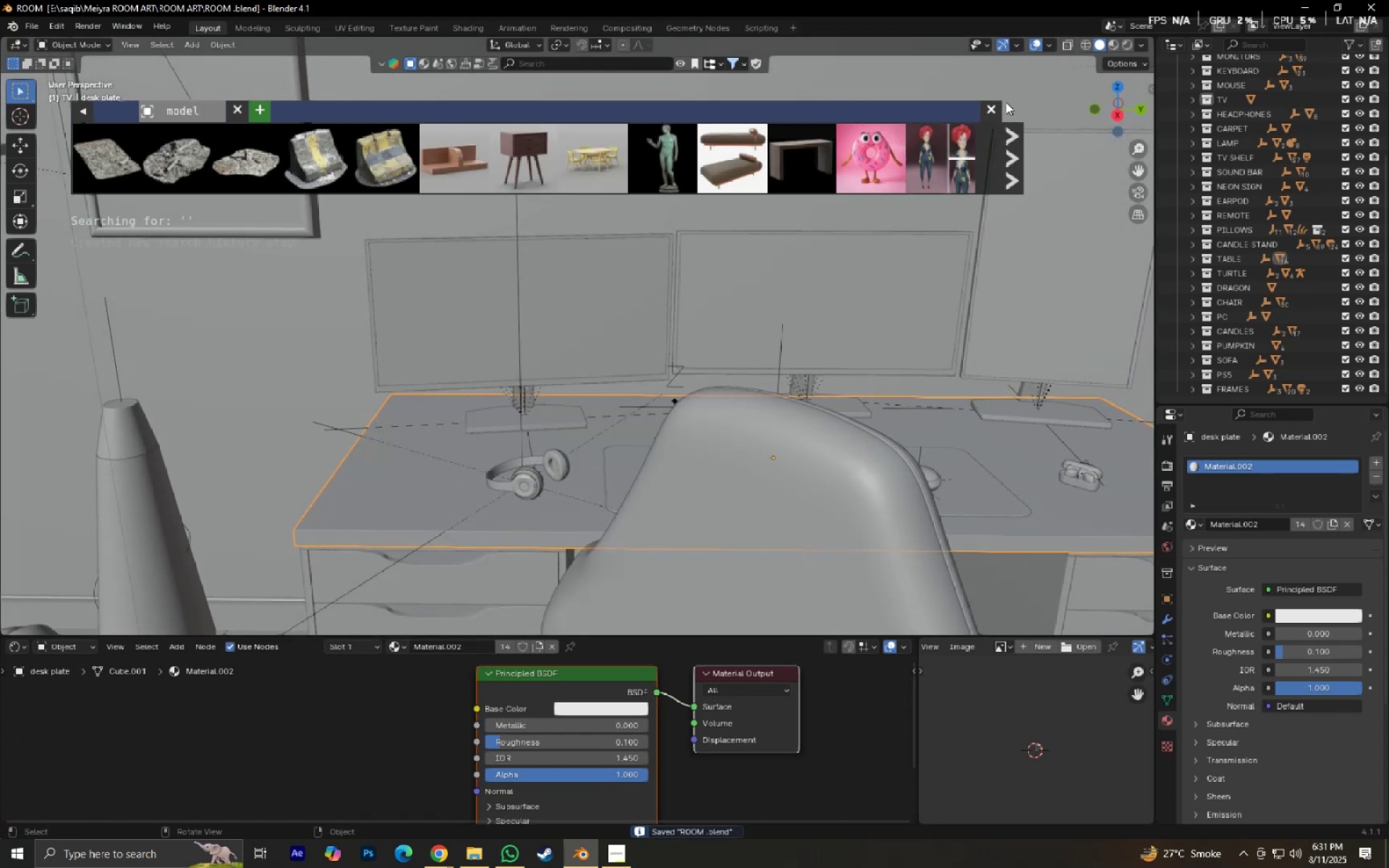 
left_click([993, 109])
 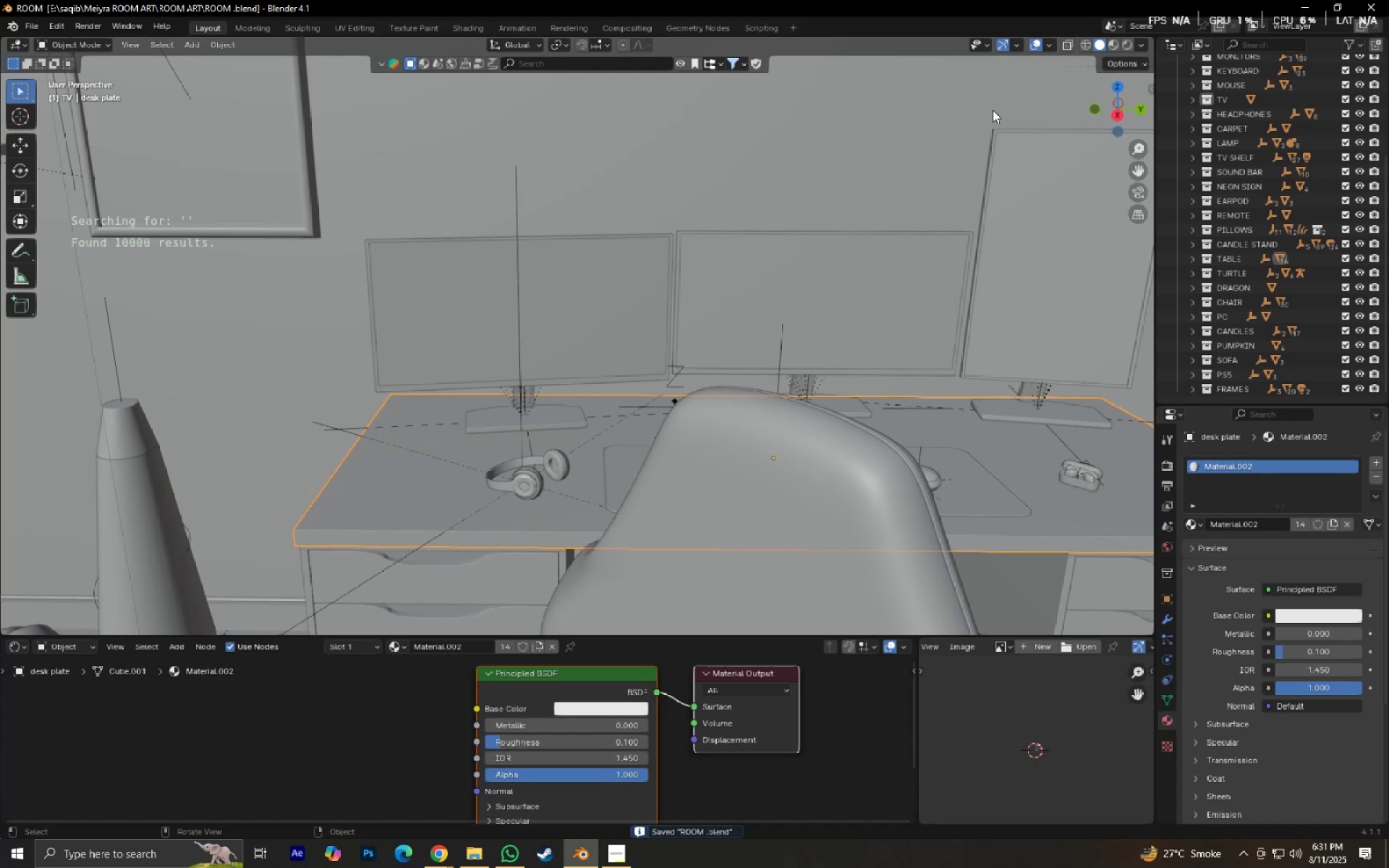 
scroll: coordinate [786, 356], scroll_direction: down, amount: 3.0
 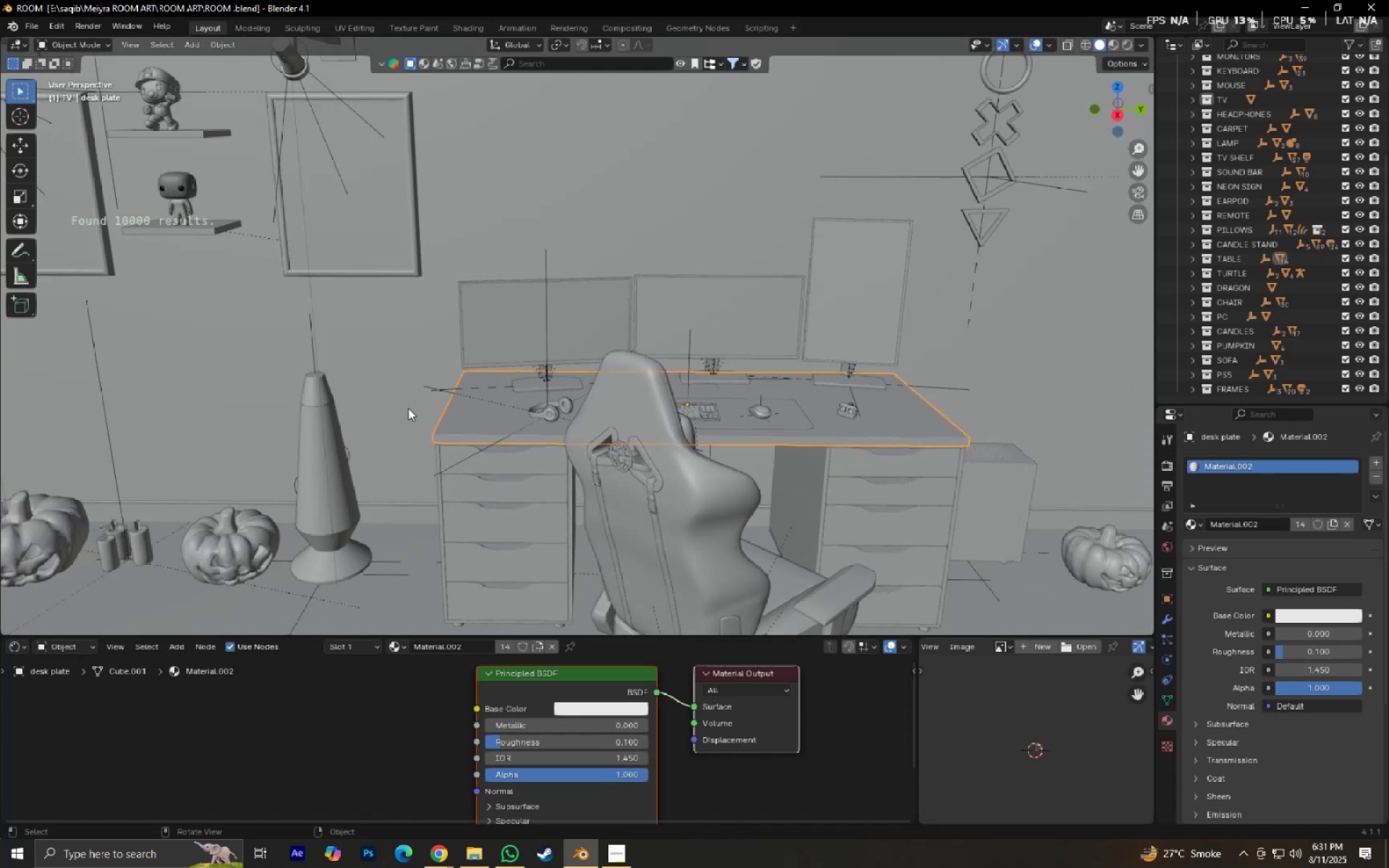 
hold_key(key=ShiftLeft, duration=0.67)
 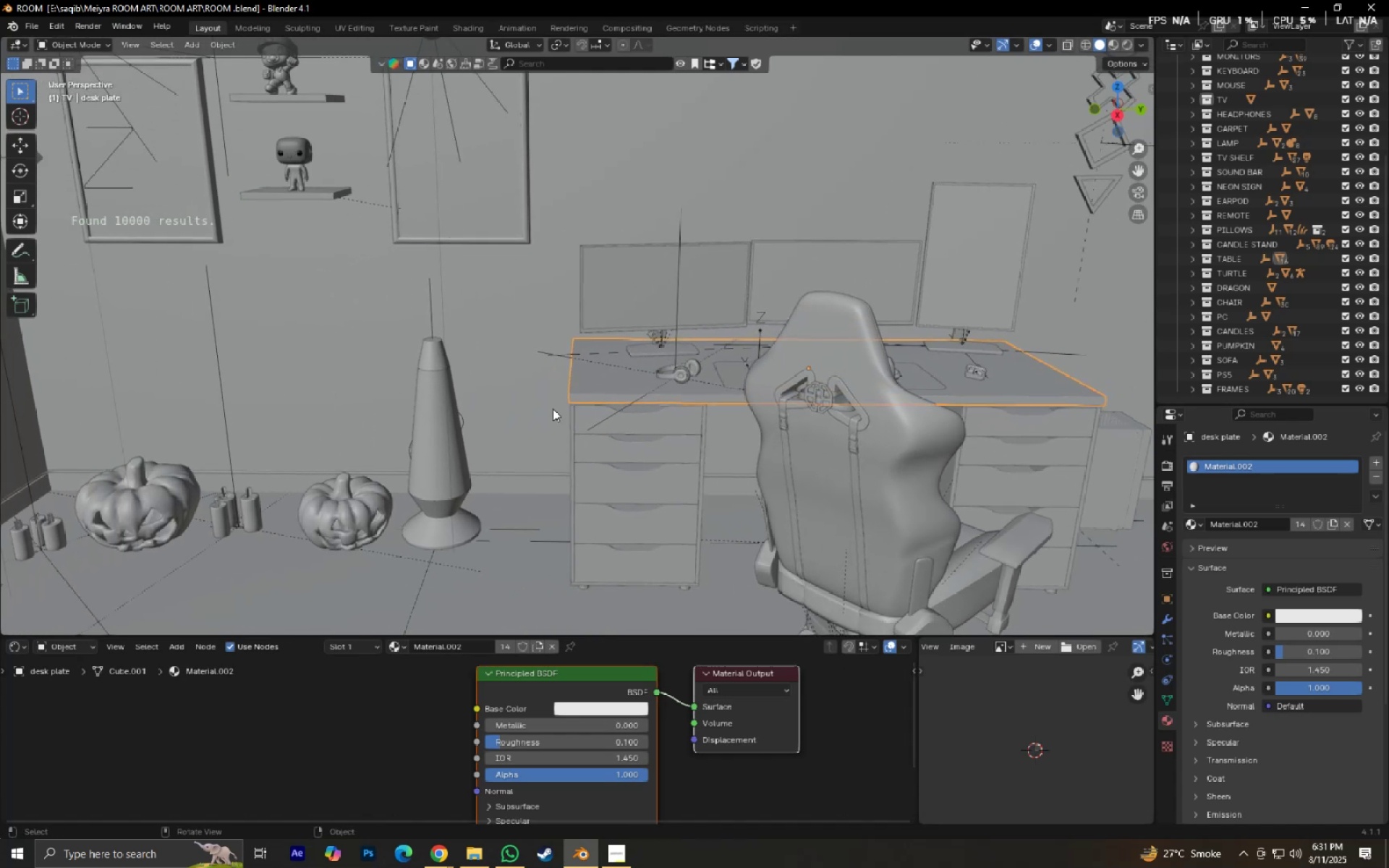 
hold_key(key=ShiftLeft, duration=0.61)
 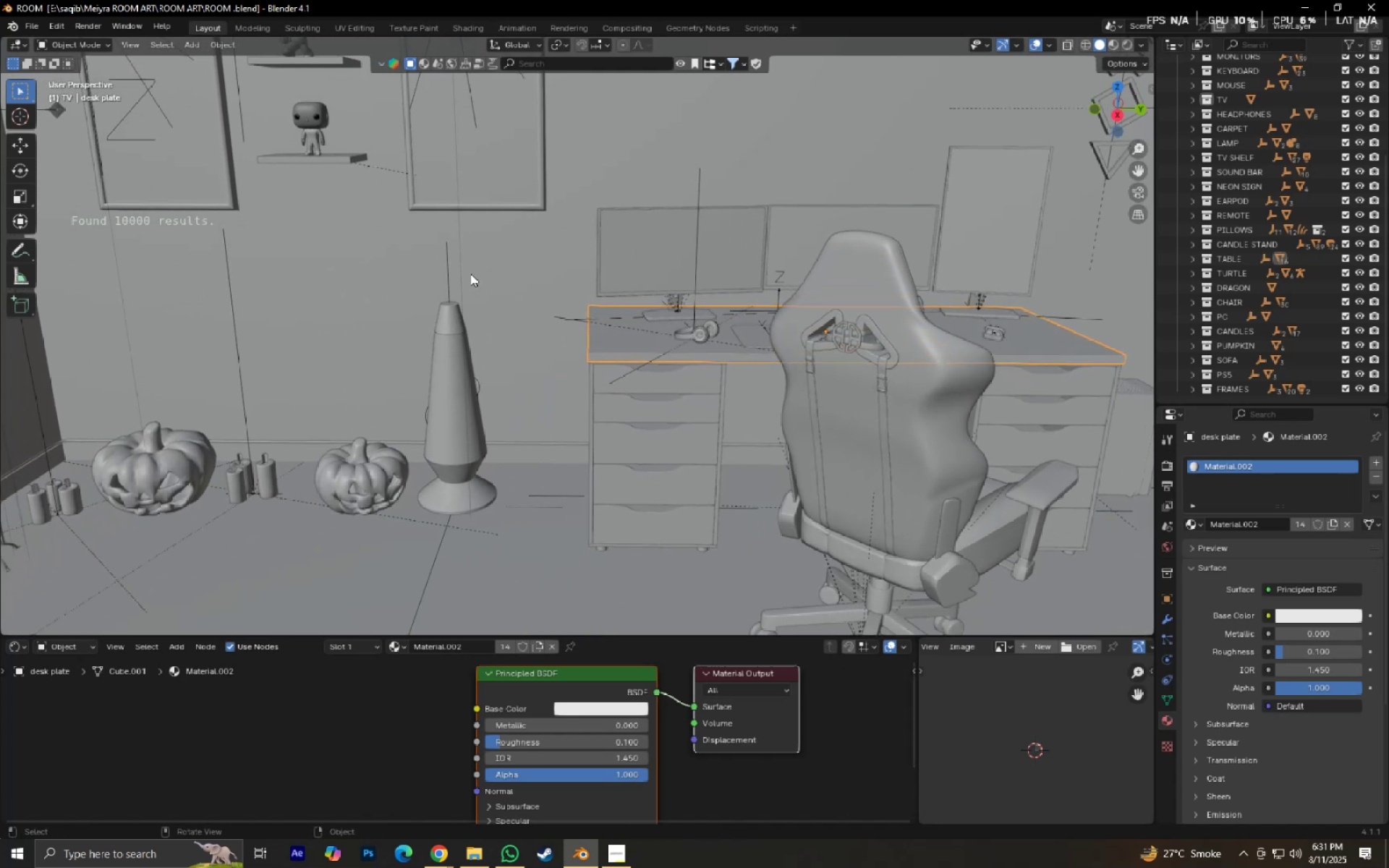 
key(Numpad0)
 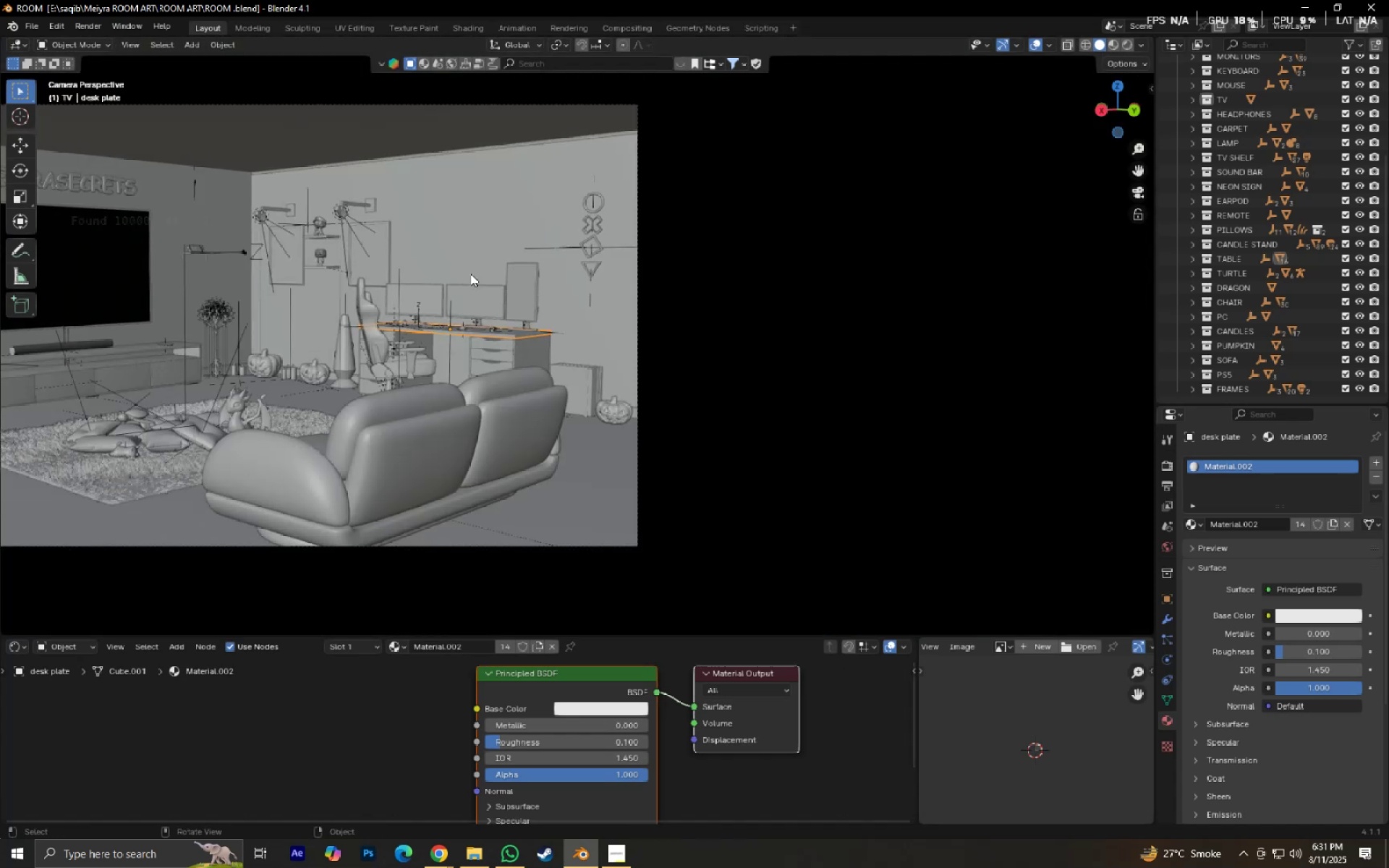 
key(Shift+ShiftLeft)
 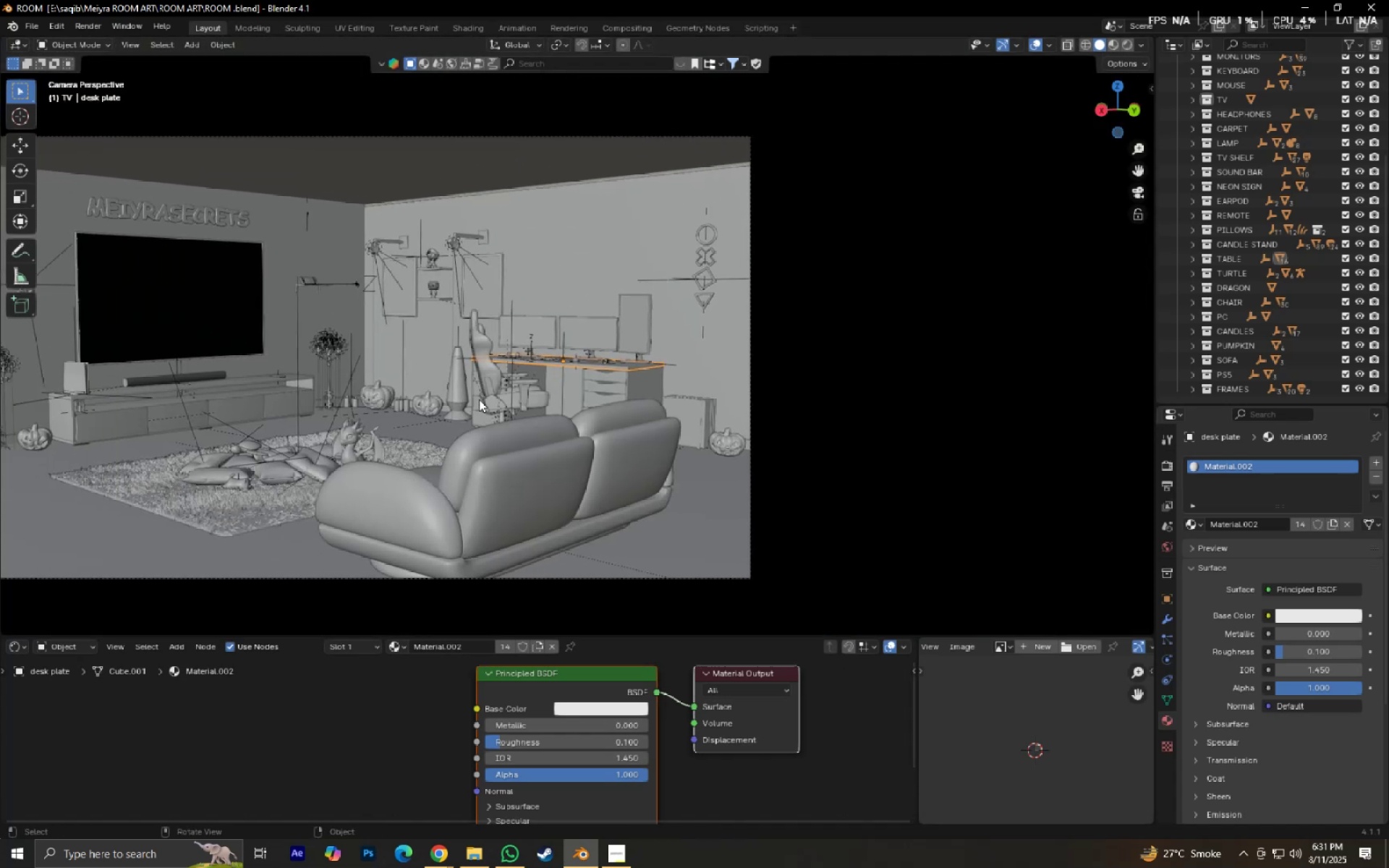 
scroll: coordinate [493, 404], scroll_direction: up, amount: 3.0
 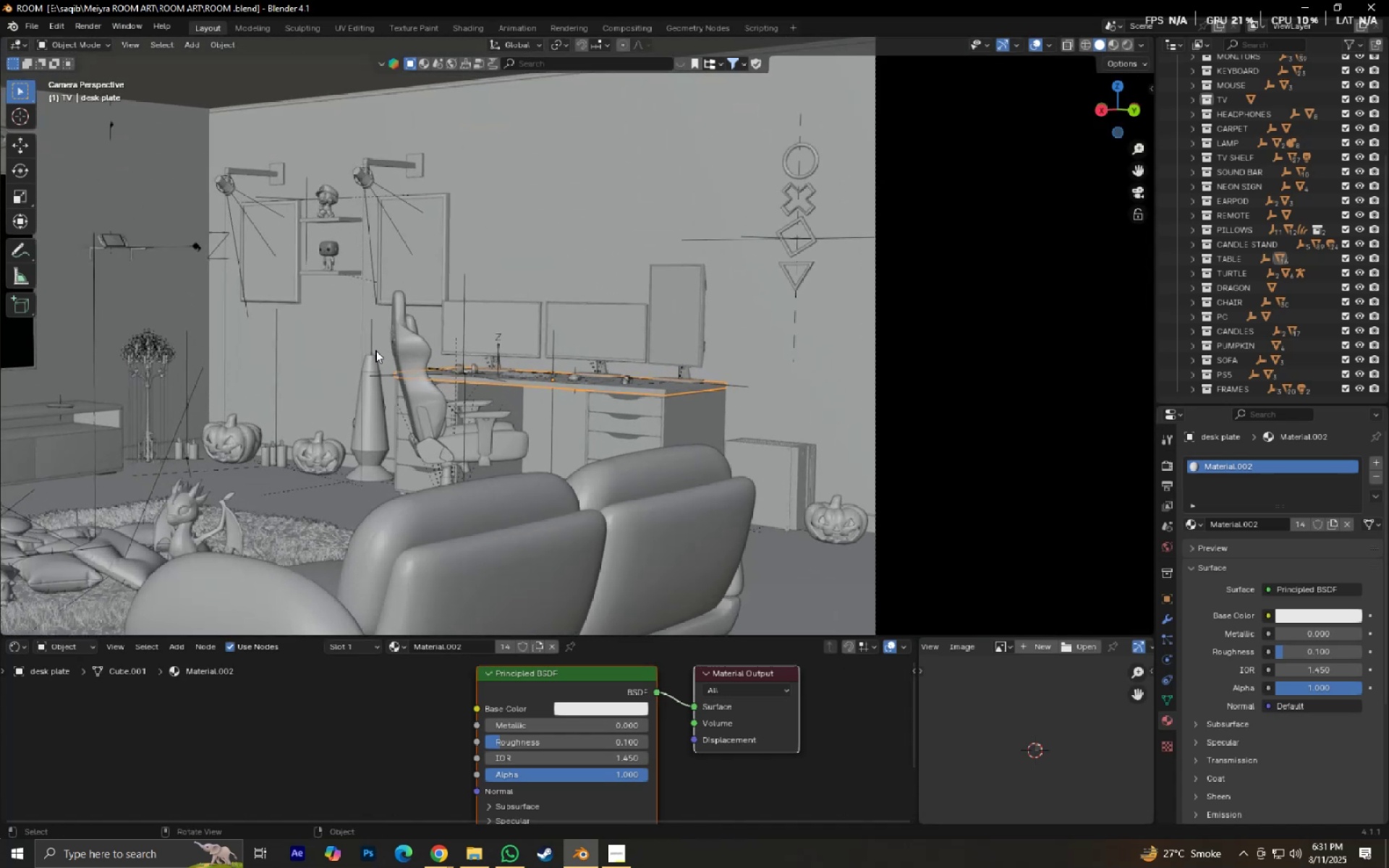 
left_click([373, 343])
 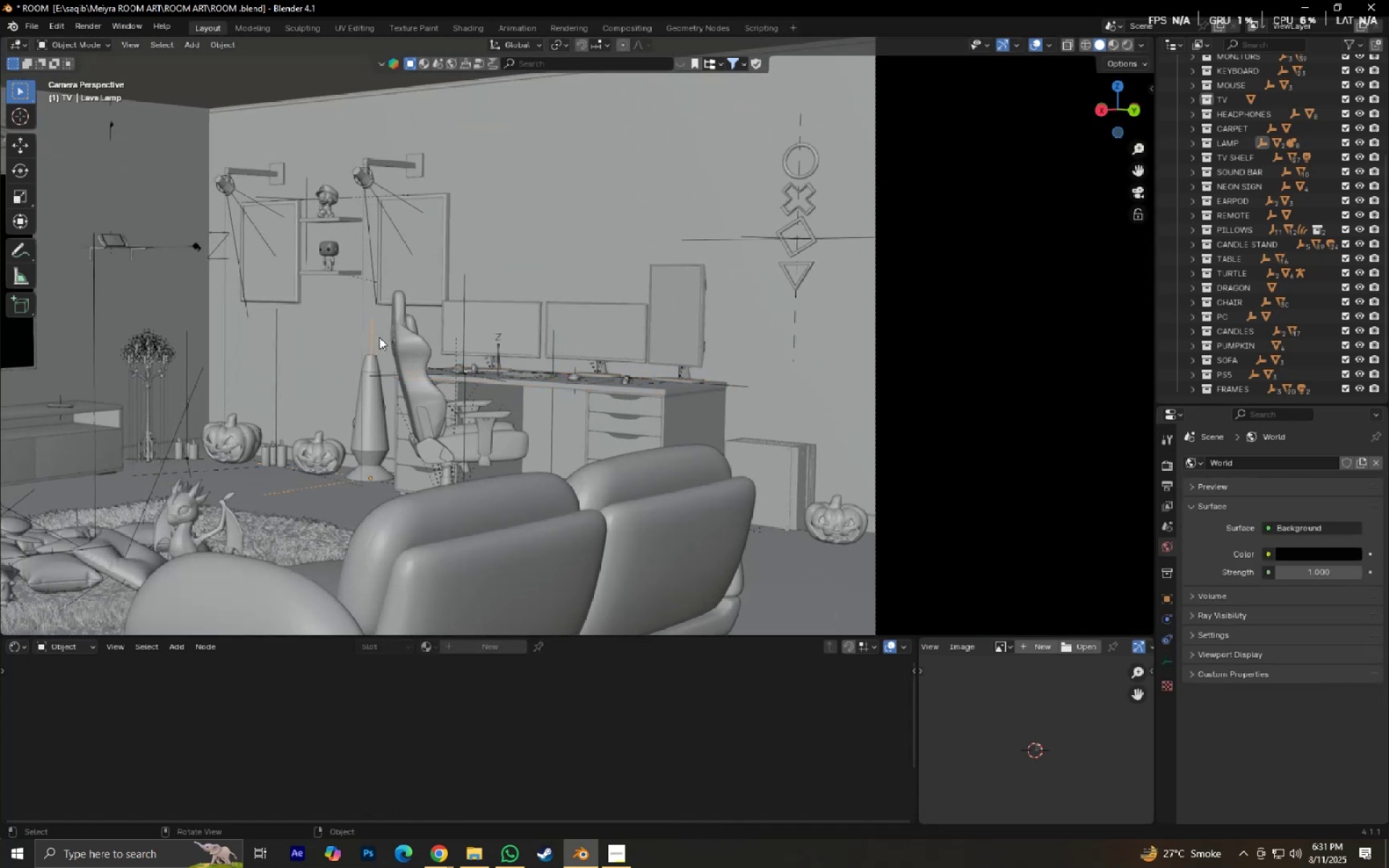 
type(gx)
 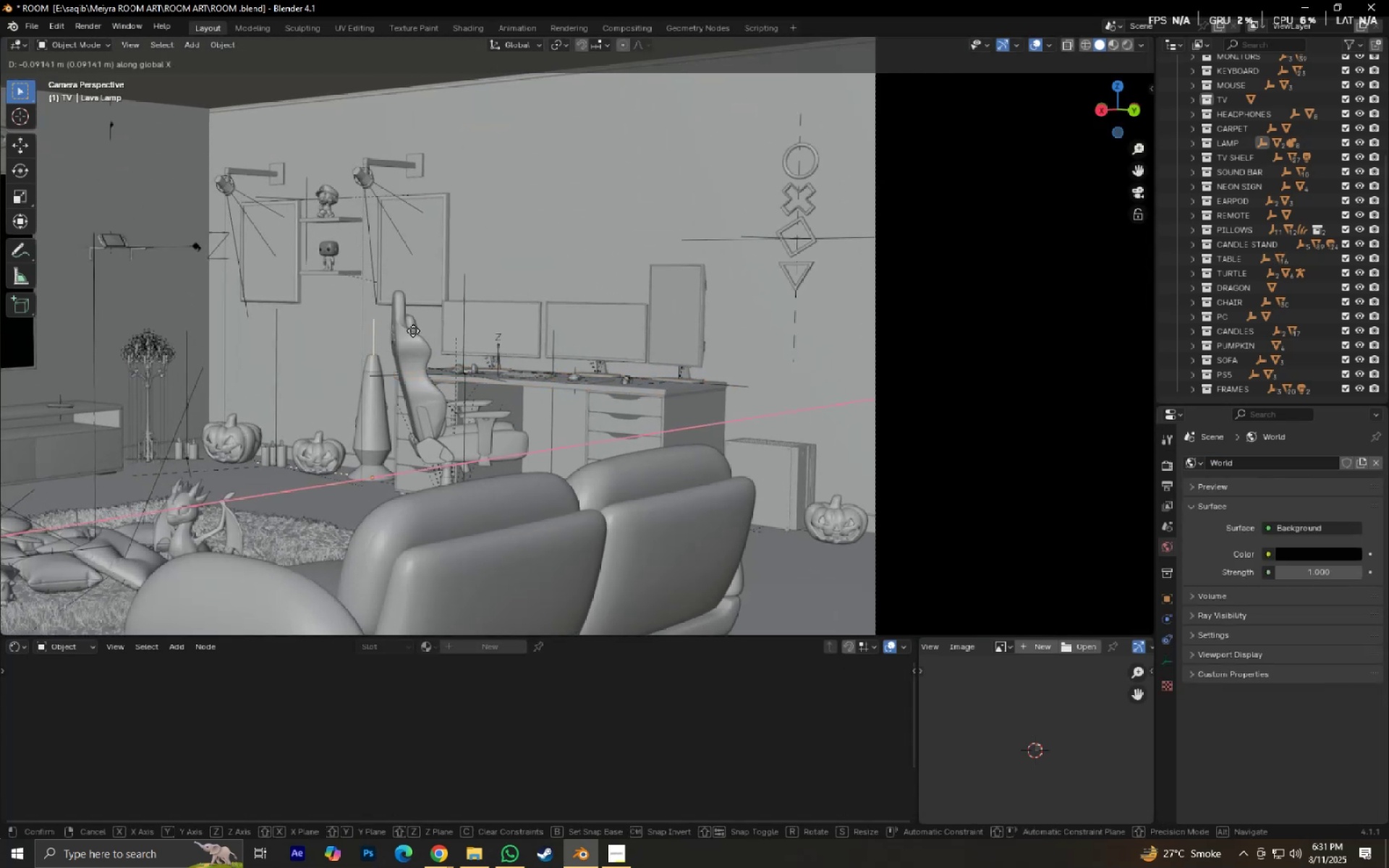 
right_click([413, 331])
 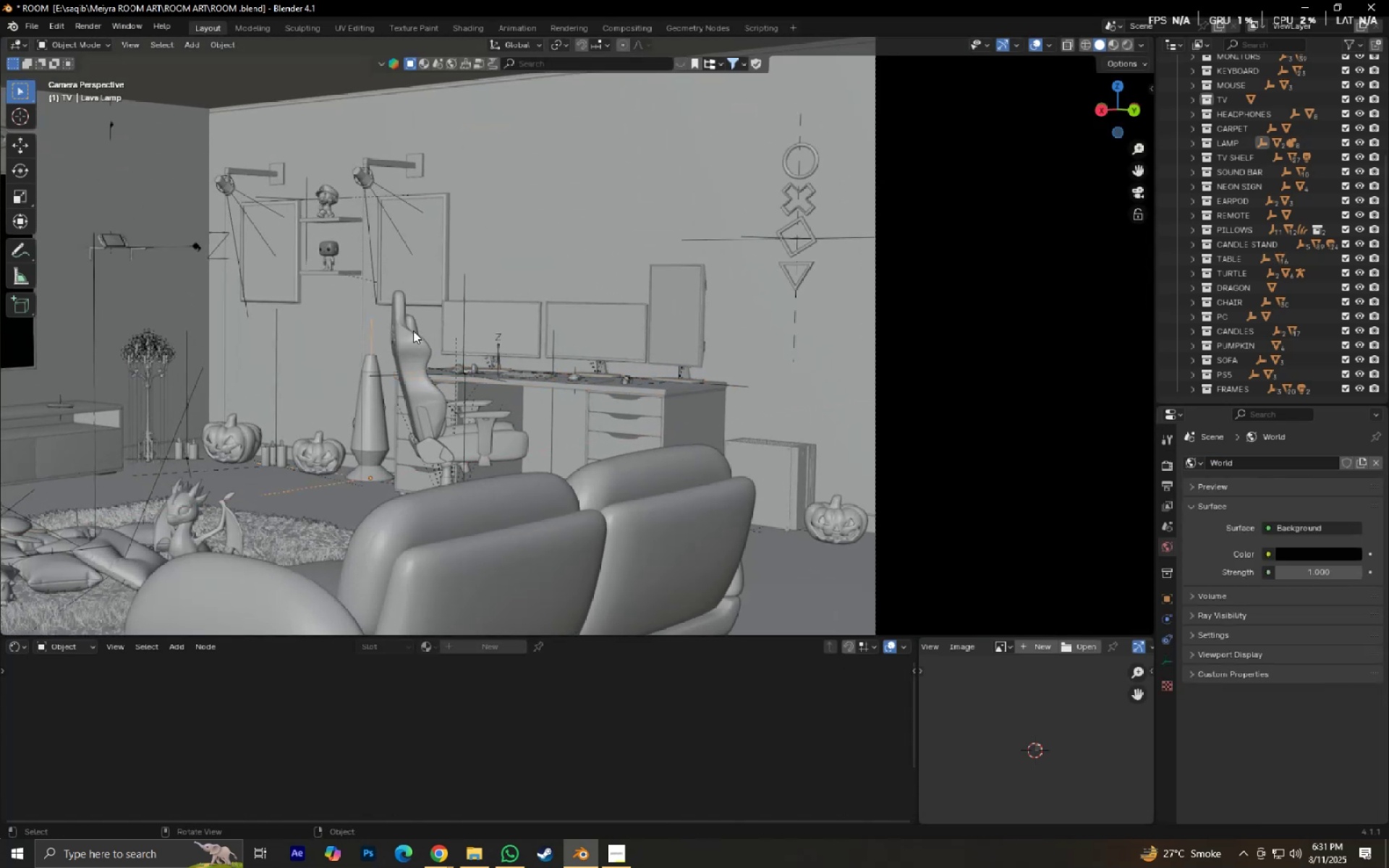 
type(.gx)
 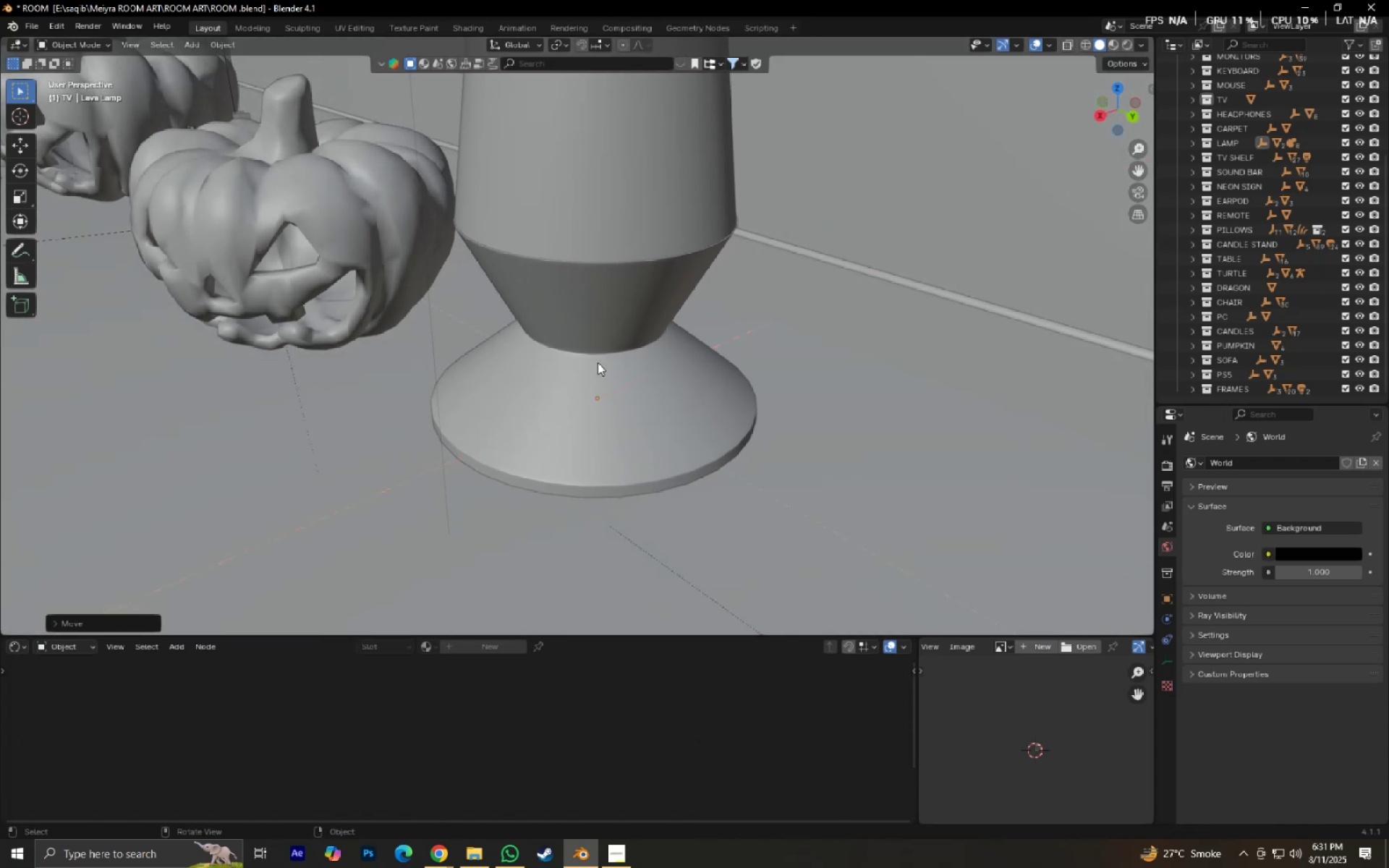 
scroll: coordinate [469, 391], scroll_direction: up, amount: 9.0
 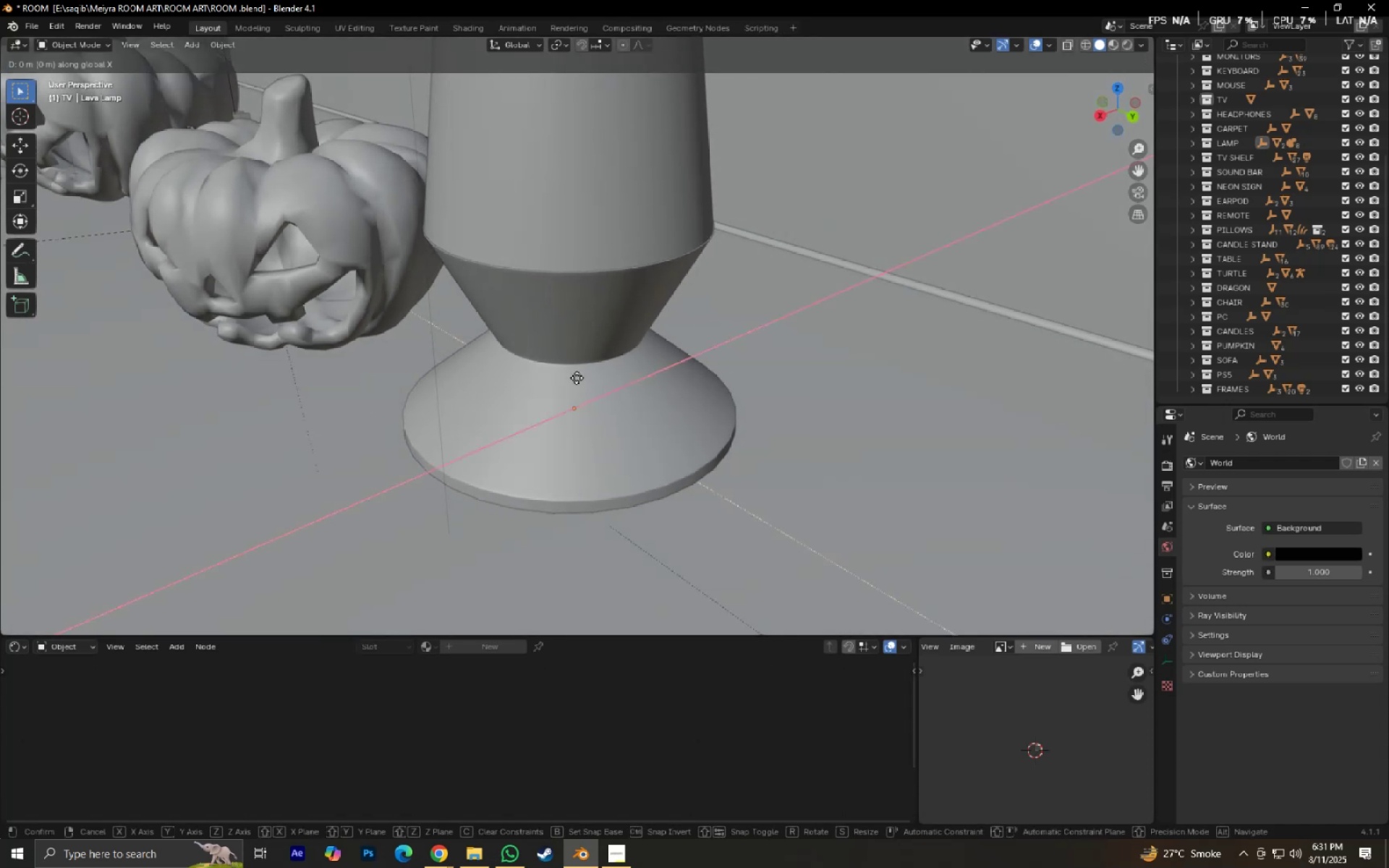 
left_click([598, 362])
 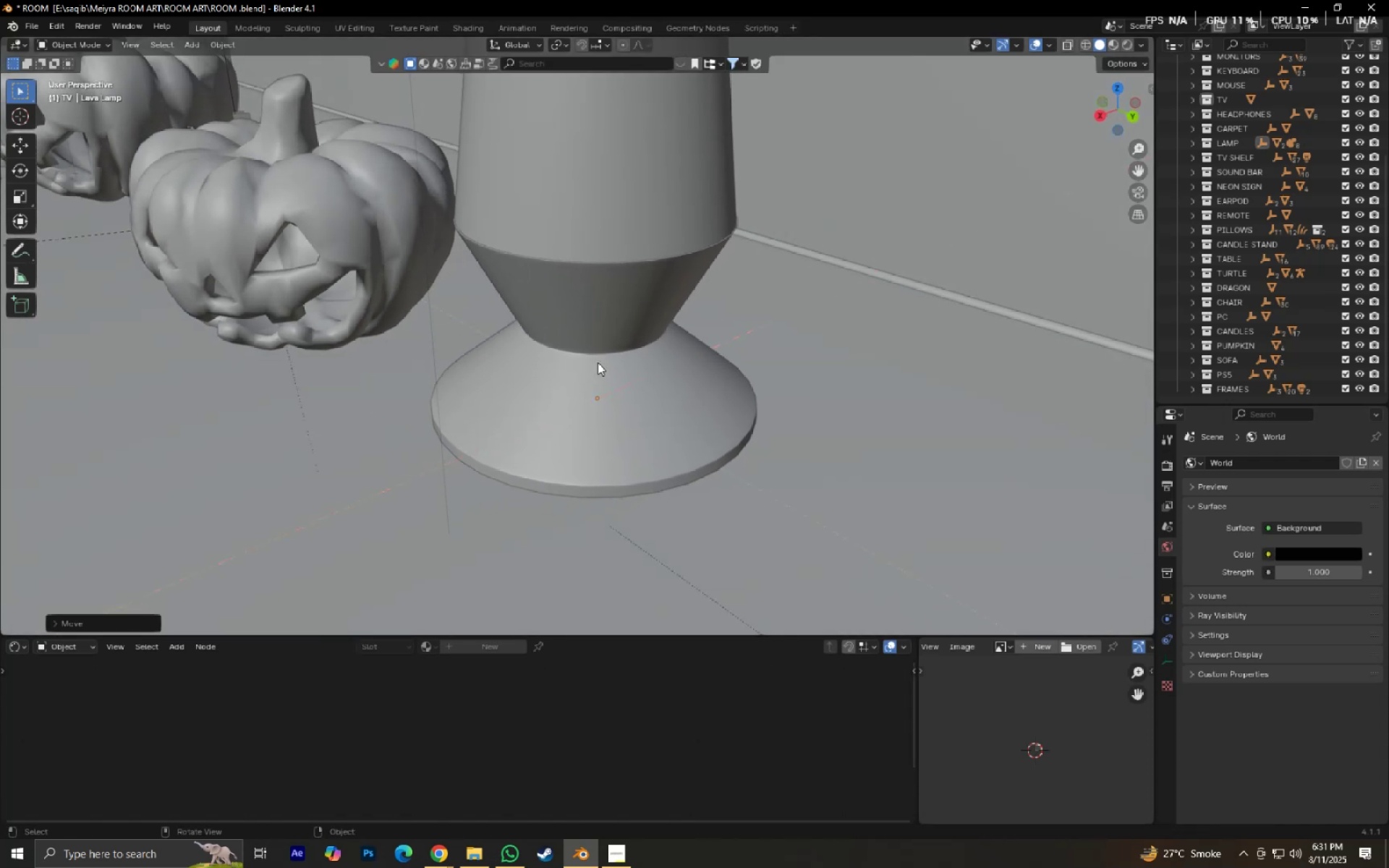 
key(Numpad0)
 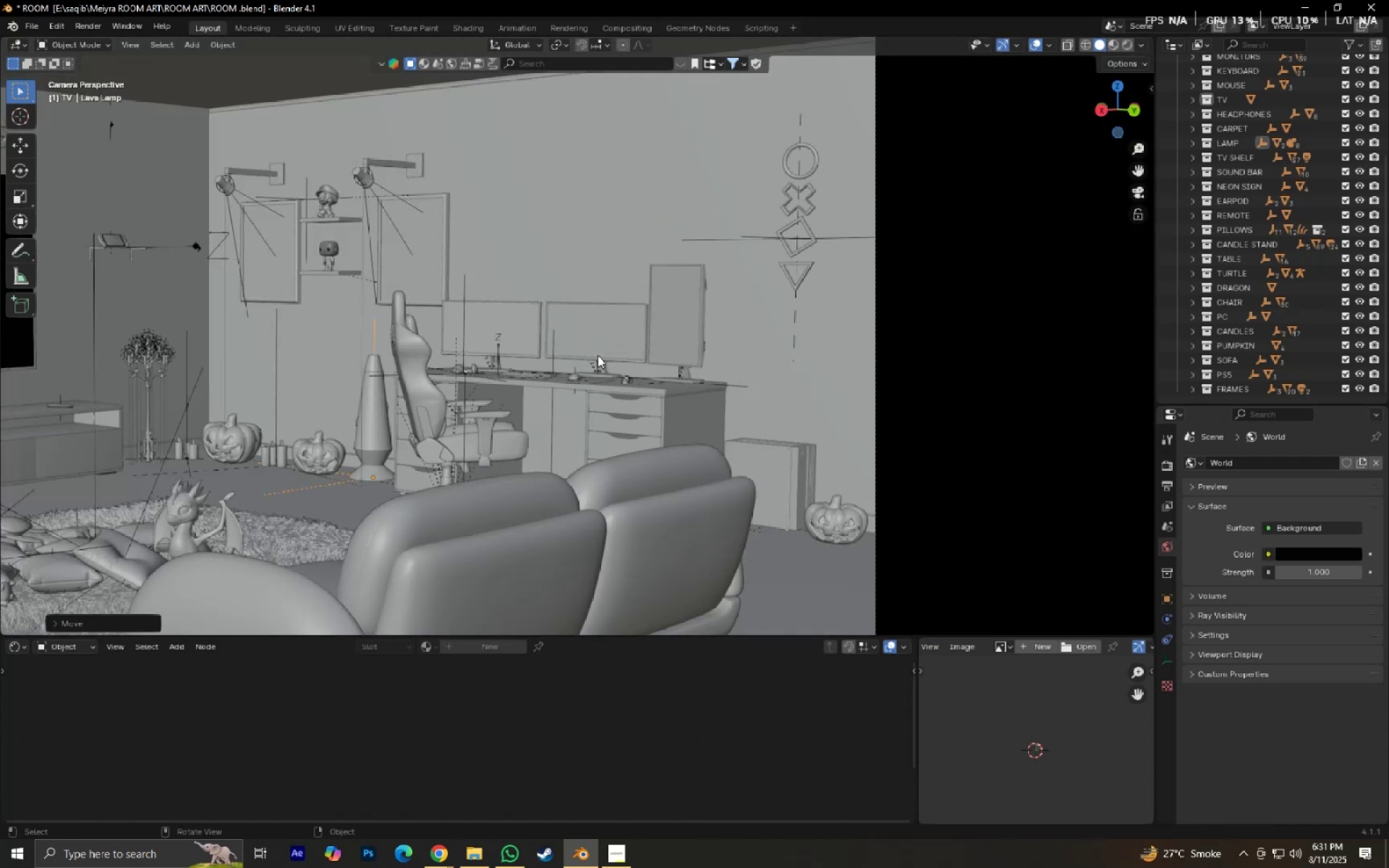 
key(Control+S)
 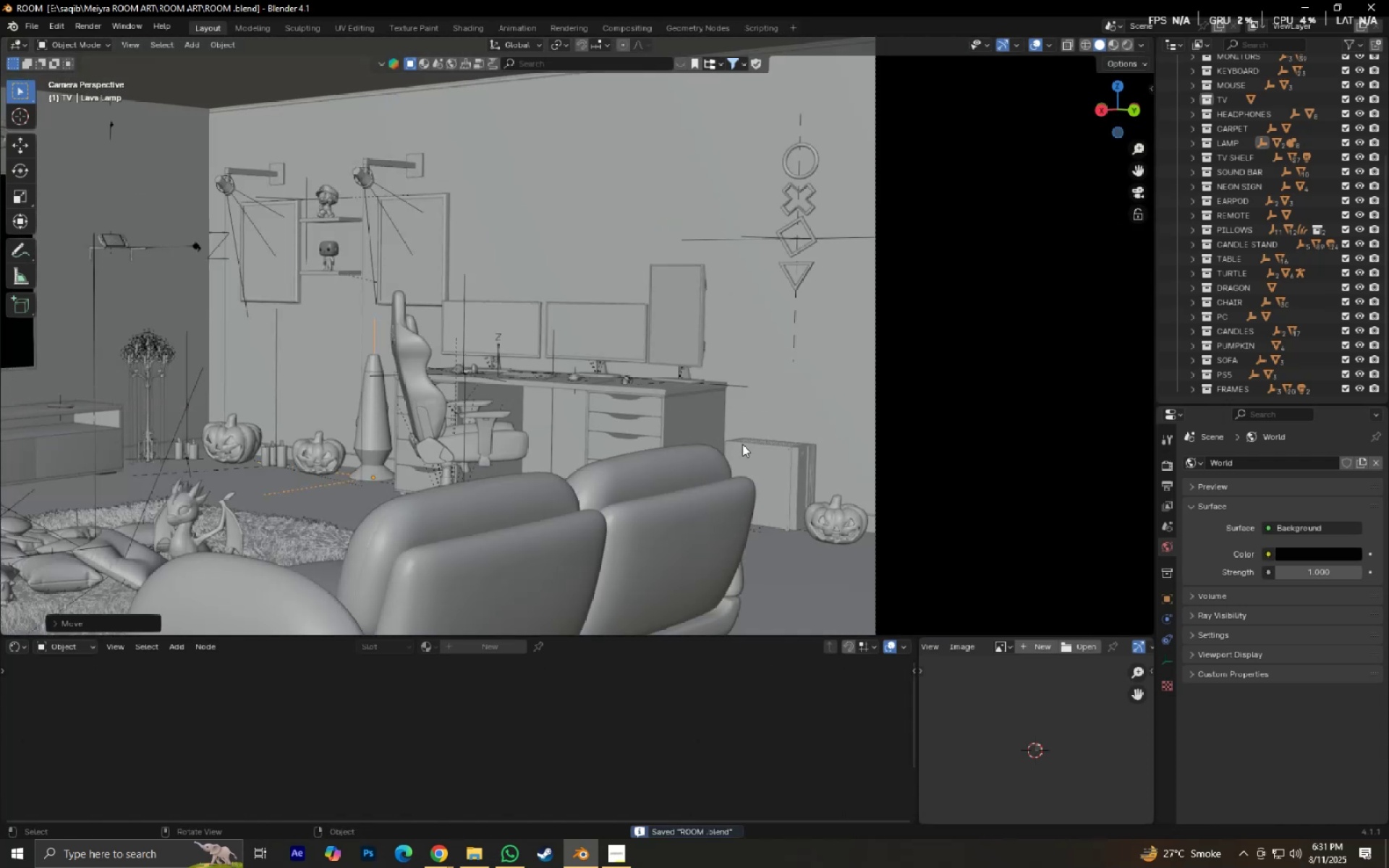 
type(gy)
 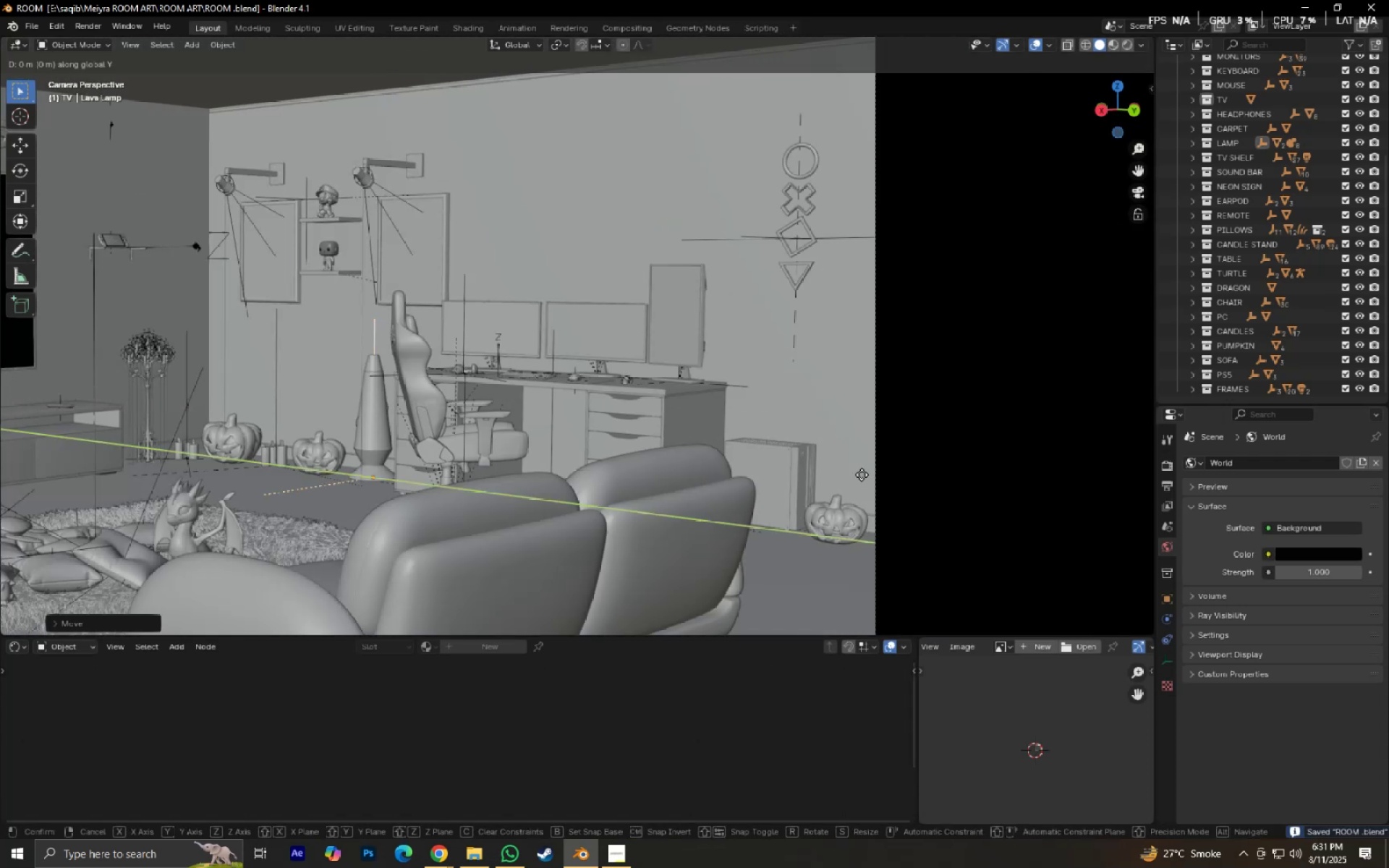 
hold_key(key=ShiftLeft, duration=0.91)
left_click([853, 473])
 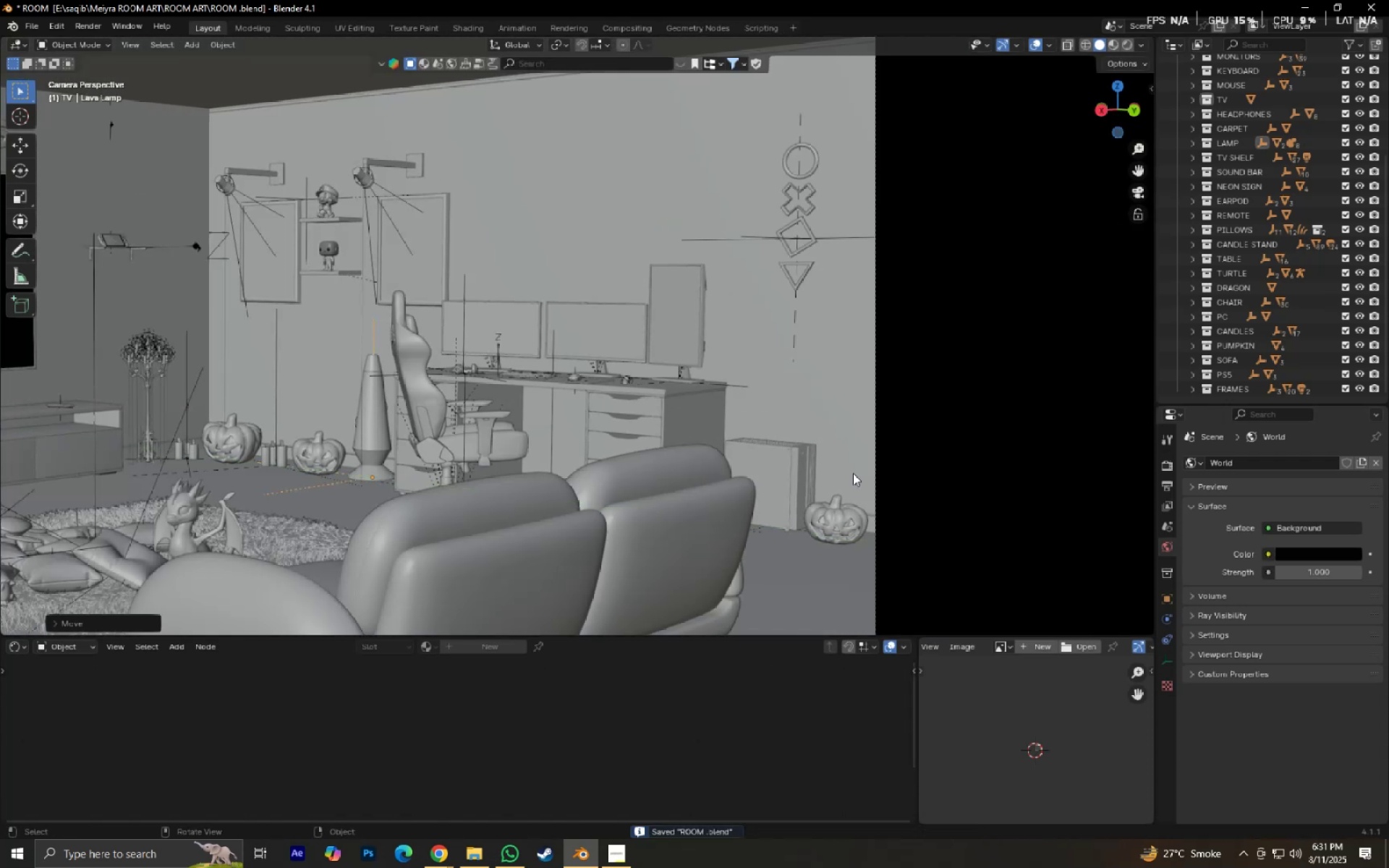 
key(Control+S)
 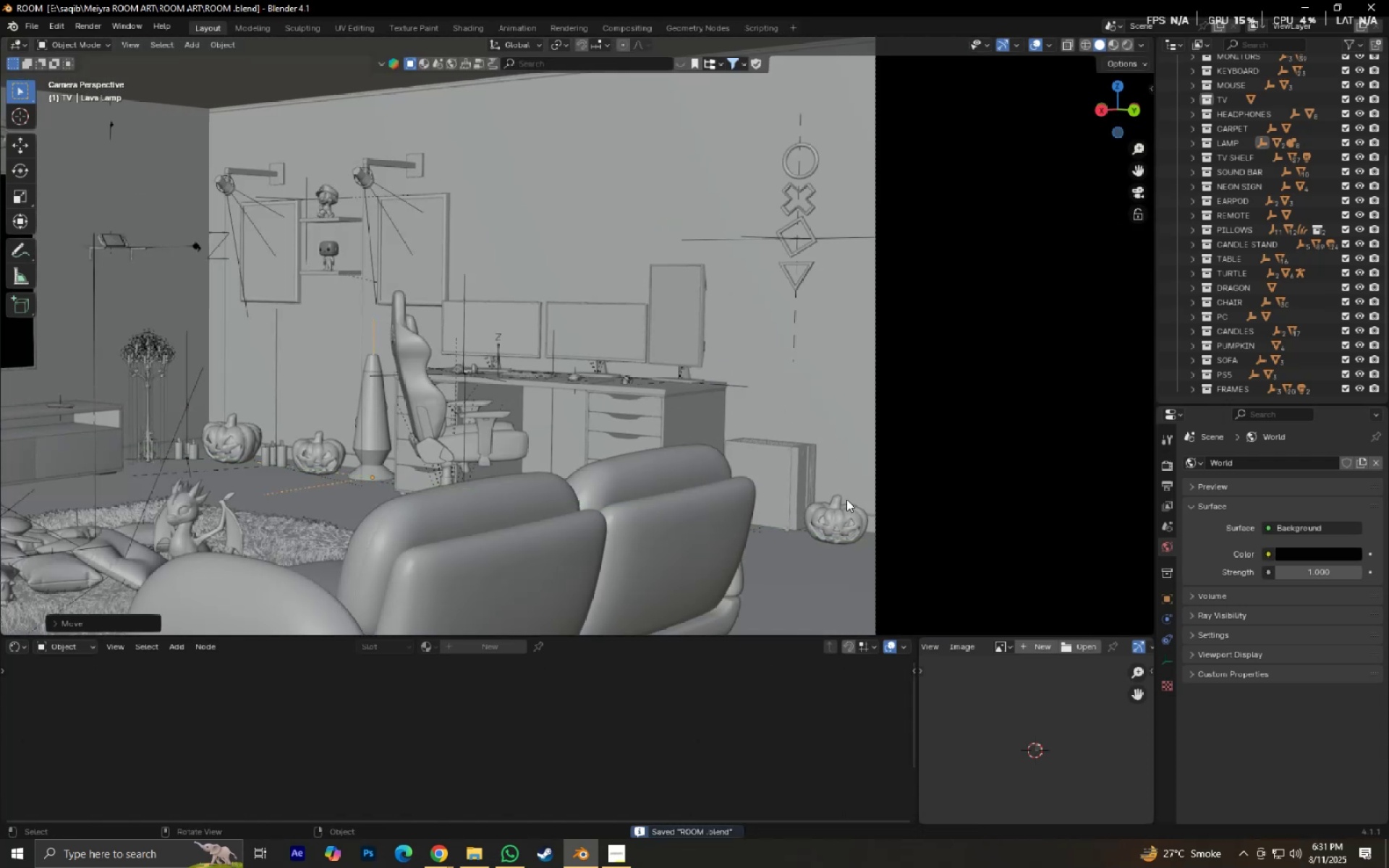 
left_click([844, 509])
 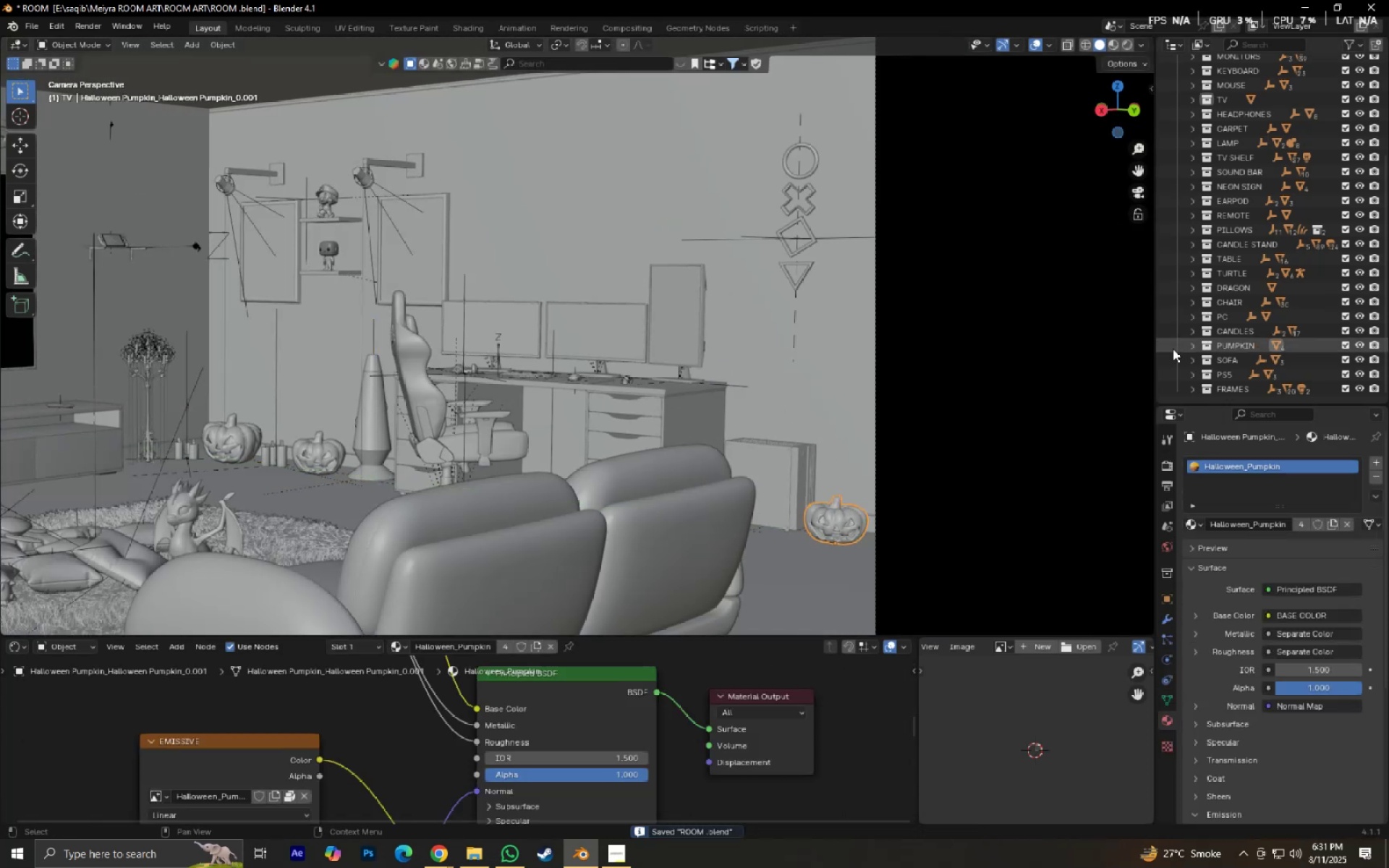 
type(.gx)
 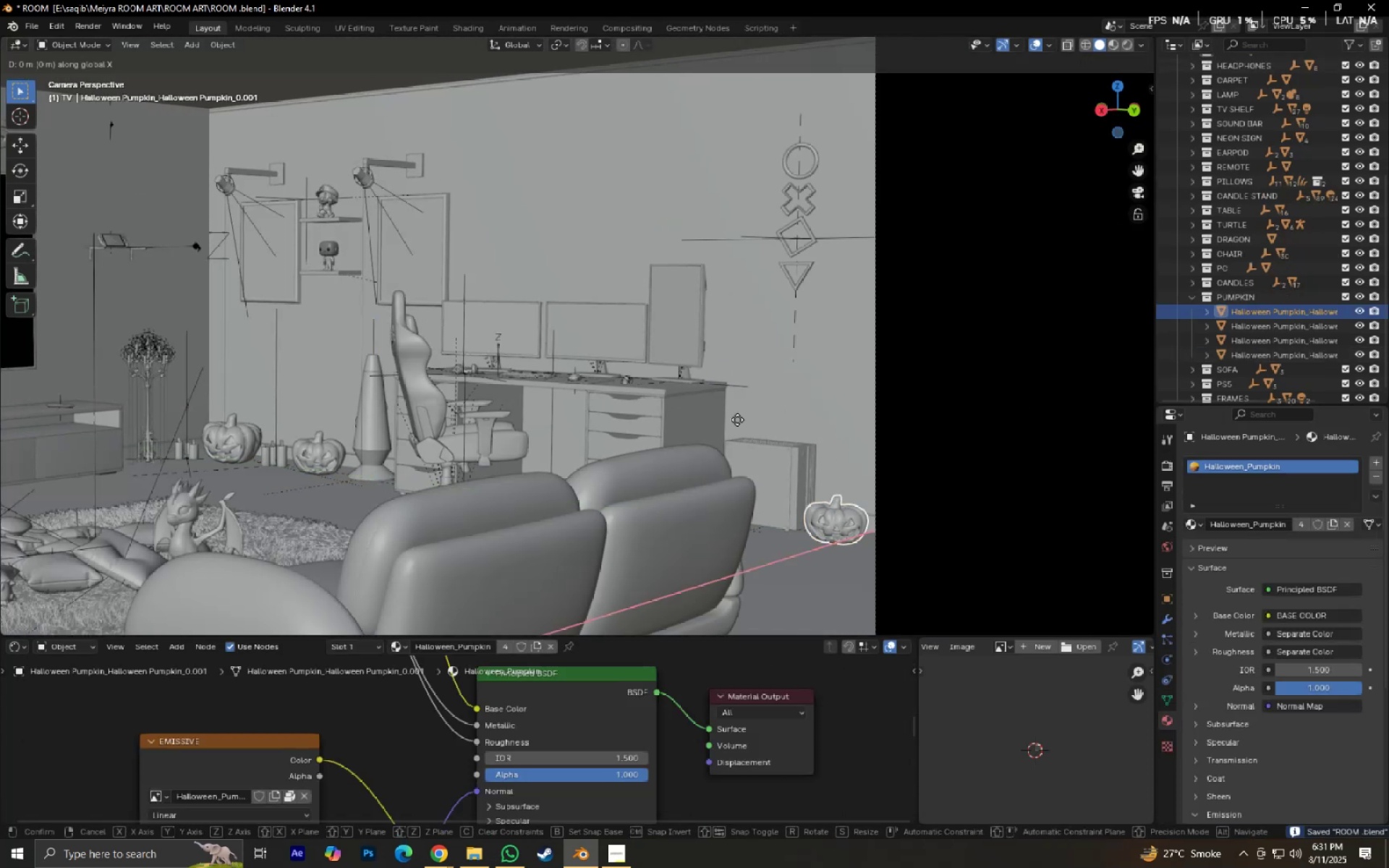 
hold_key(key=ShiftLeft, duration=0.82)
 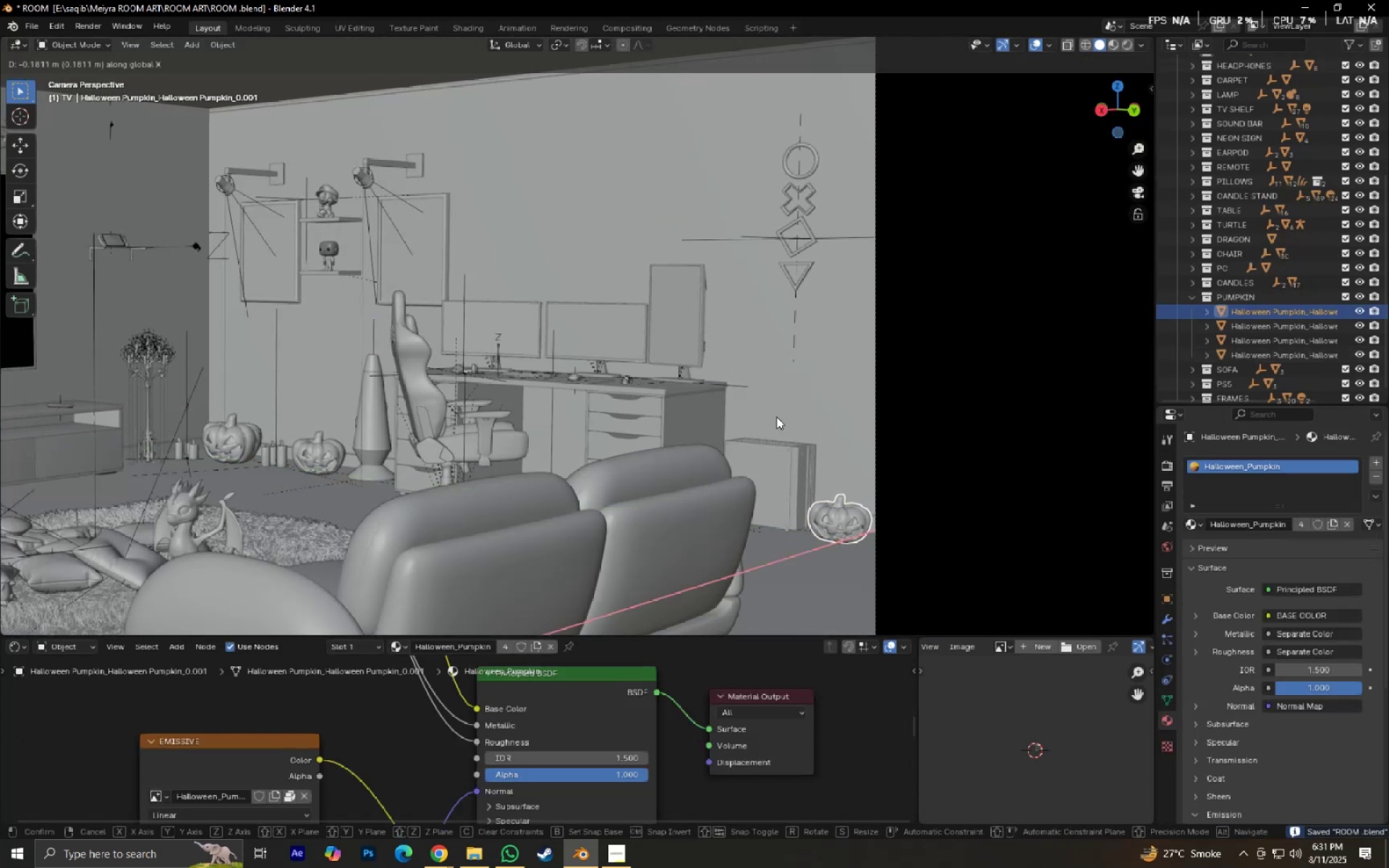 
left_click([776, 417])
 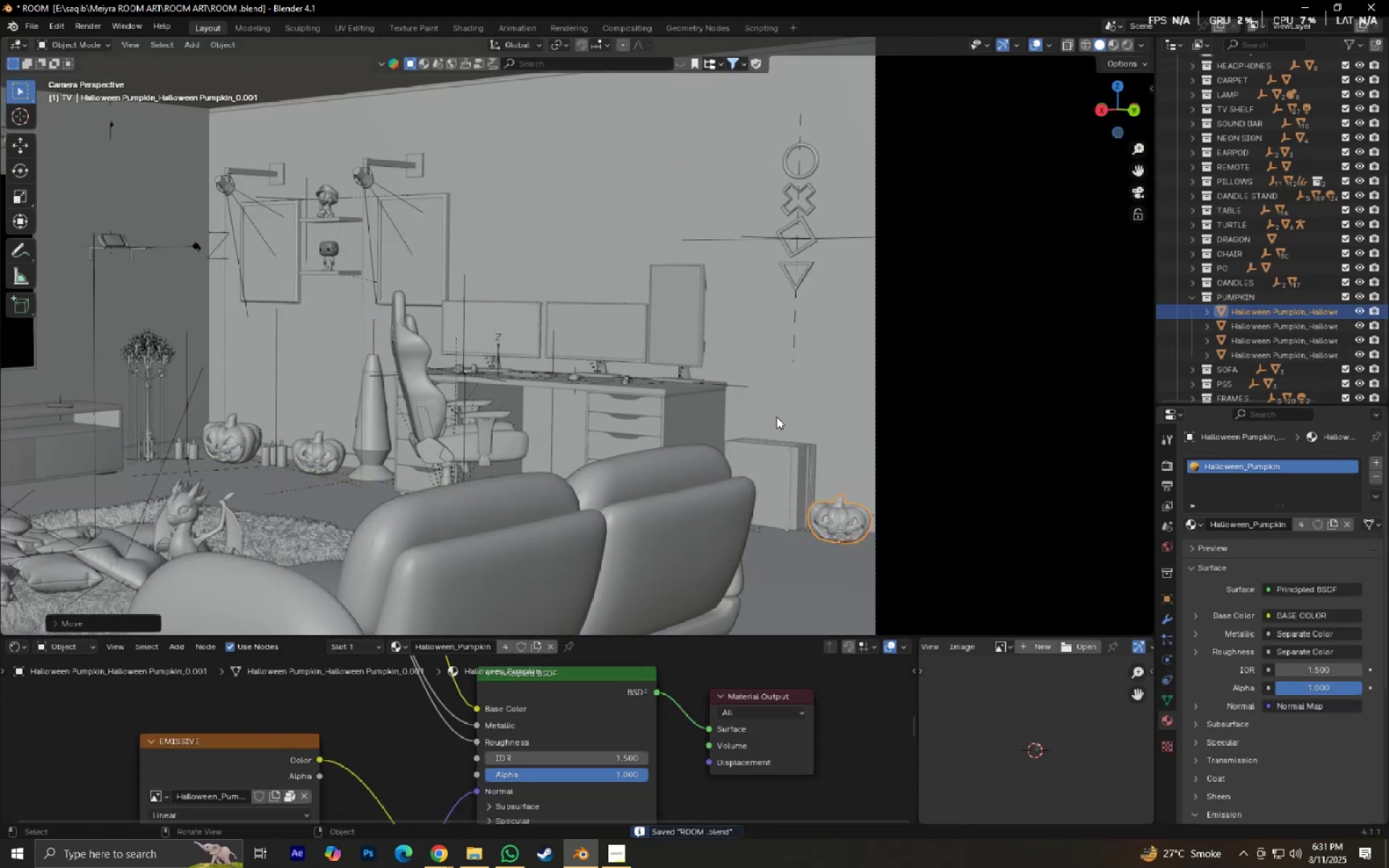 
type(gy)
 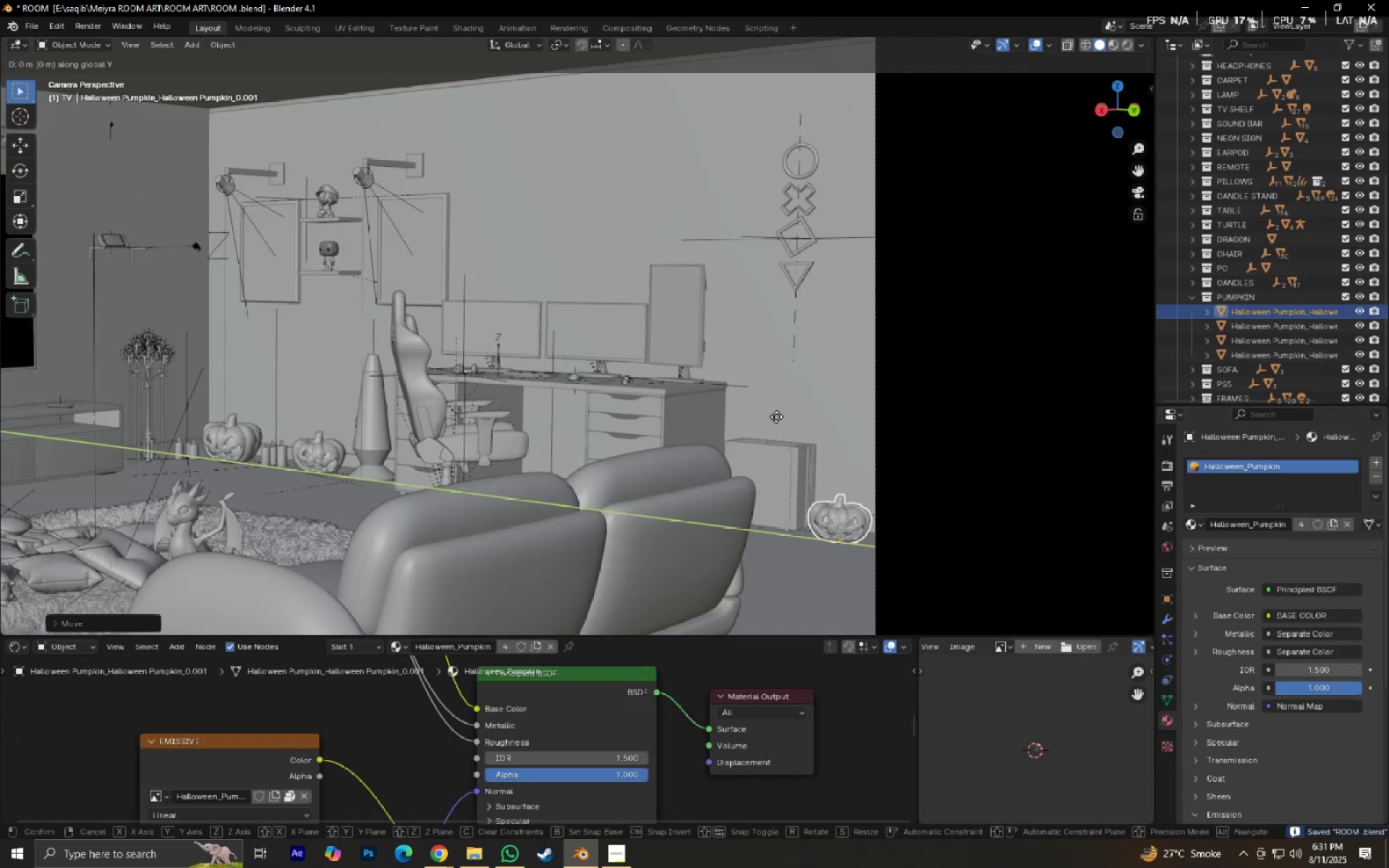 
hold_key(key=ShiftLeft, duration=0.45)
left_click([791, 414])
 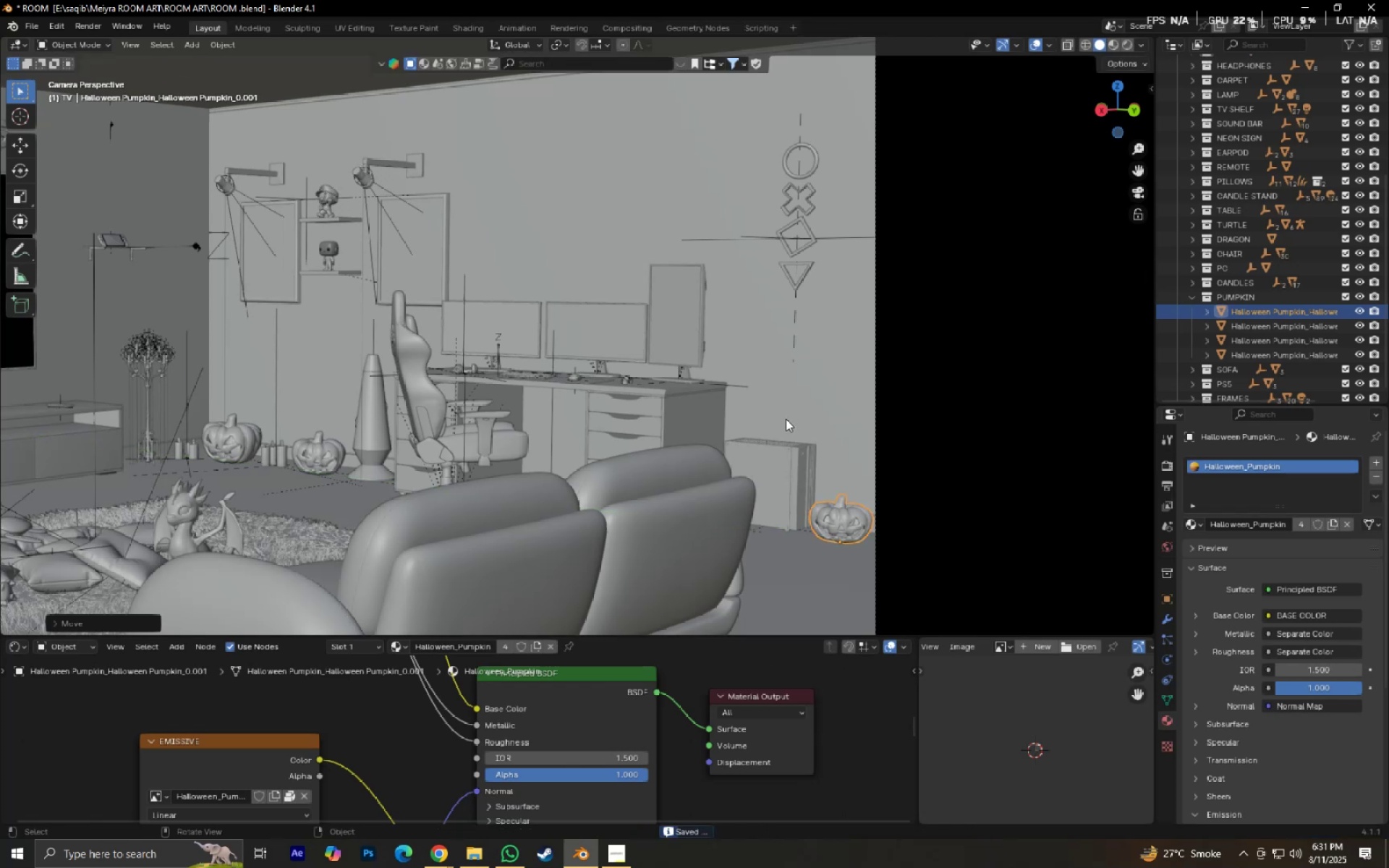 
key(Control+ControlLeft)
 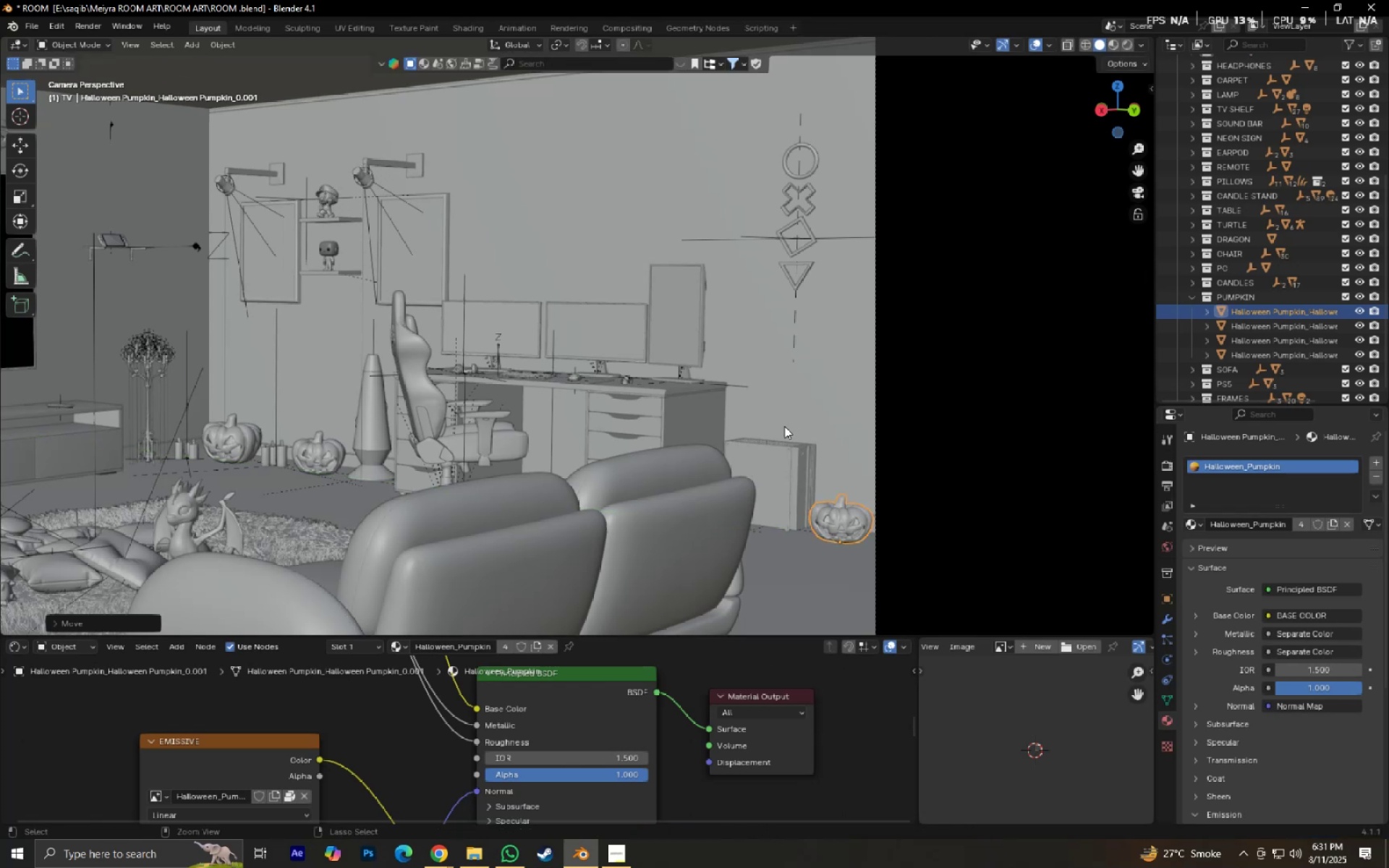 
key(Control+S)
 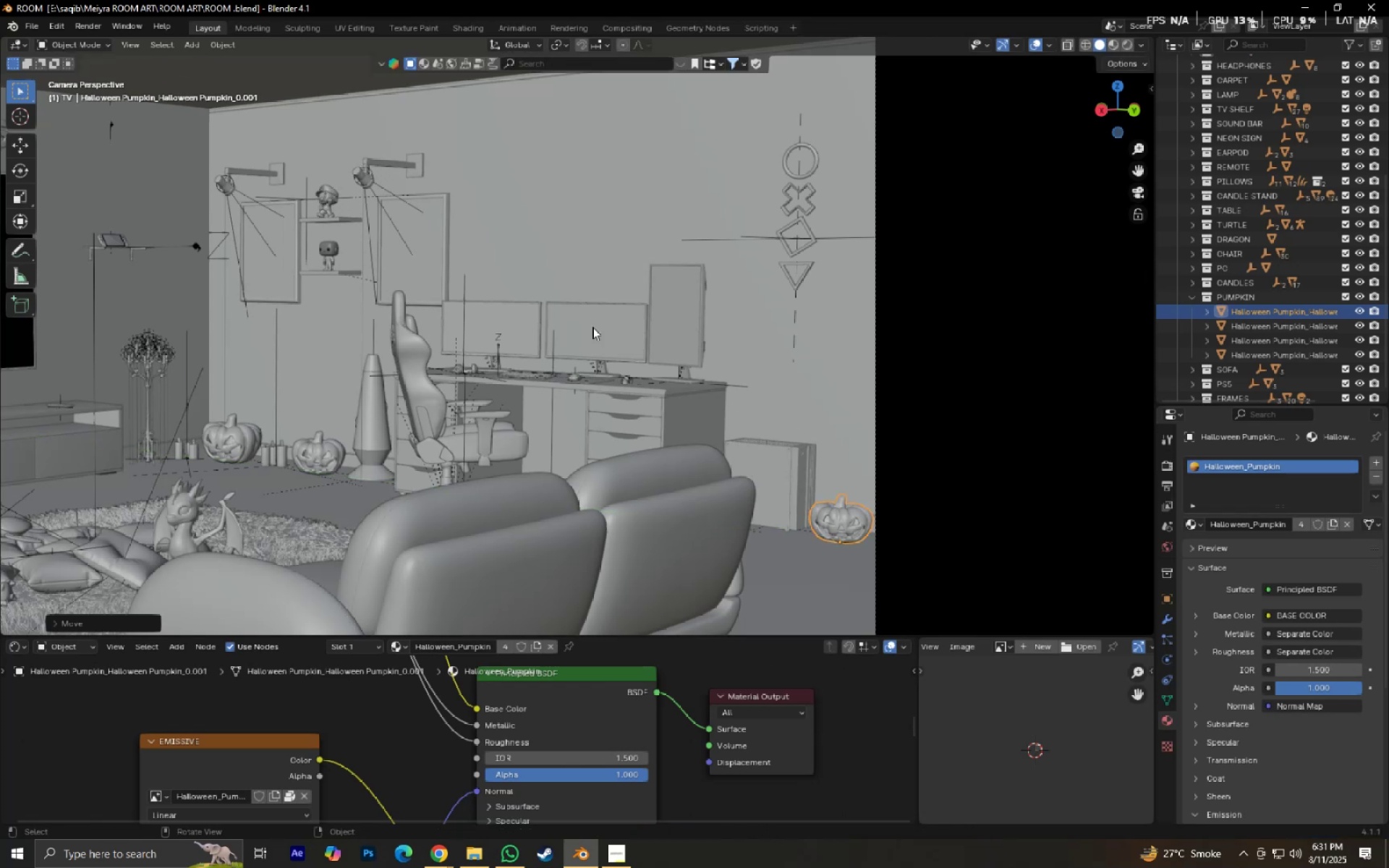 
hold_key(key=ShiftLeft, duration=0.43)
 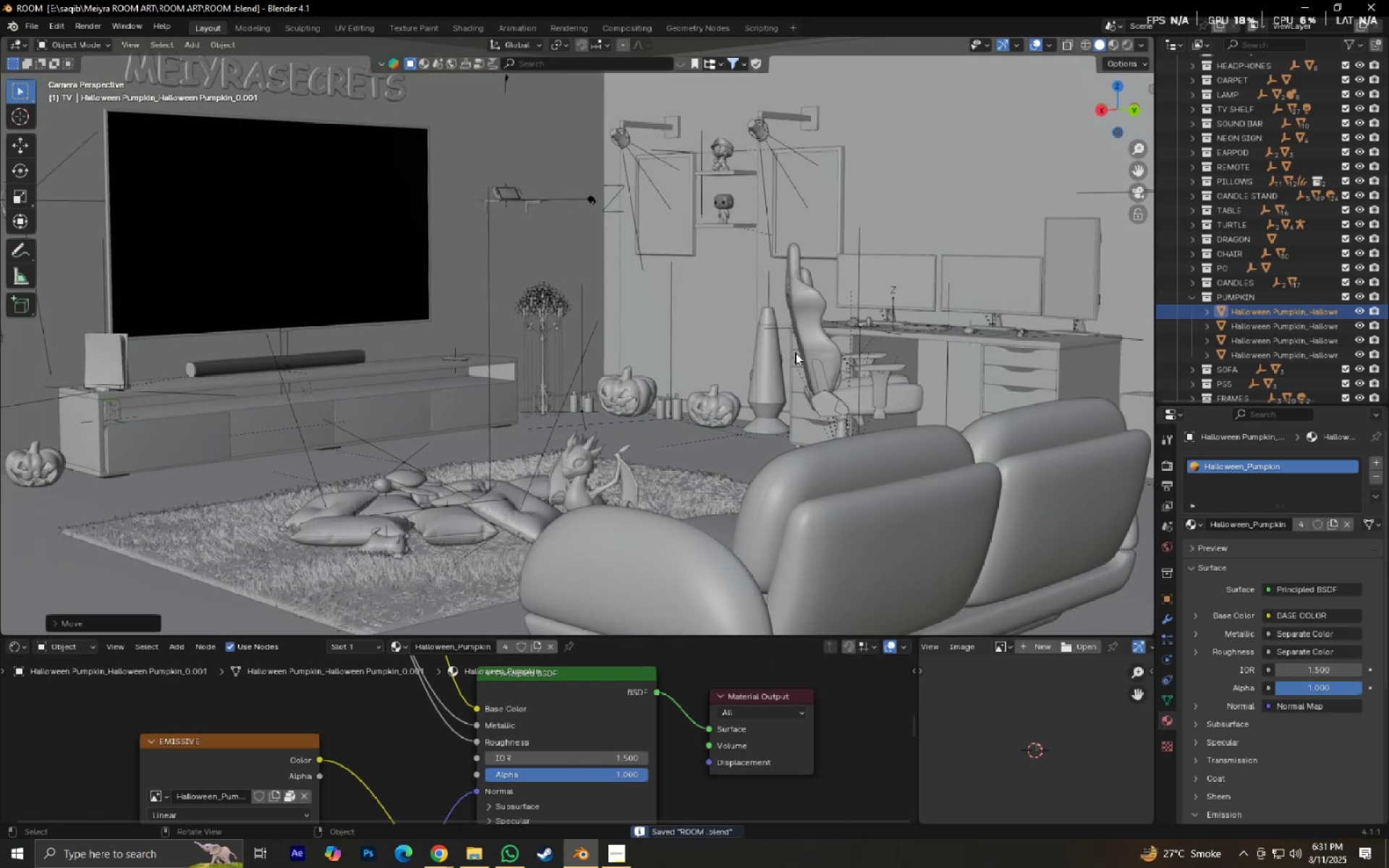 
scroll: coordinate [794, 354], scroll_direction: down, amount: 2.0
 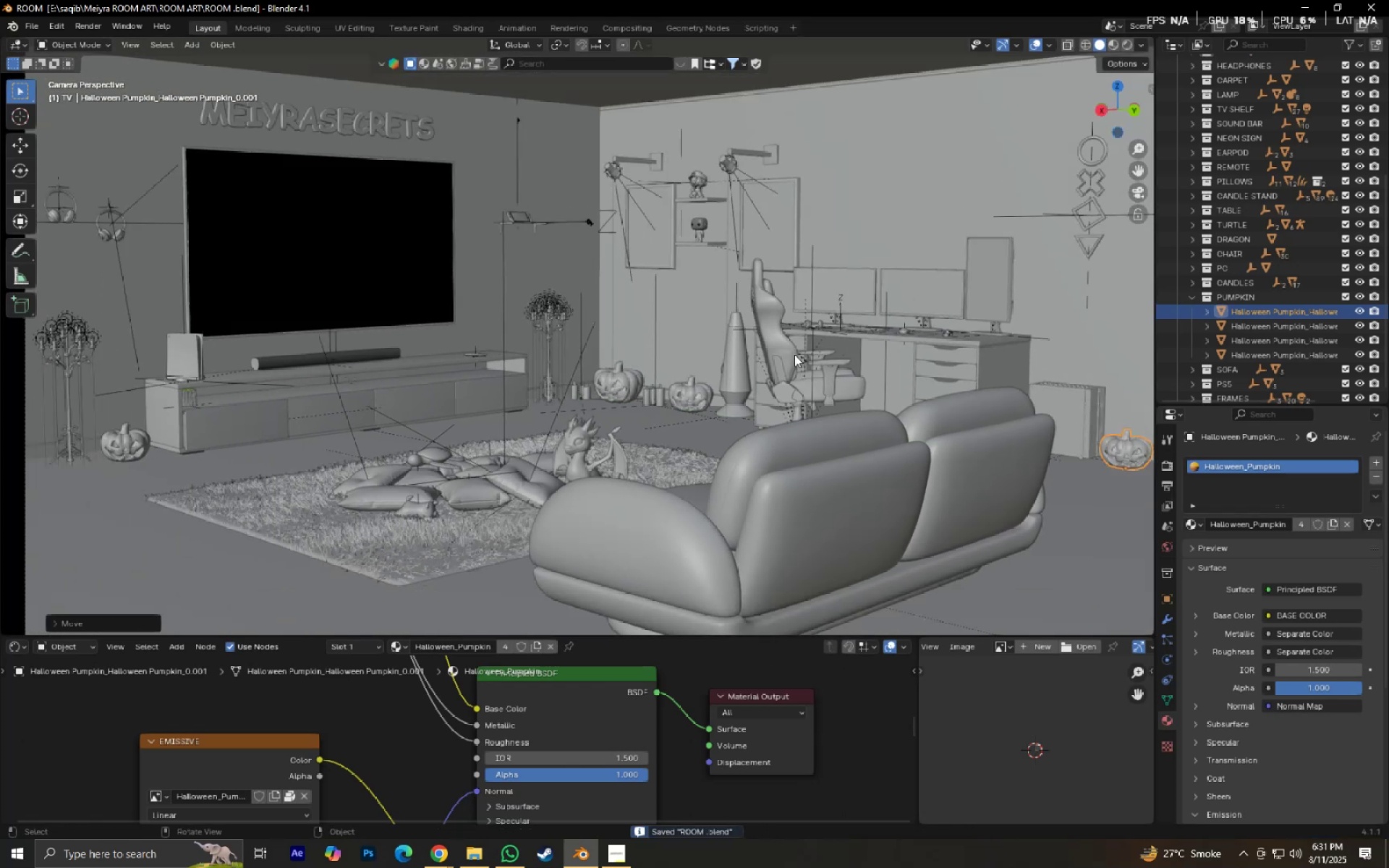 
hold_key(key=ShiftLeft, duration=0.42)
 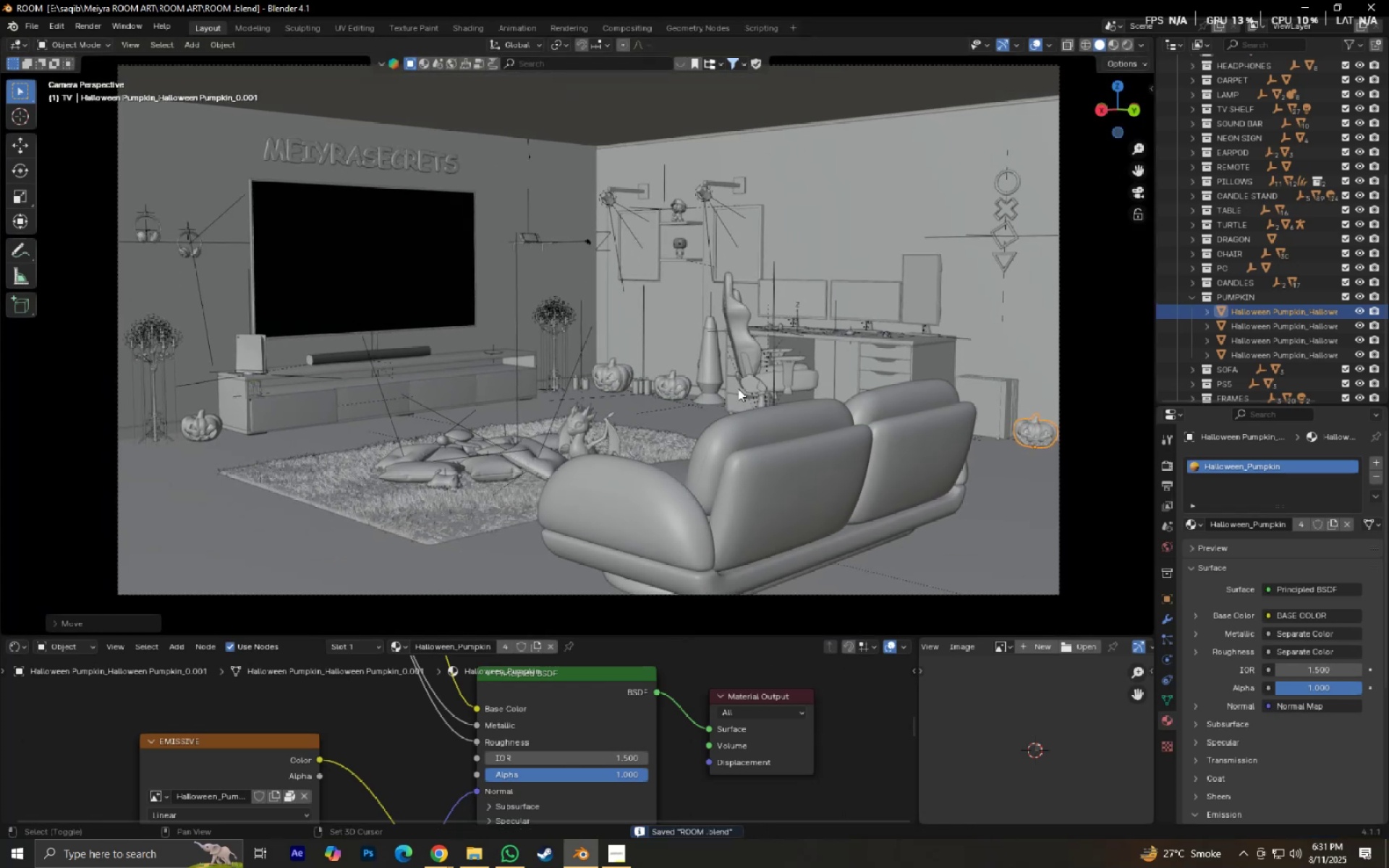 
hold_key(key=ShiftLeft, duration=0.38)
 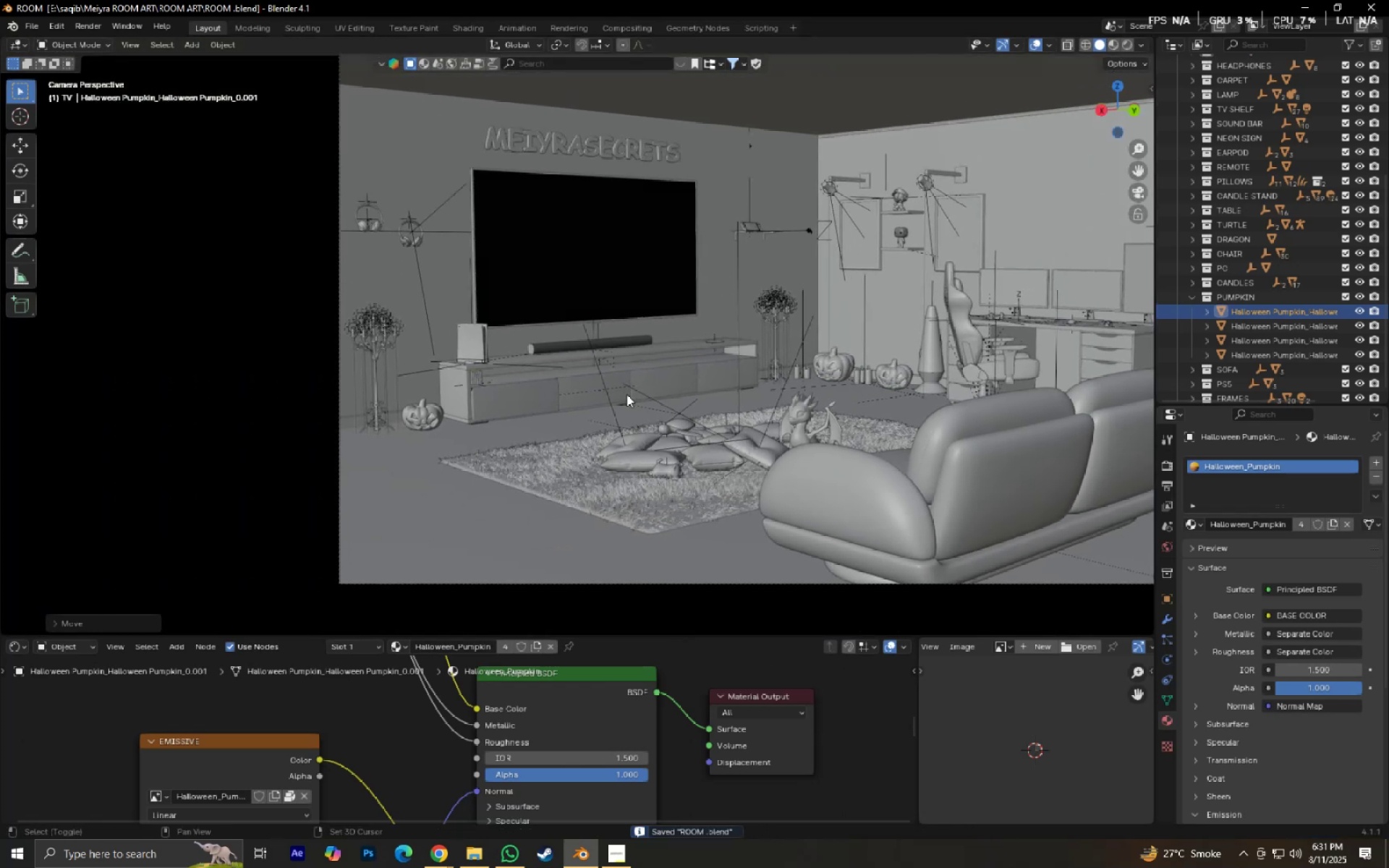 
scroll: coordinate [523, 419], scroll_direction: up, amount: 3.0
 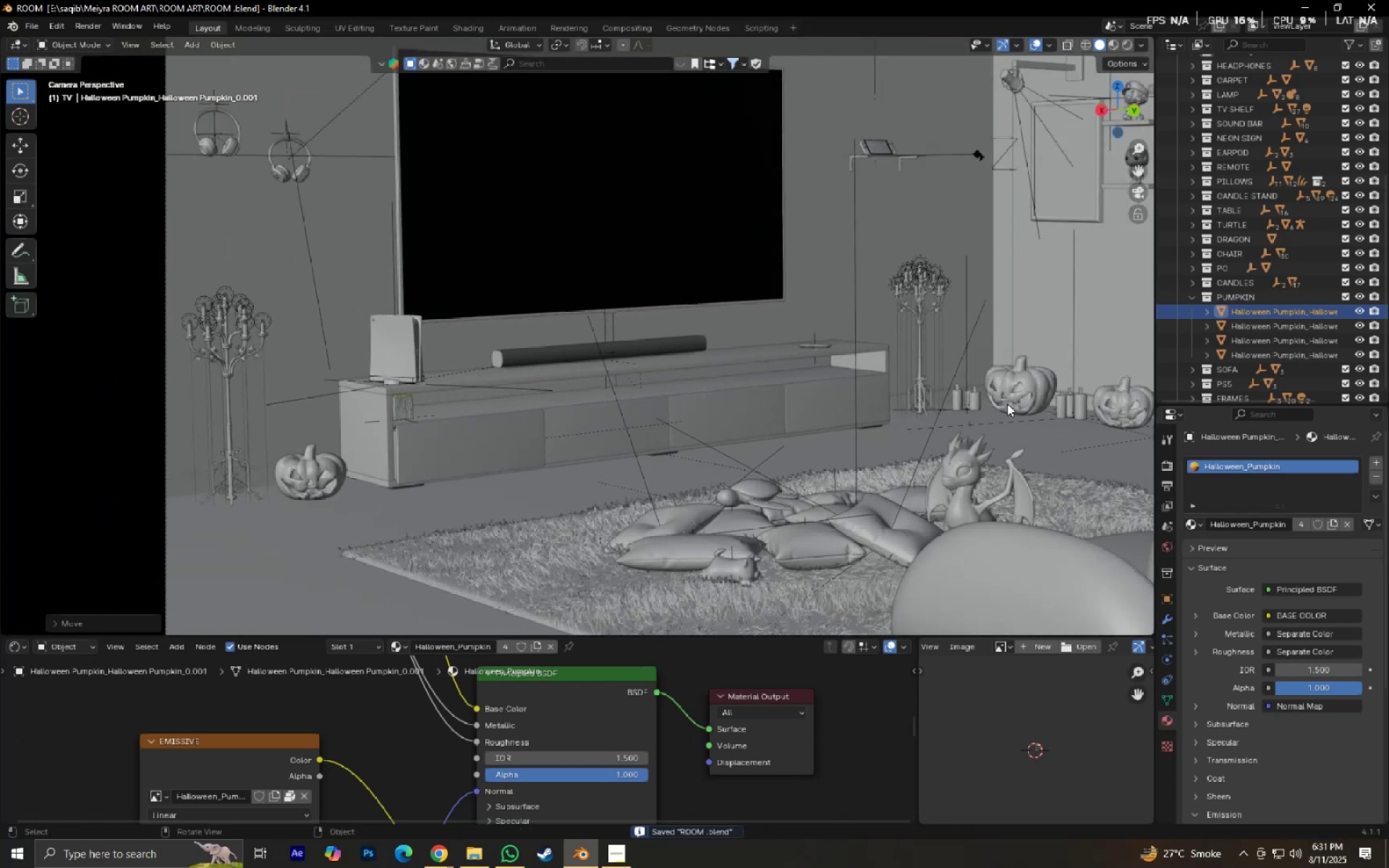 
left_click([972, 396])
 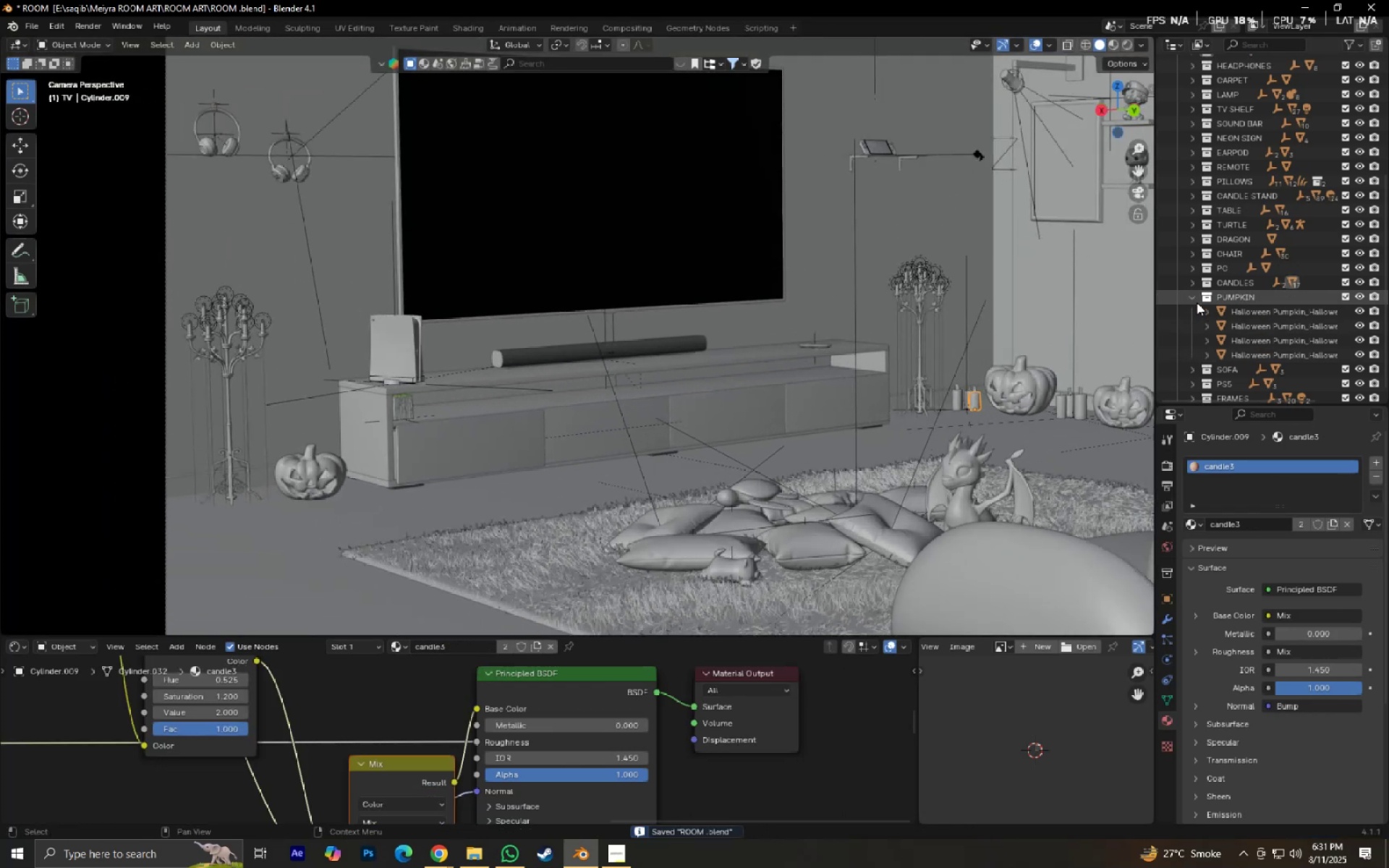 
double_click([1189, 299])
 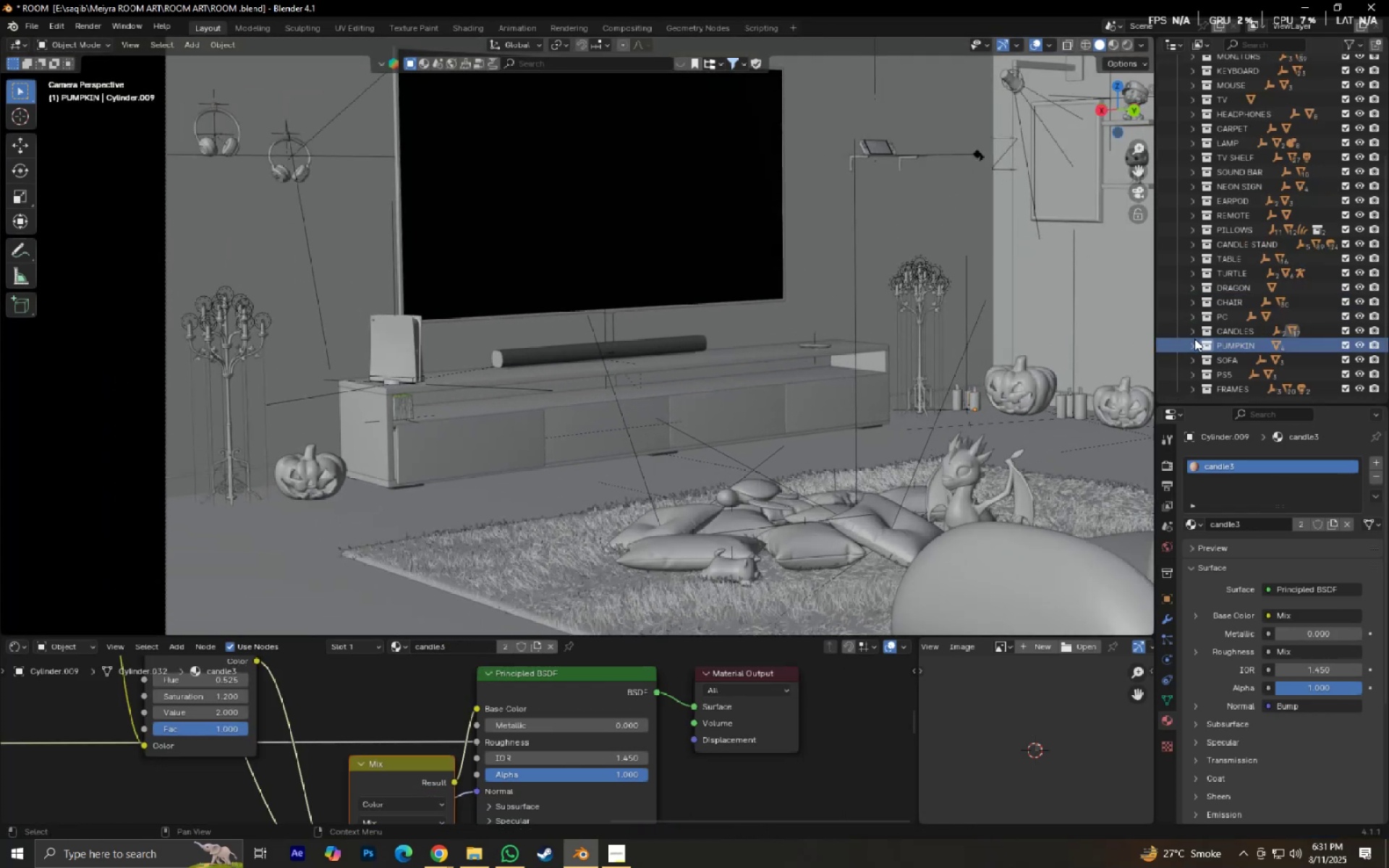 
left_click([1193, 341])
 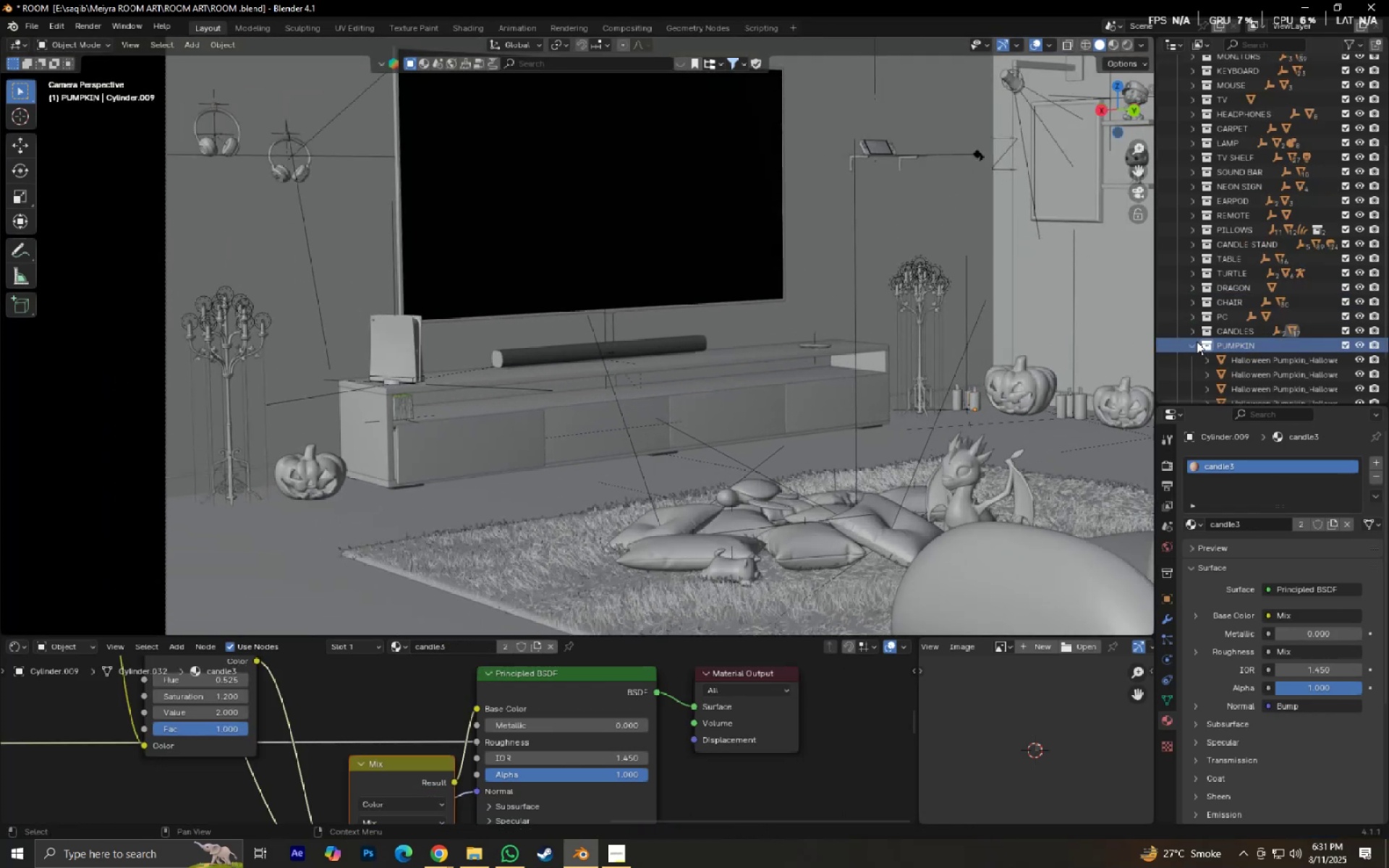 
double_click([1196, 341])
 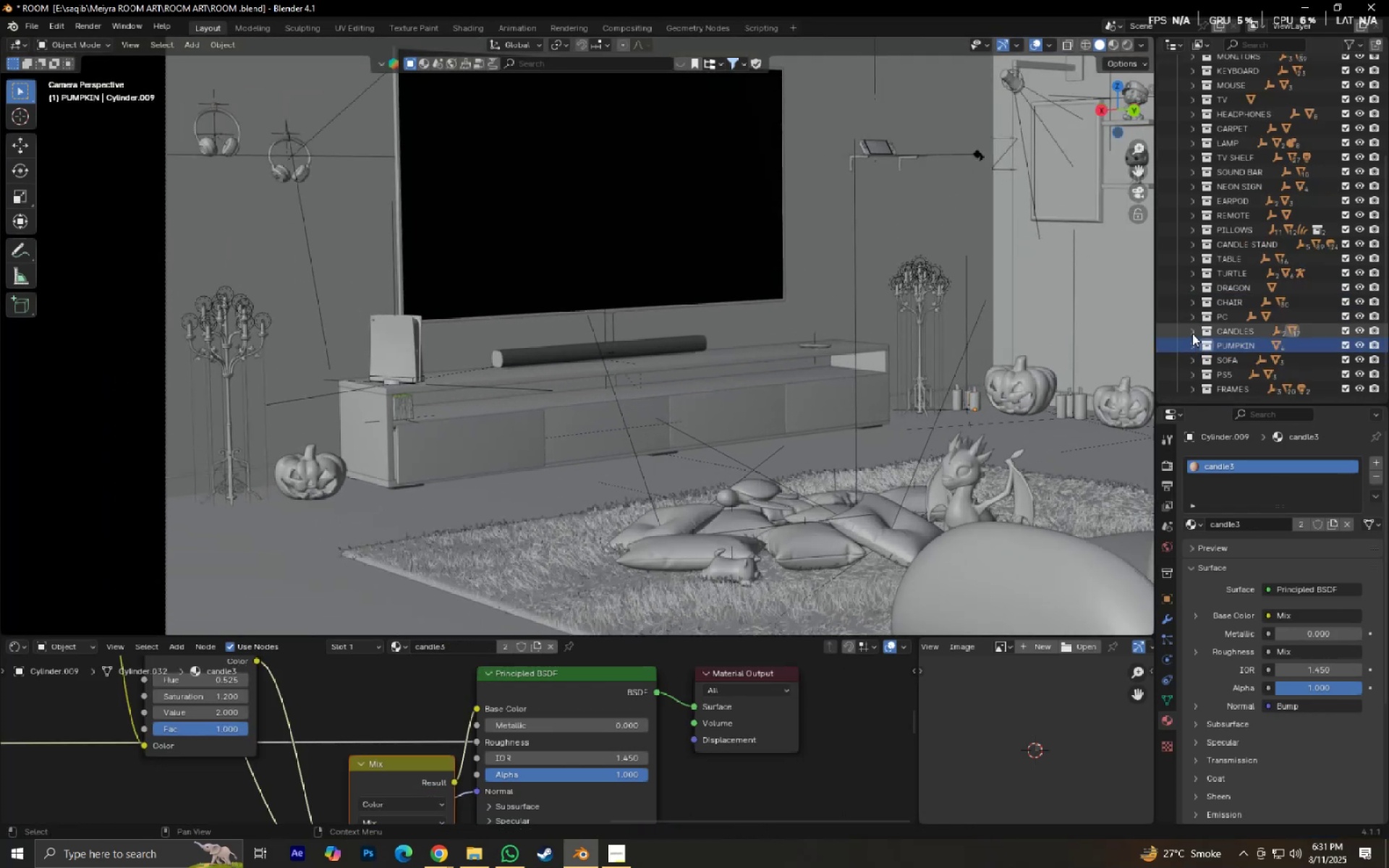 
triple_click([1192, 333])
 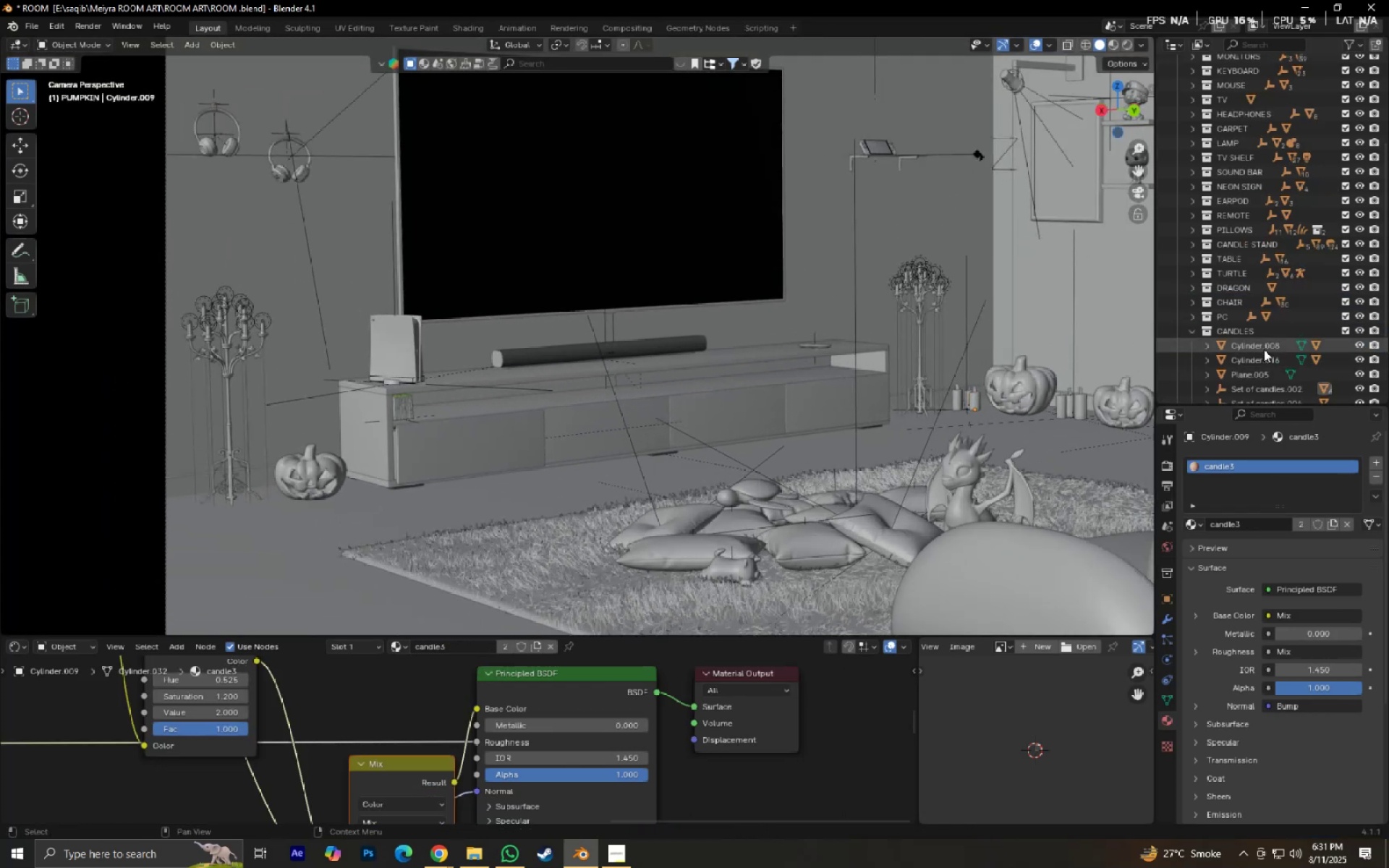 
scroll: coordinate [1275, 359], scroll_direction: down, amount: 3.0
 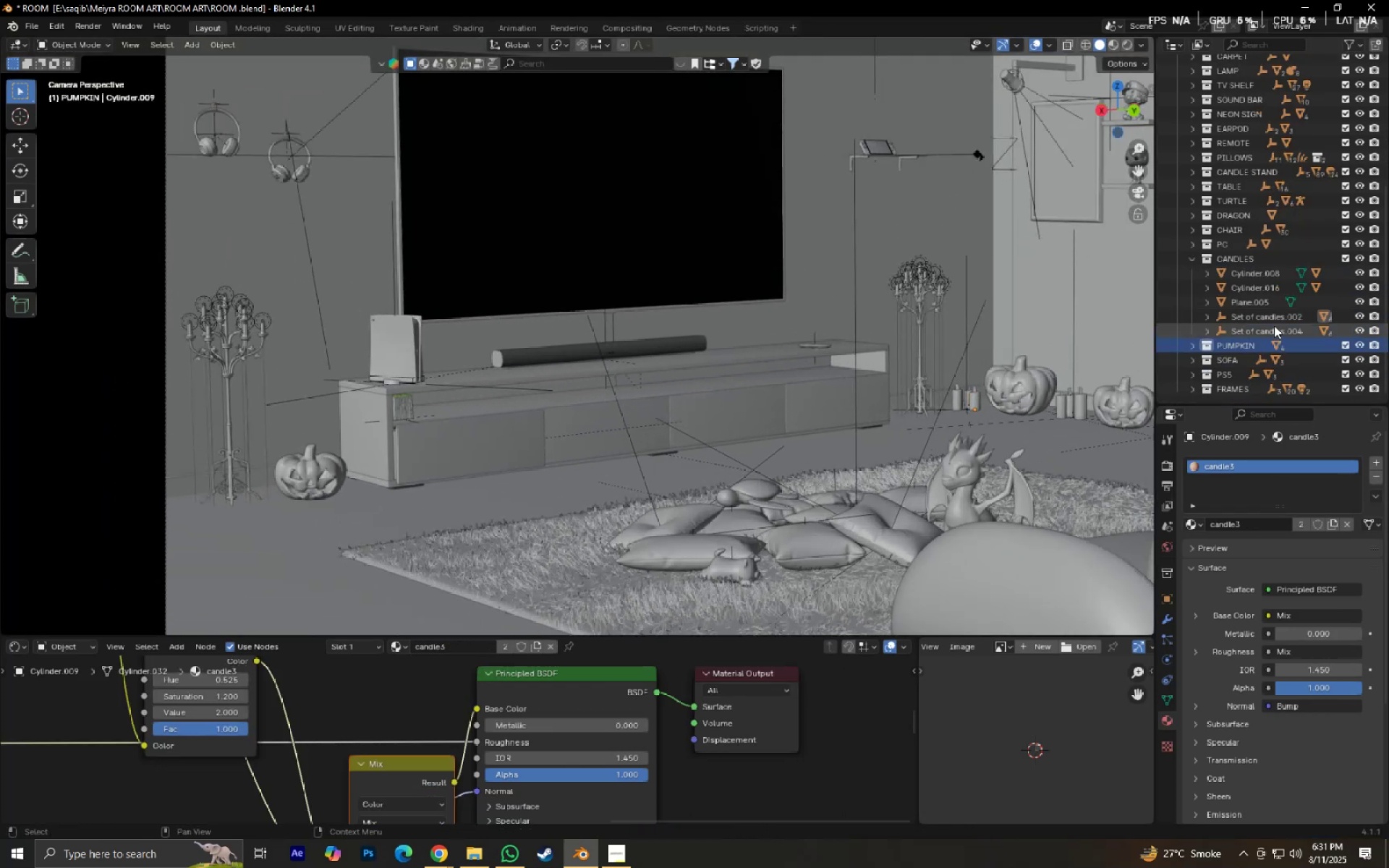 
right_click([1270, 315])
 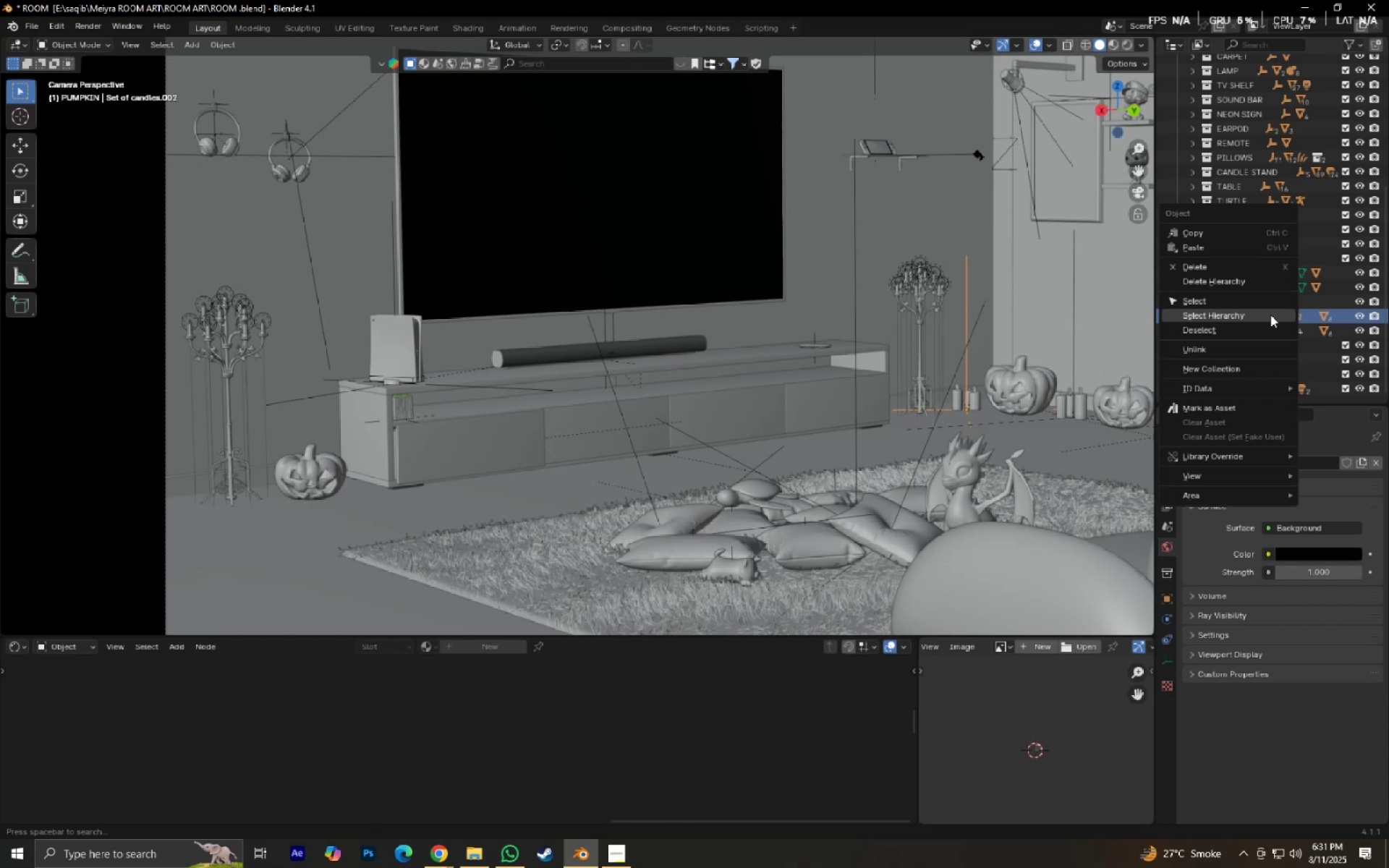 
left_click([1270, 315])
 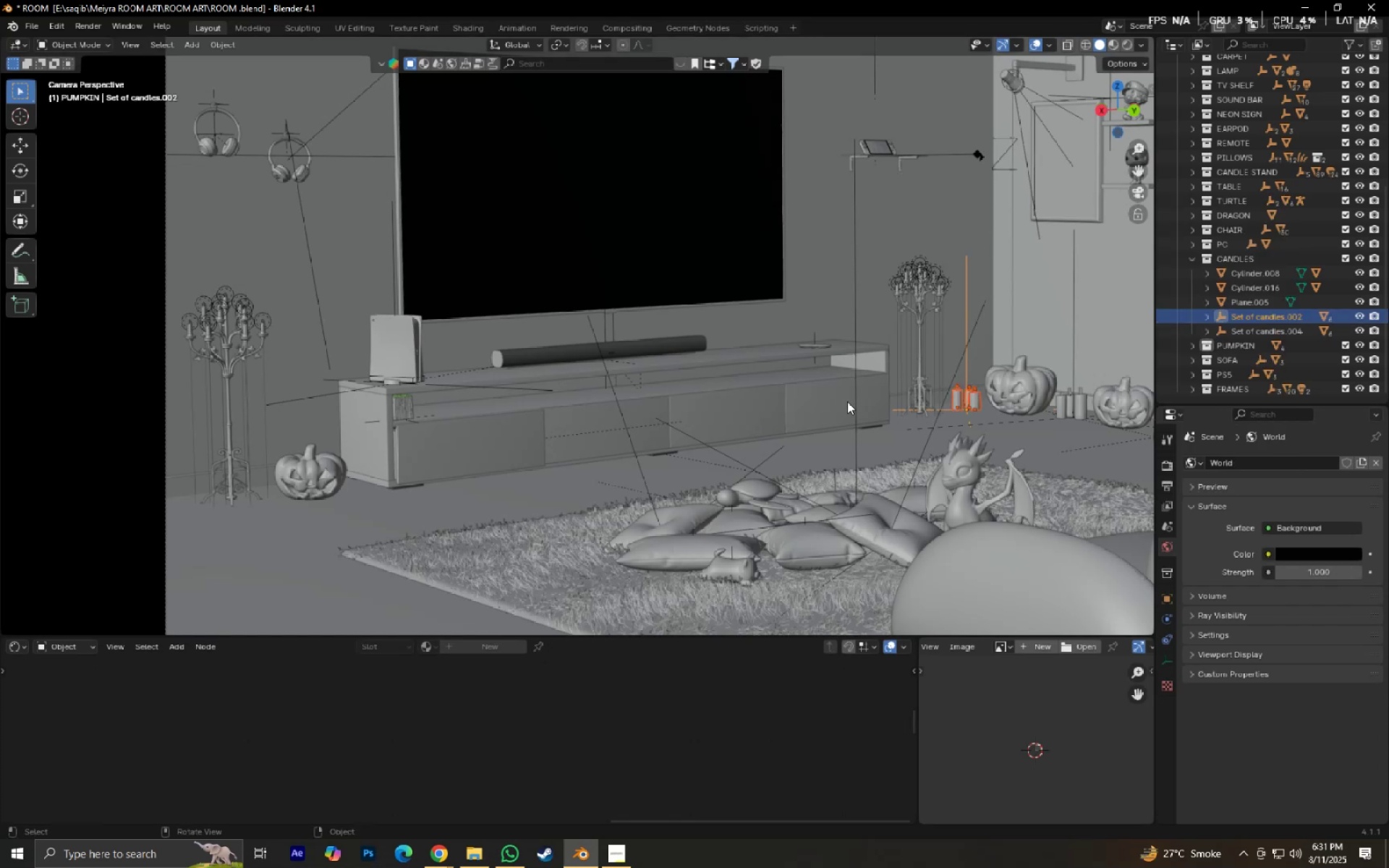 
type(Dx)
 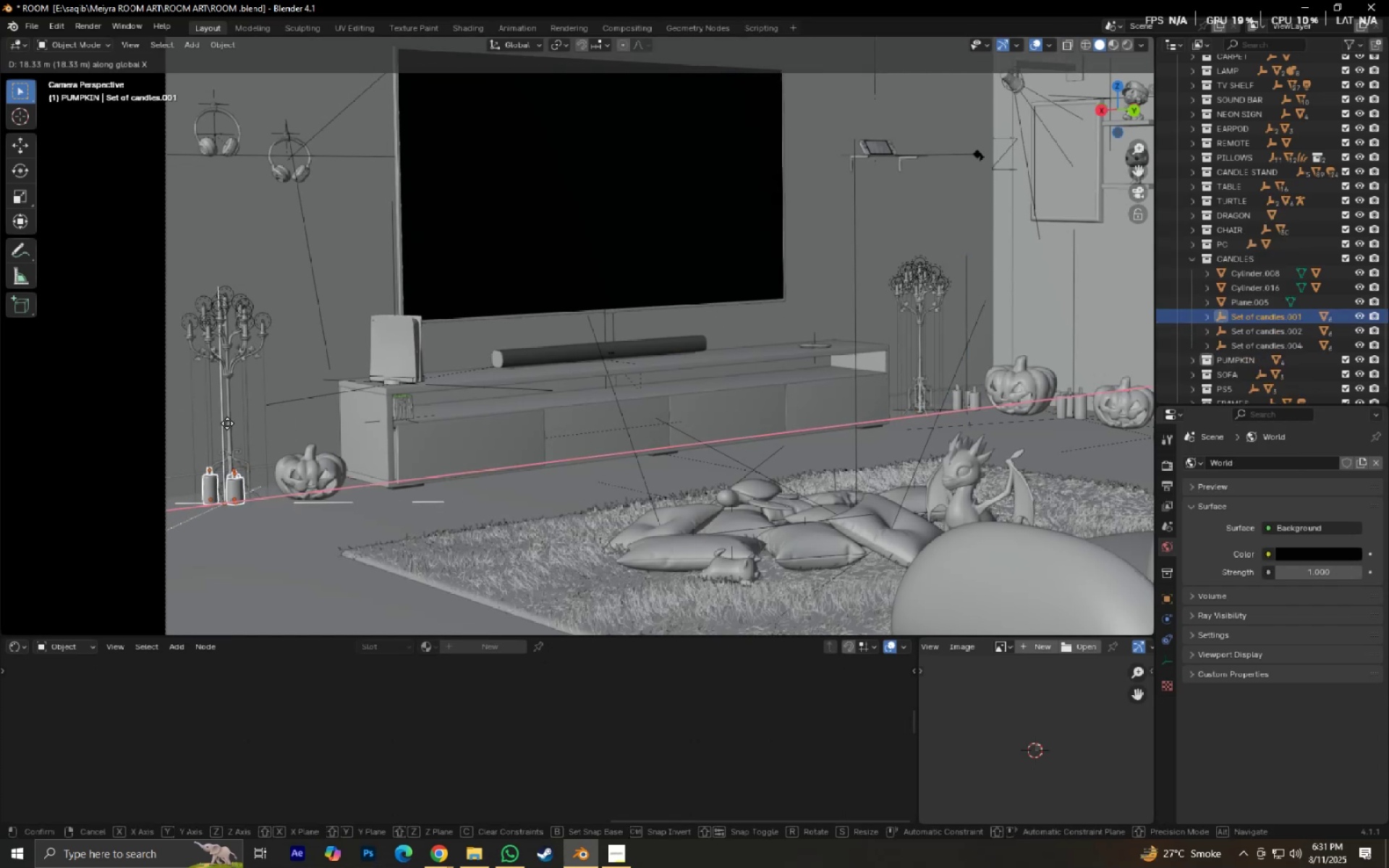 
left_click([218, 431])
 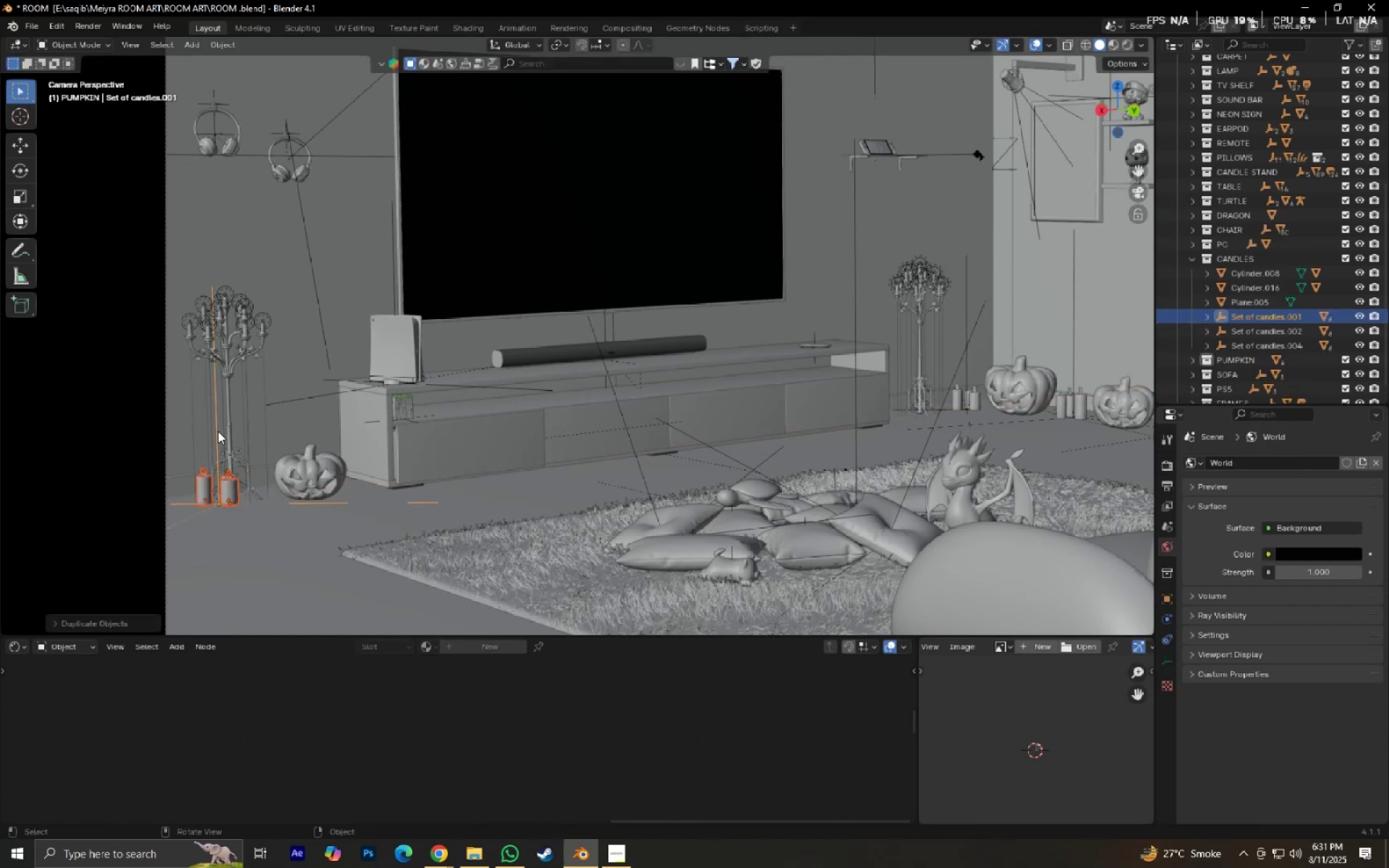 
type(gy)
 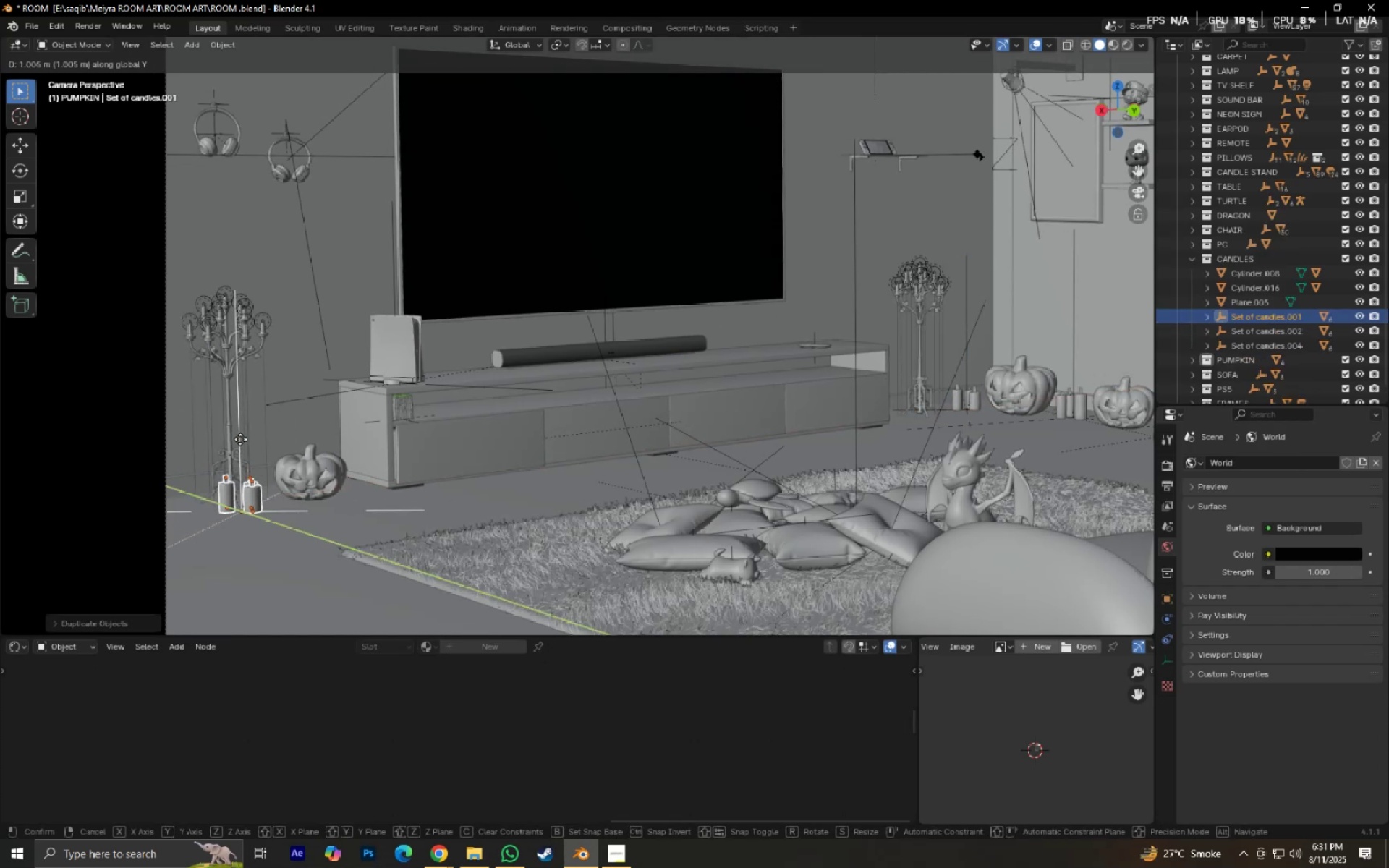 
left_click([240, 439])
 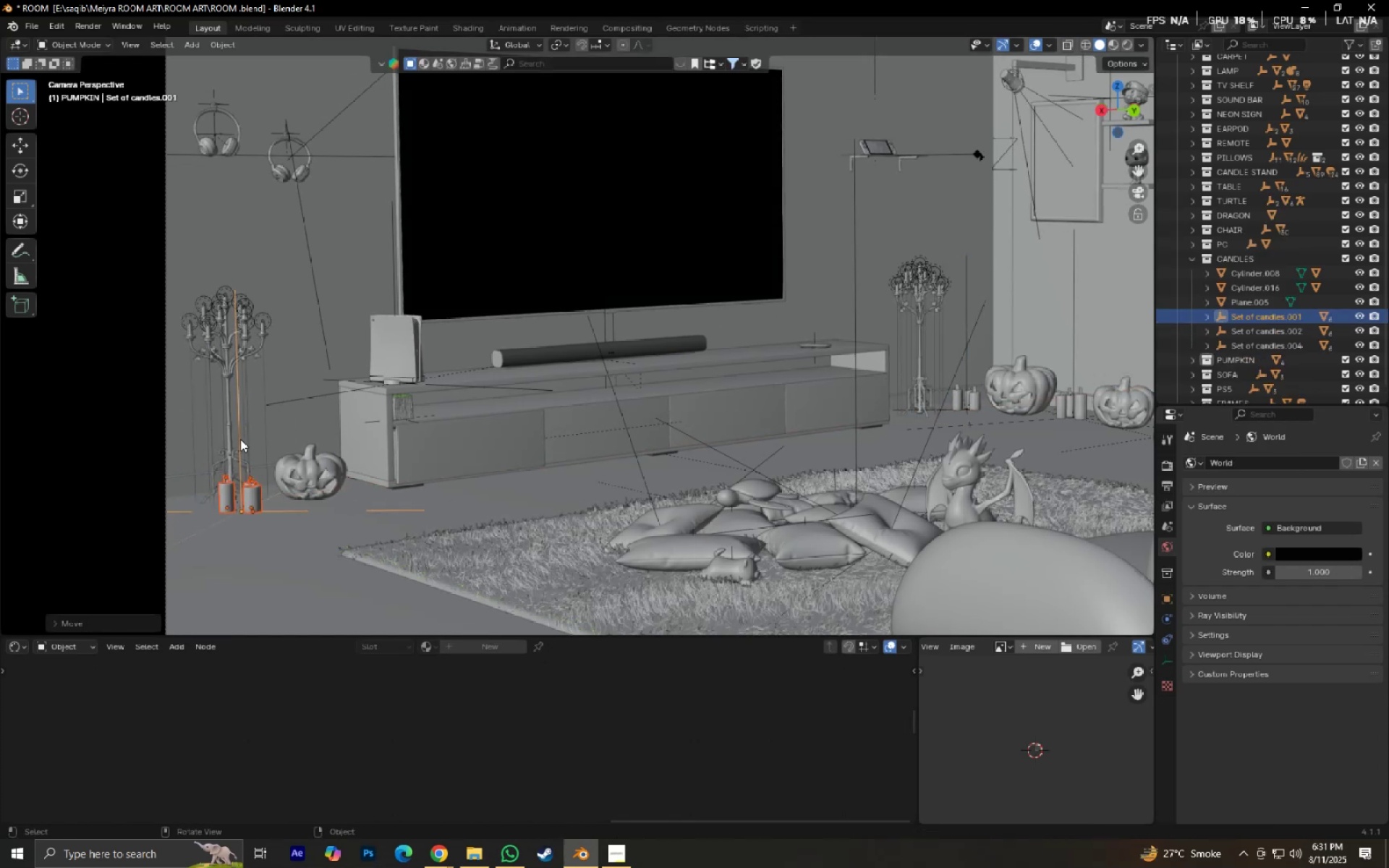 
type(gx)
 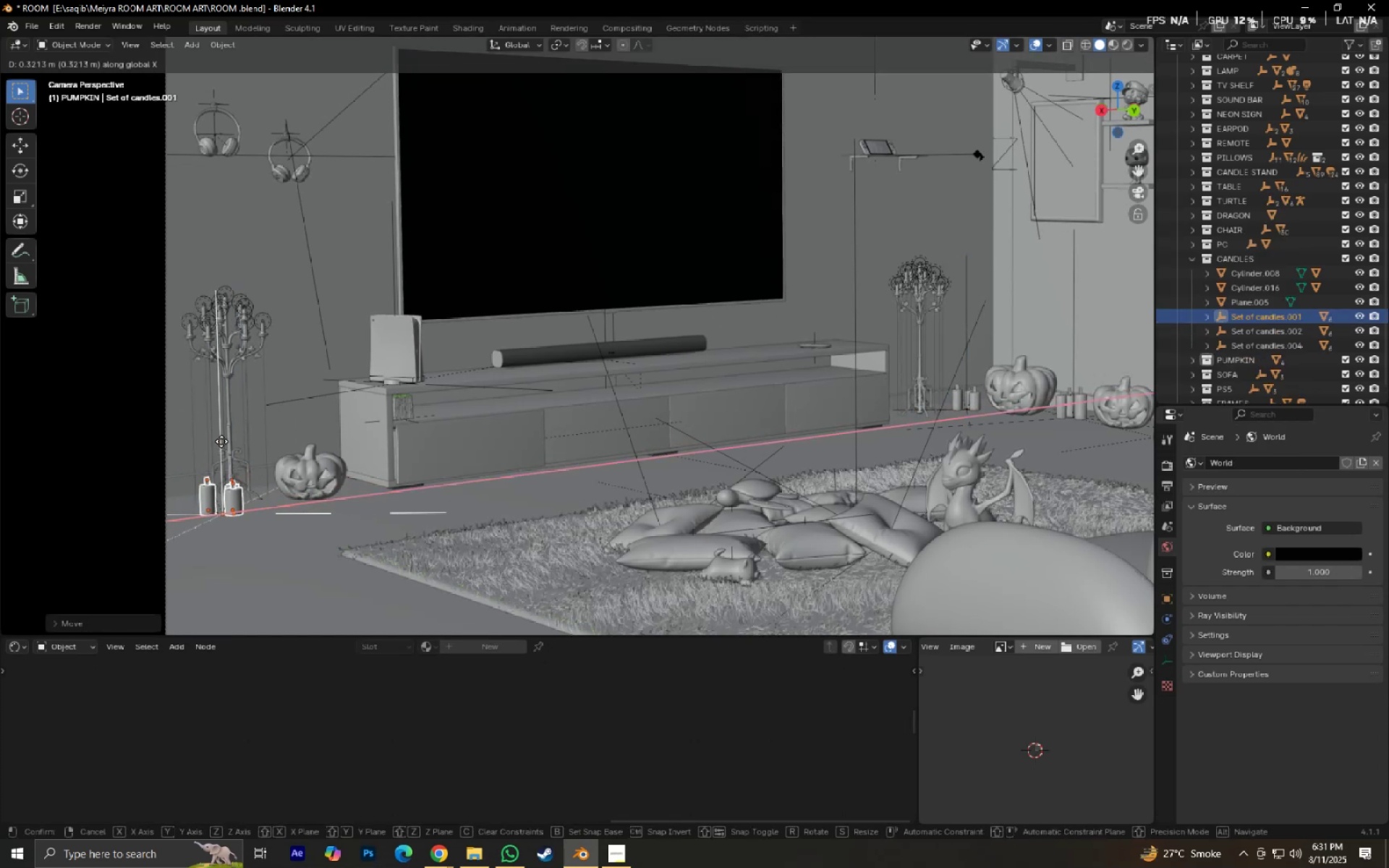 
left_click([221, 441])
 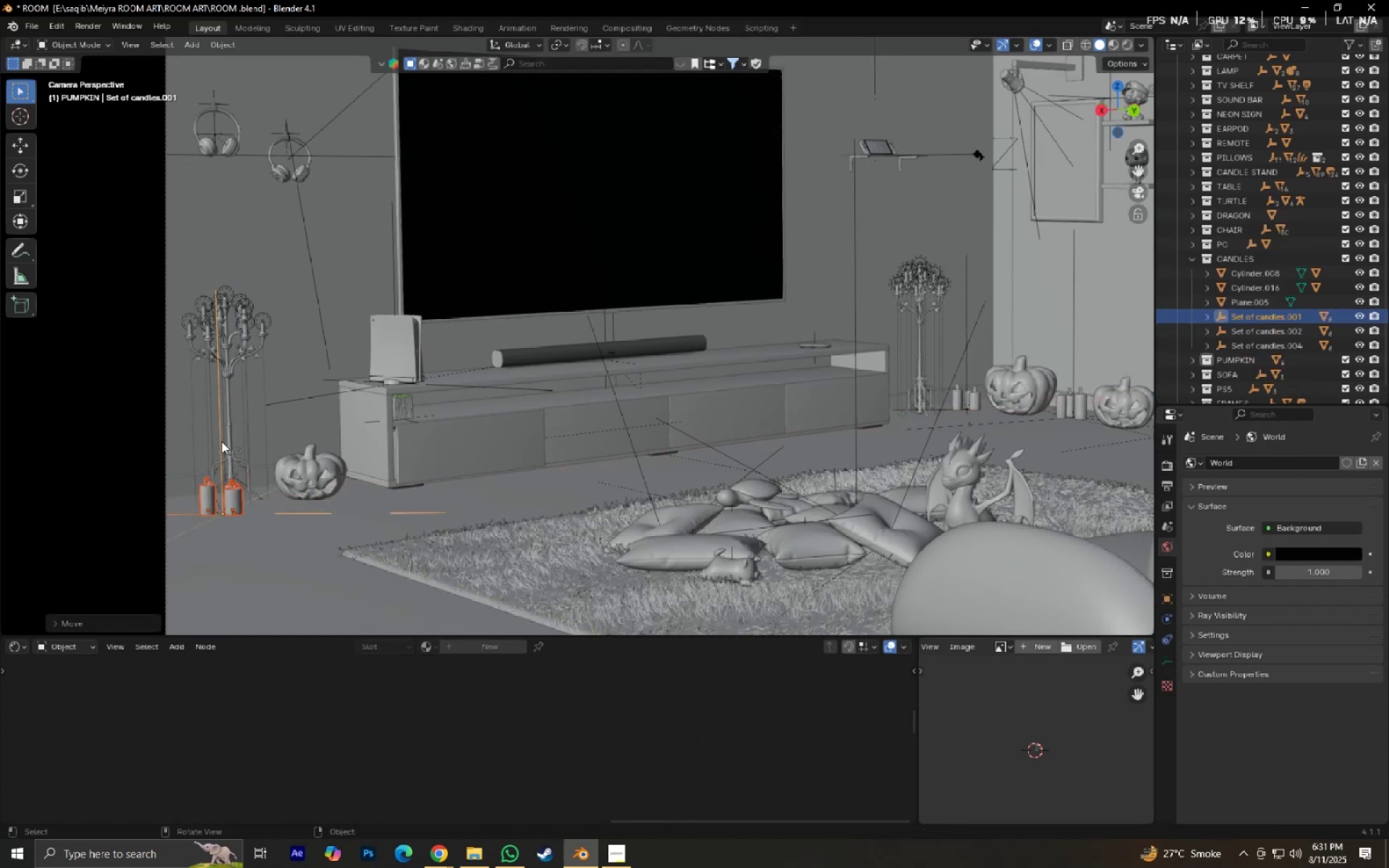 
type(gy)
 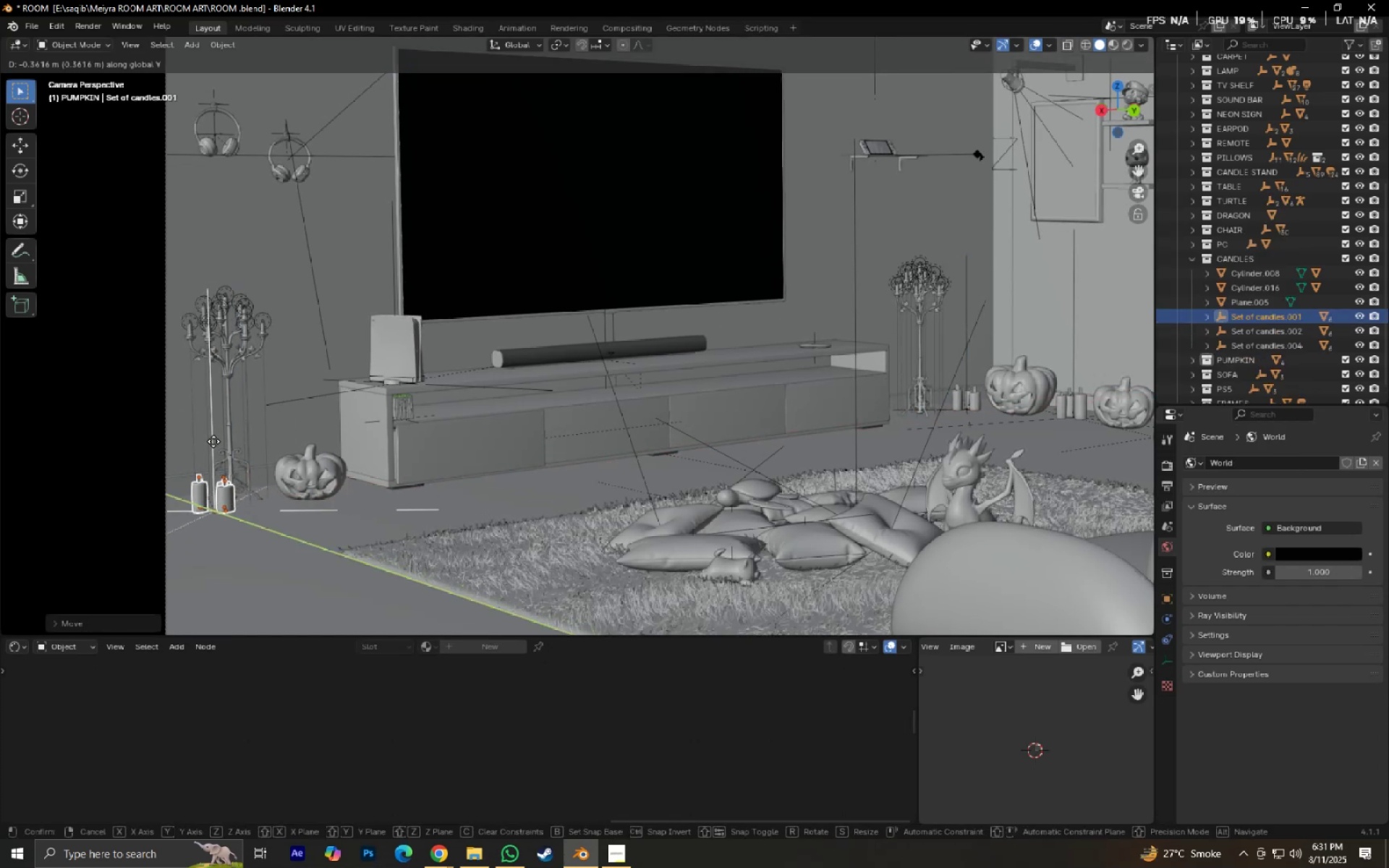 
left_click([213, 441])
 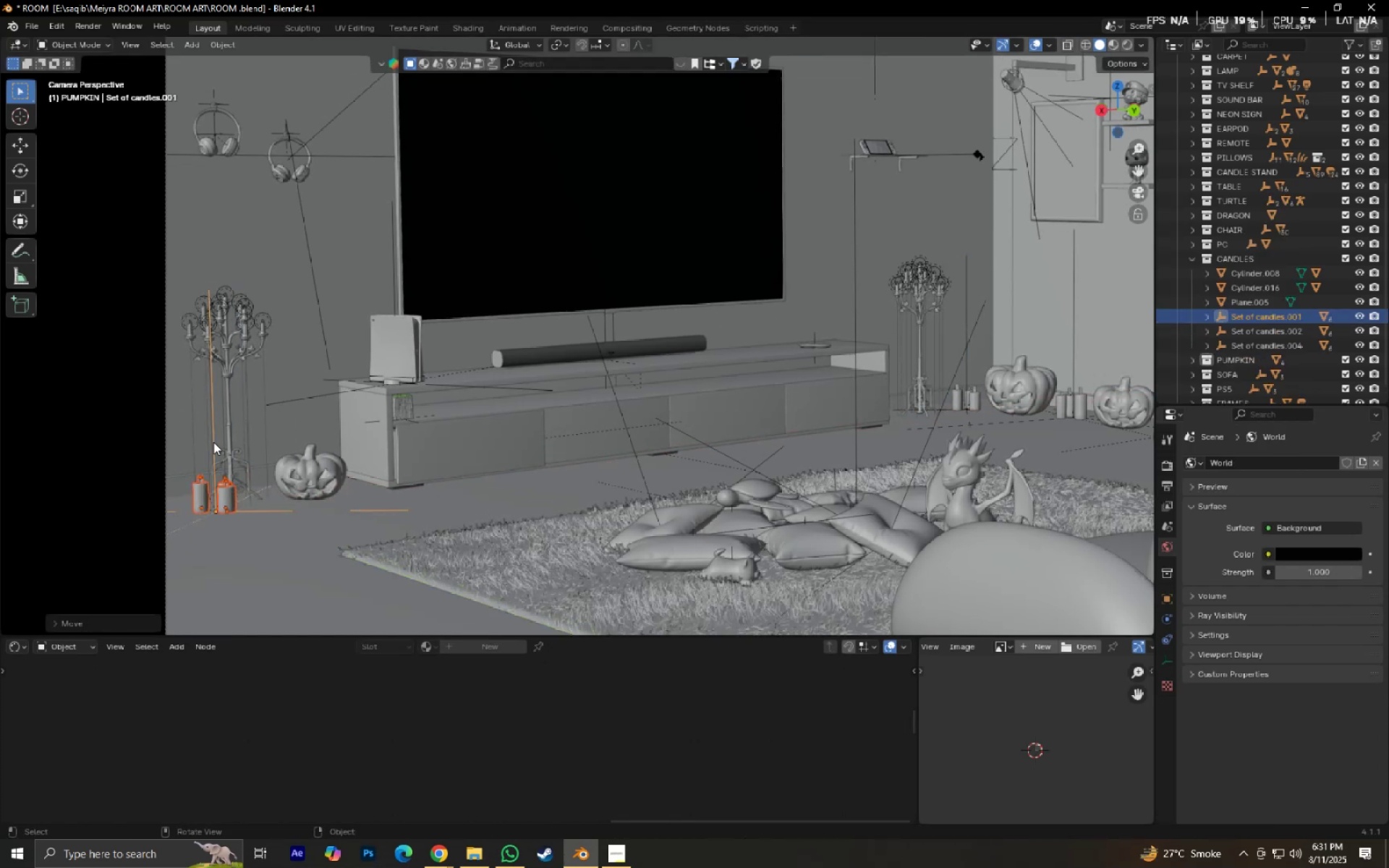 
type(rzgx)
 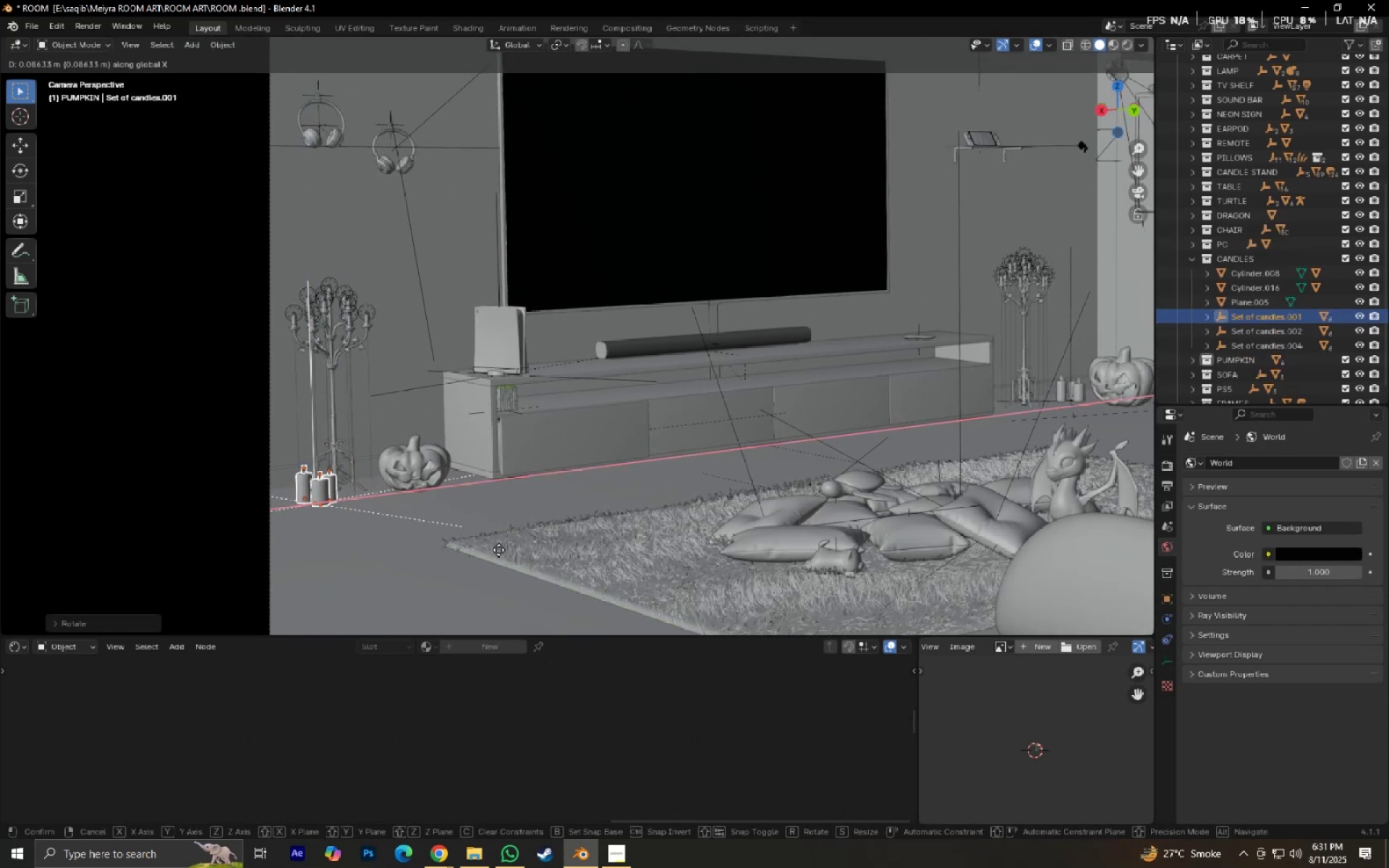 
left_click([498, 550])
 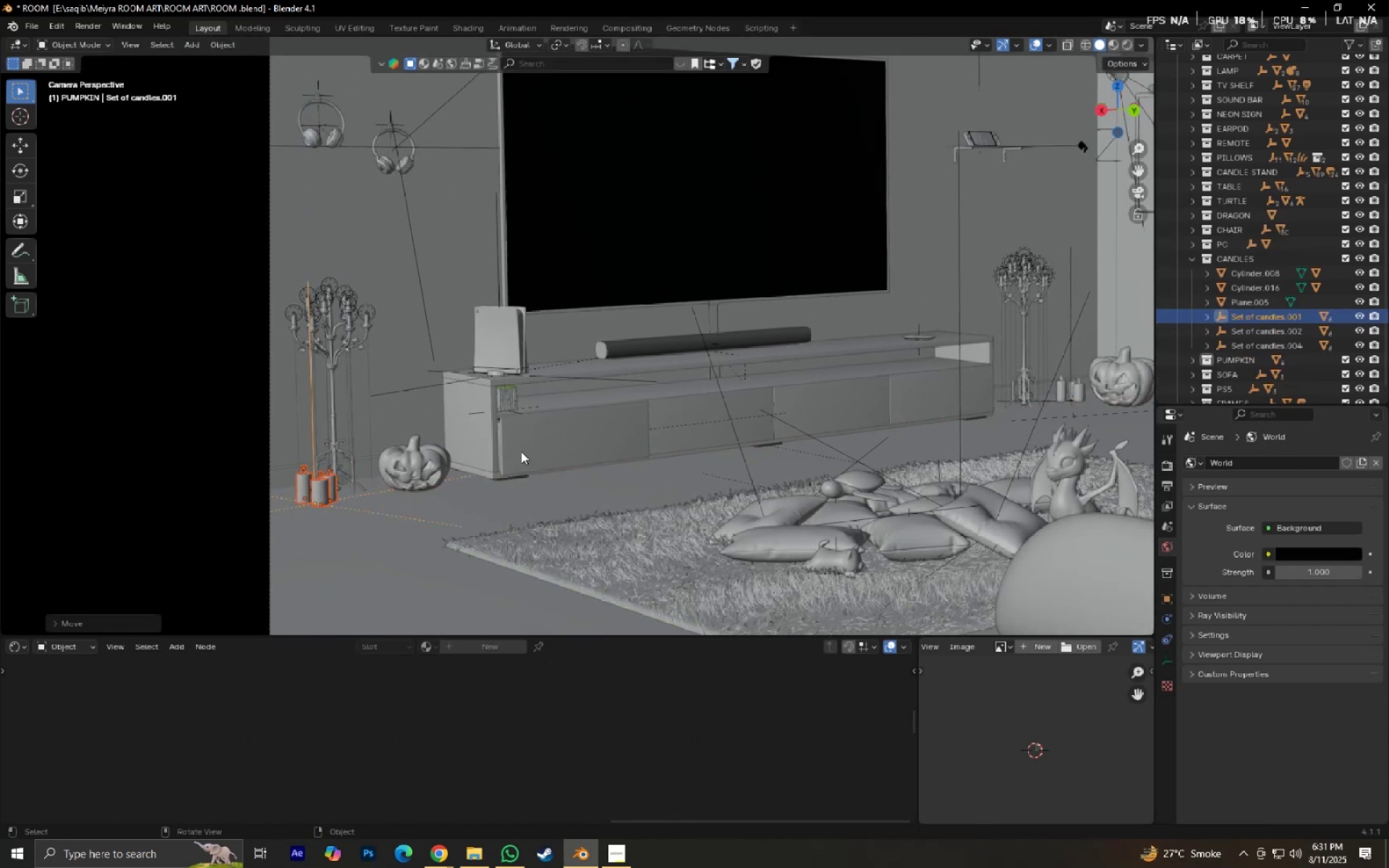 
type(sz)
 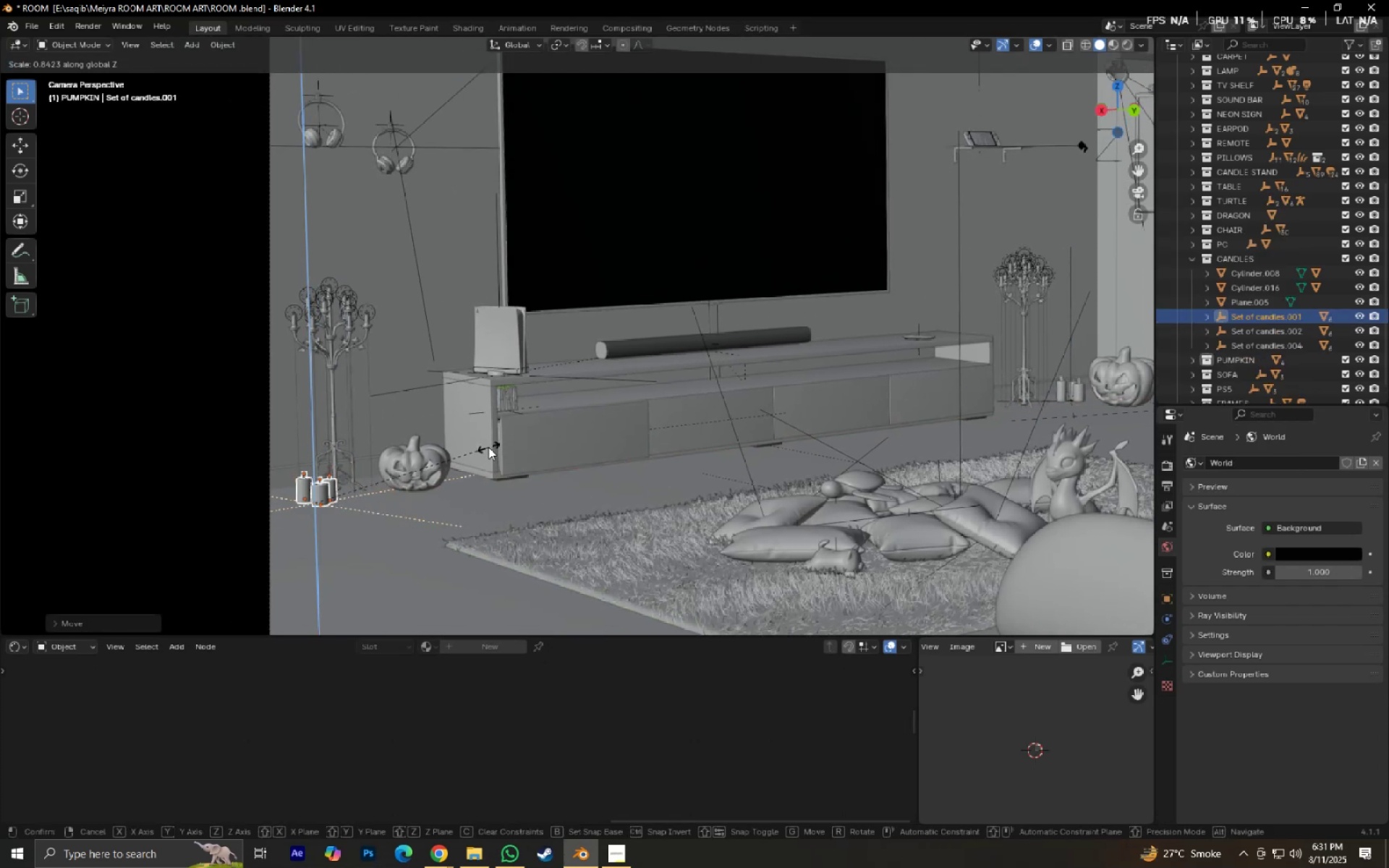 
left_click([489, 447])
 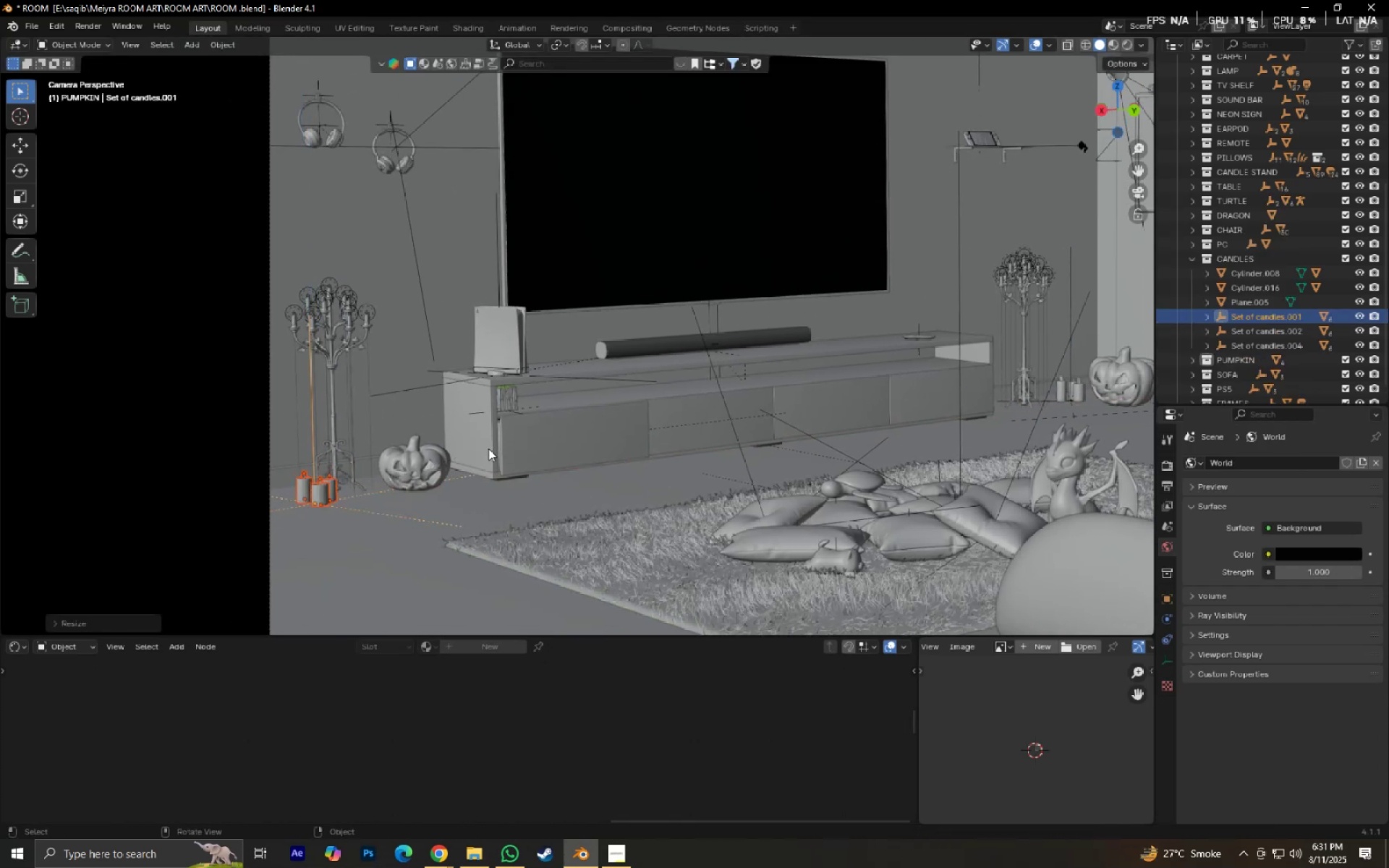 
key(Shift+ShiftLeft)
 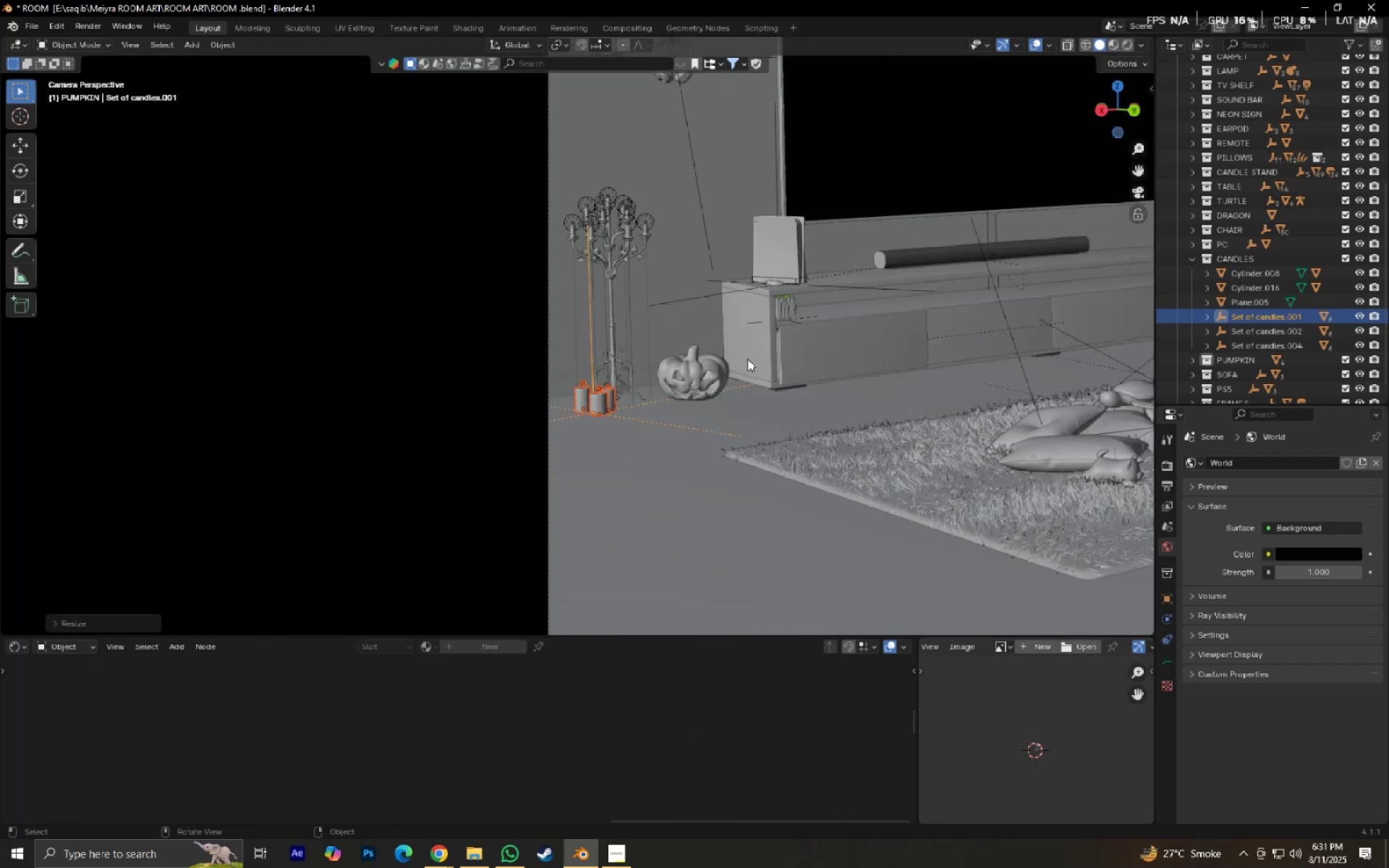 
scroll: coordinate [766, 393], scroll_direction: up, amount: 8.0
 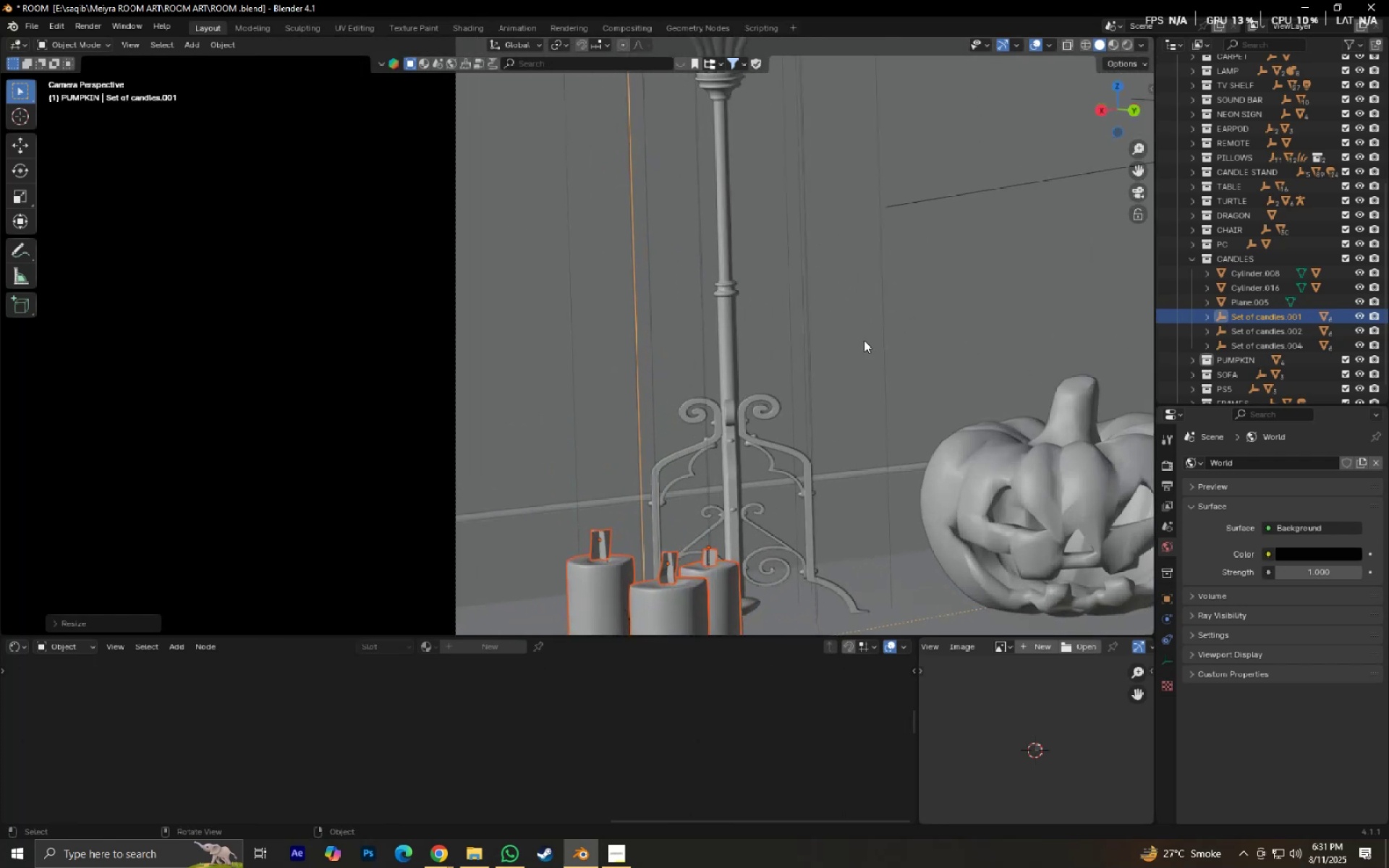 
left_click([867, 335])
 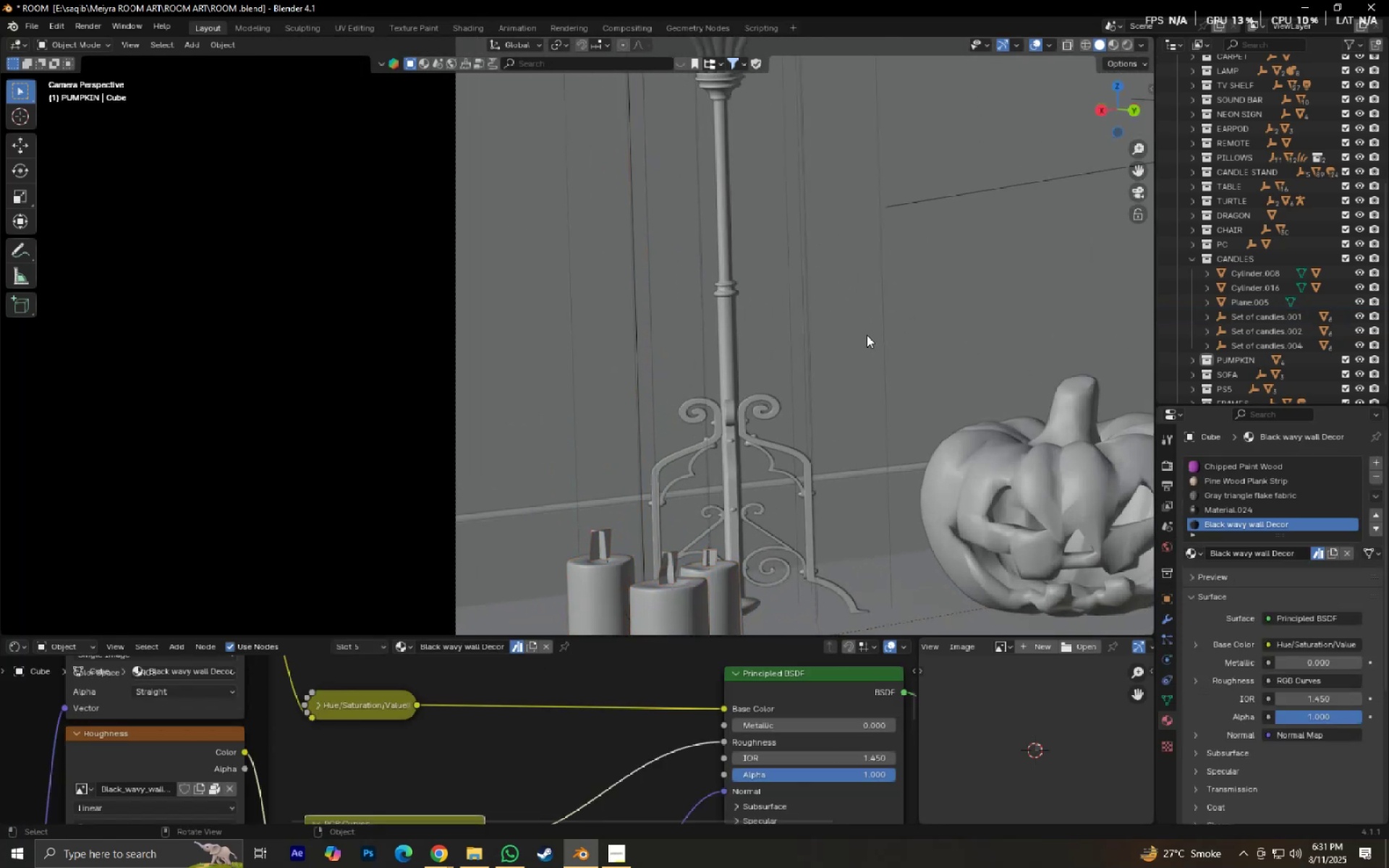 
key(Control+ControlLeft)
 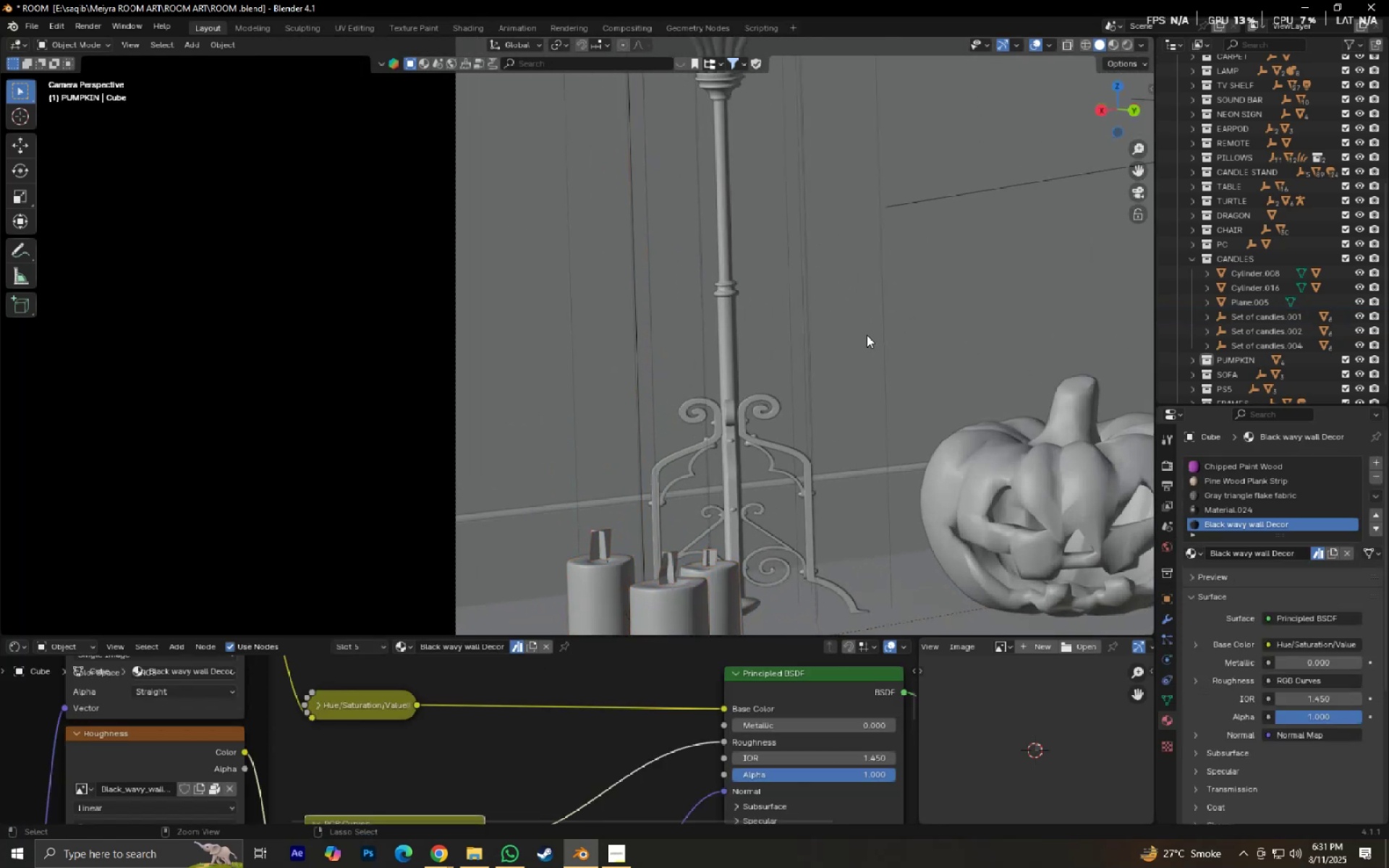 
key(Control+S)
 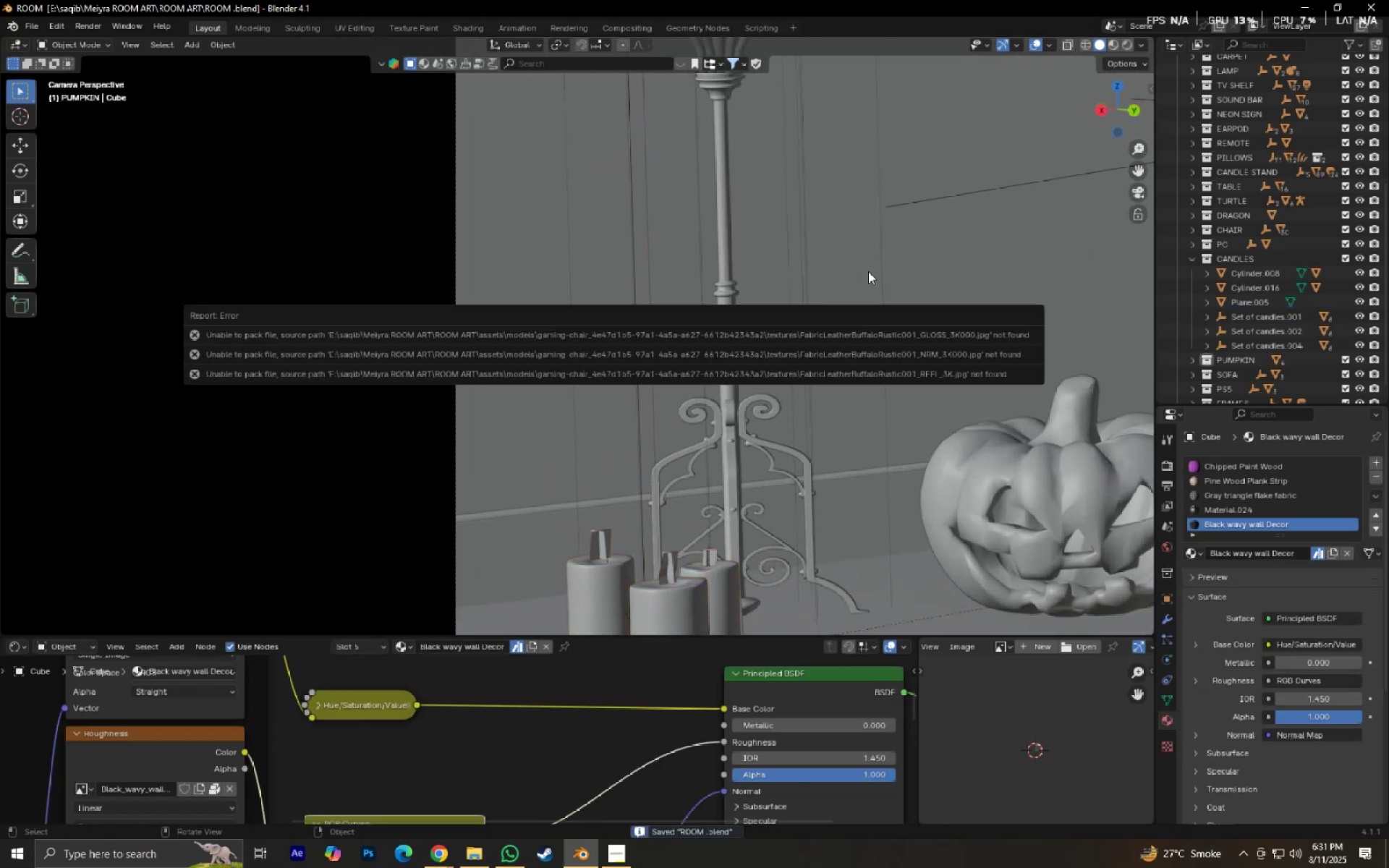 
scroll: coordinate [925, 345], scroll_direction: down, amount: 9.0
 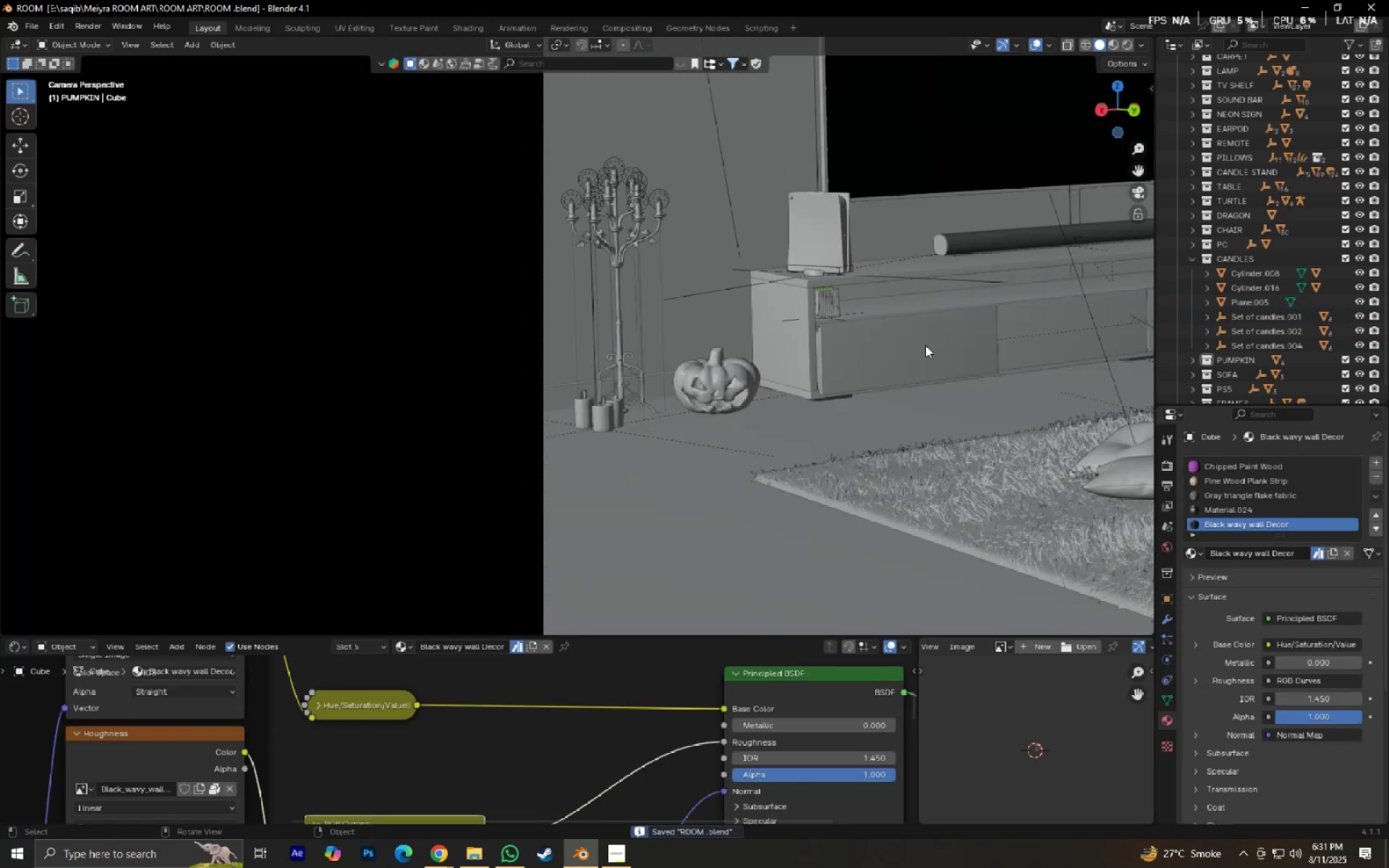 
hold_key(key=ShiftLeft, duration=0.41)
 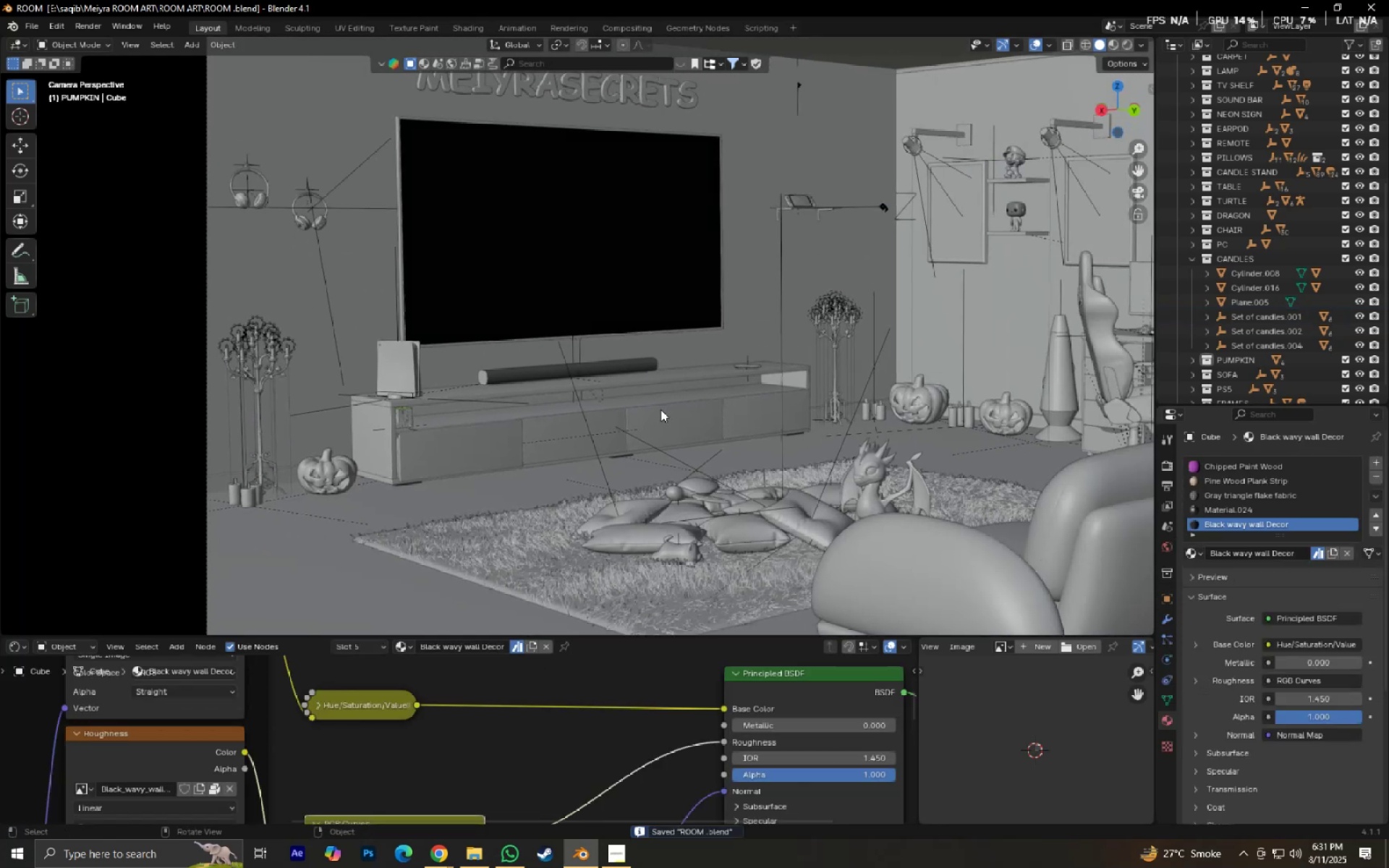 
key(Shift+ShiftLeft)
 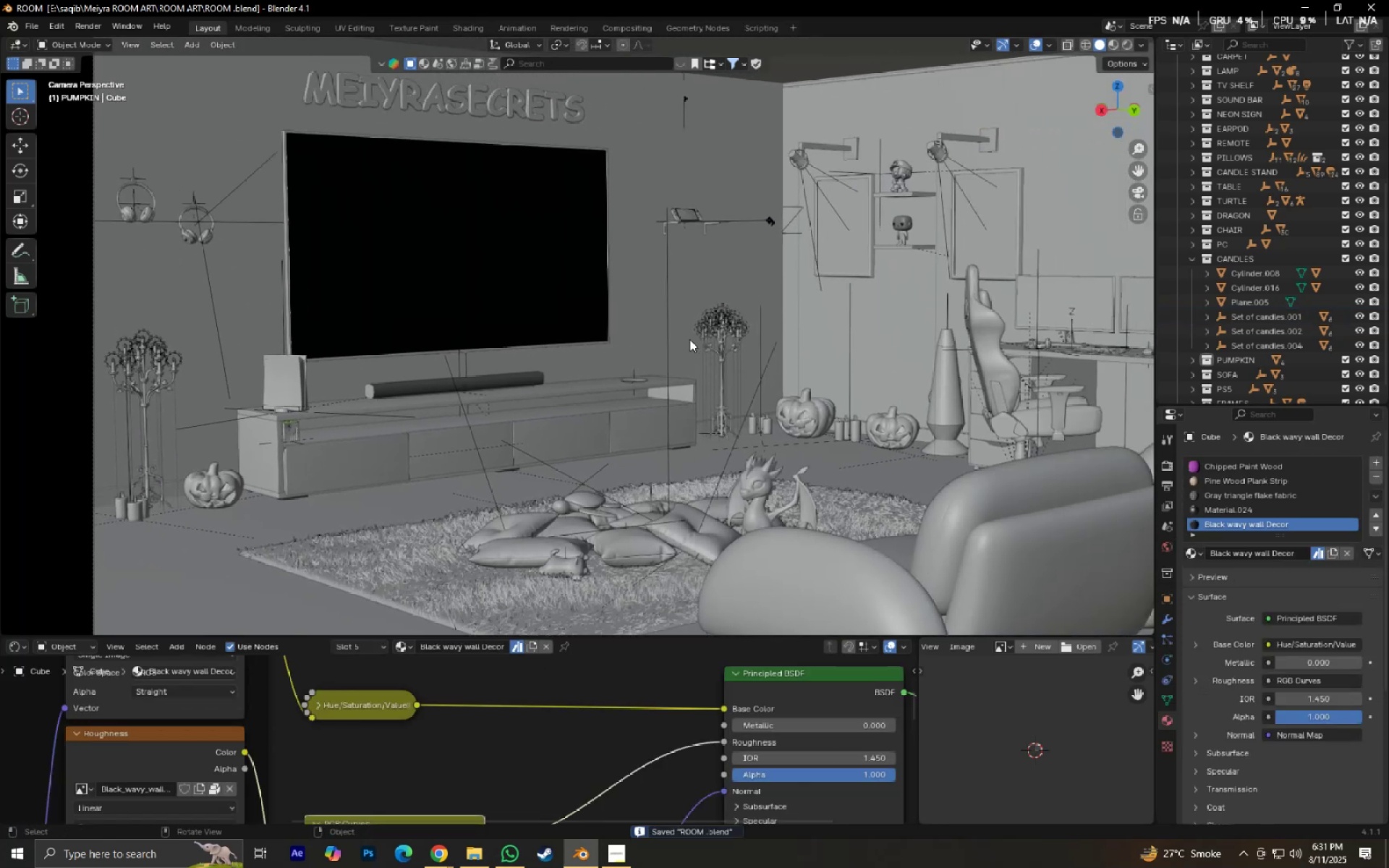 
scroll: coordinate [687, 339], scroll_direction: down, amount: 3.0
 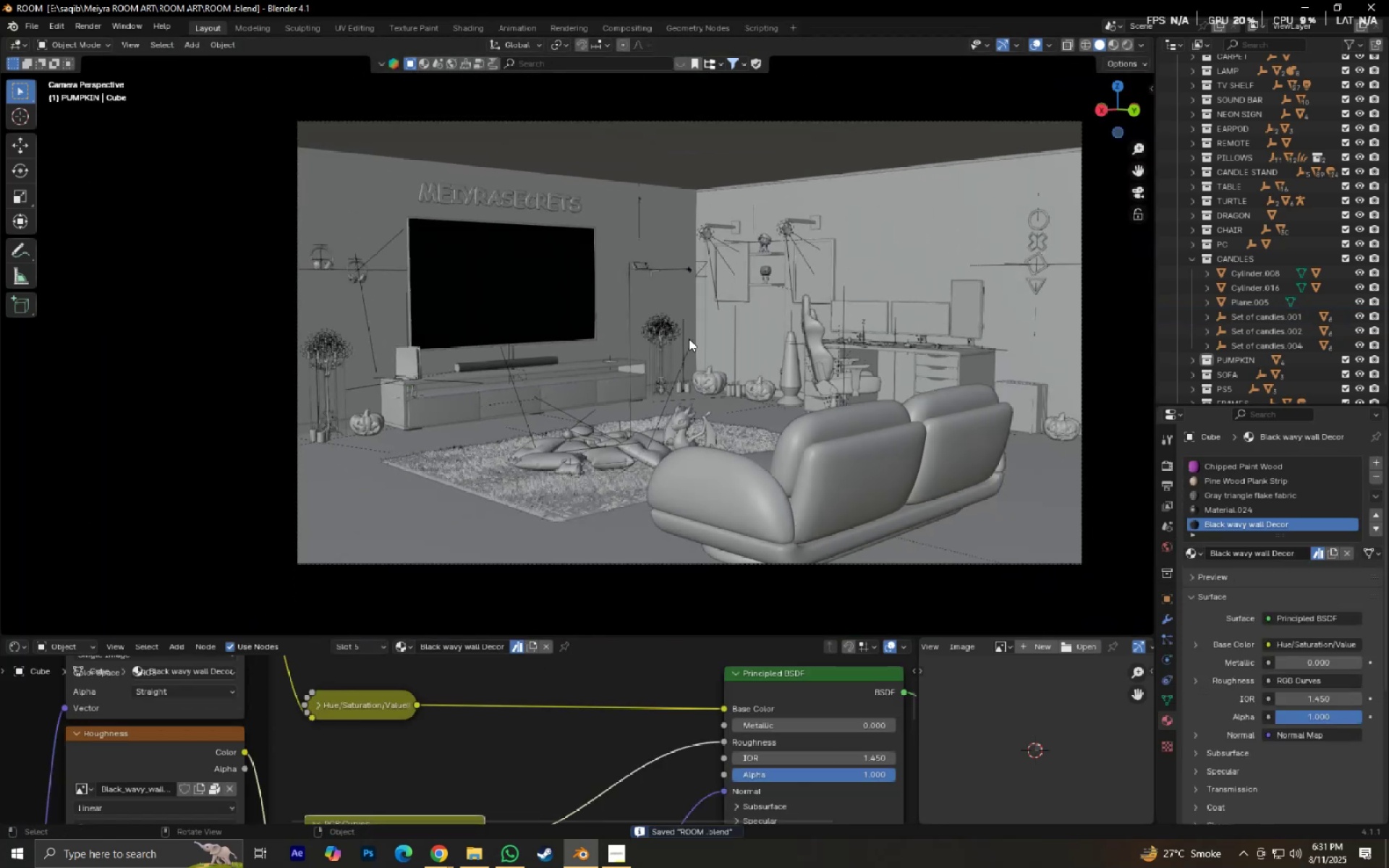 
key(Control+S)
 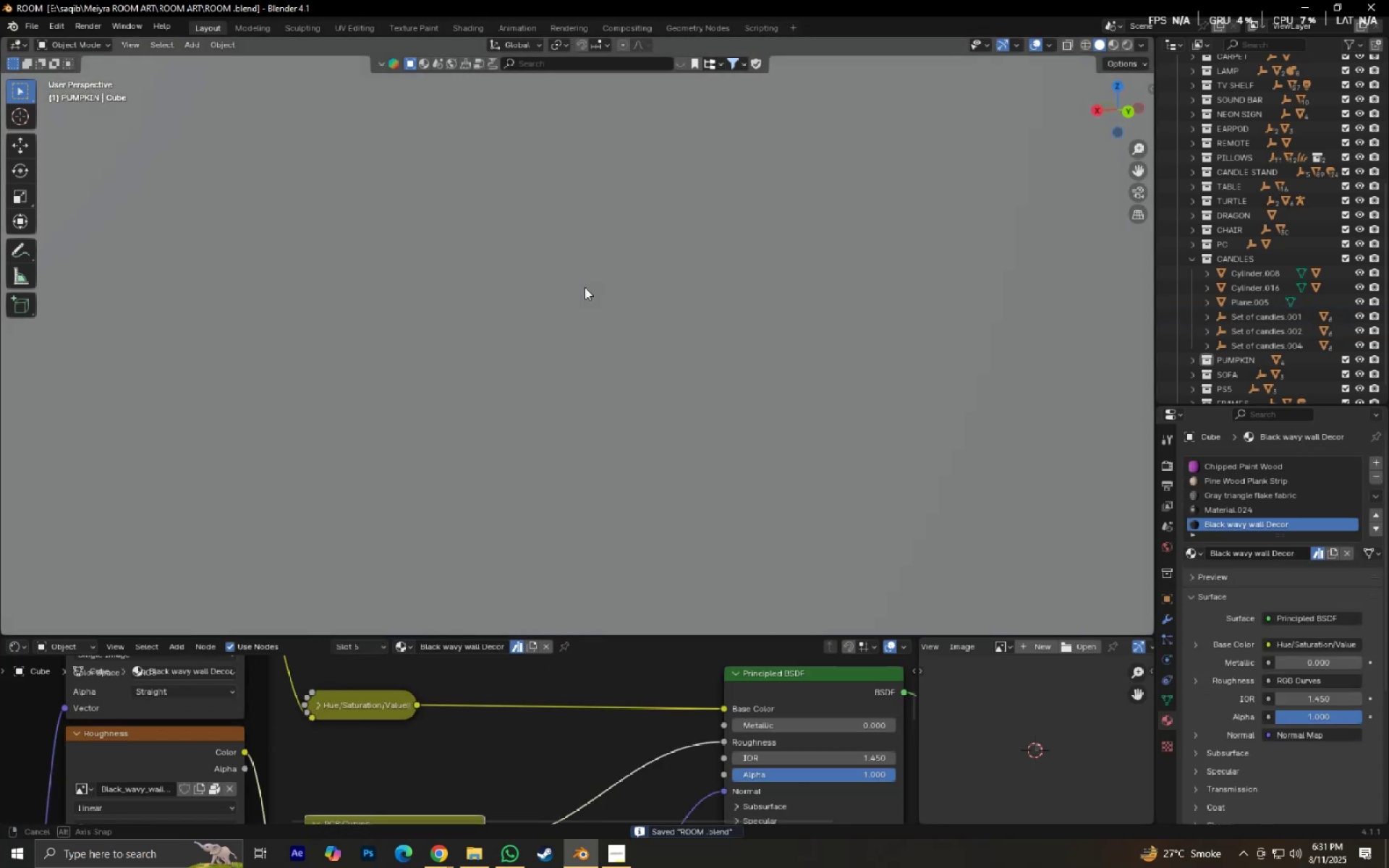 
key(Shift+ShiftLeft)
 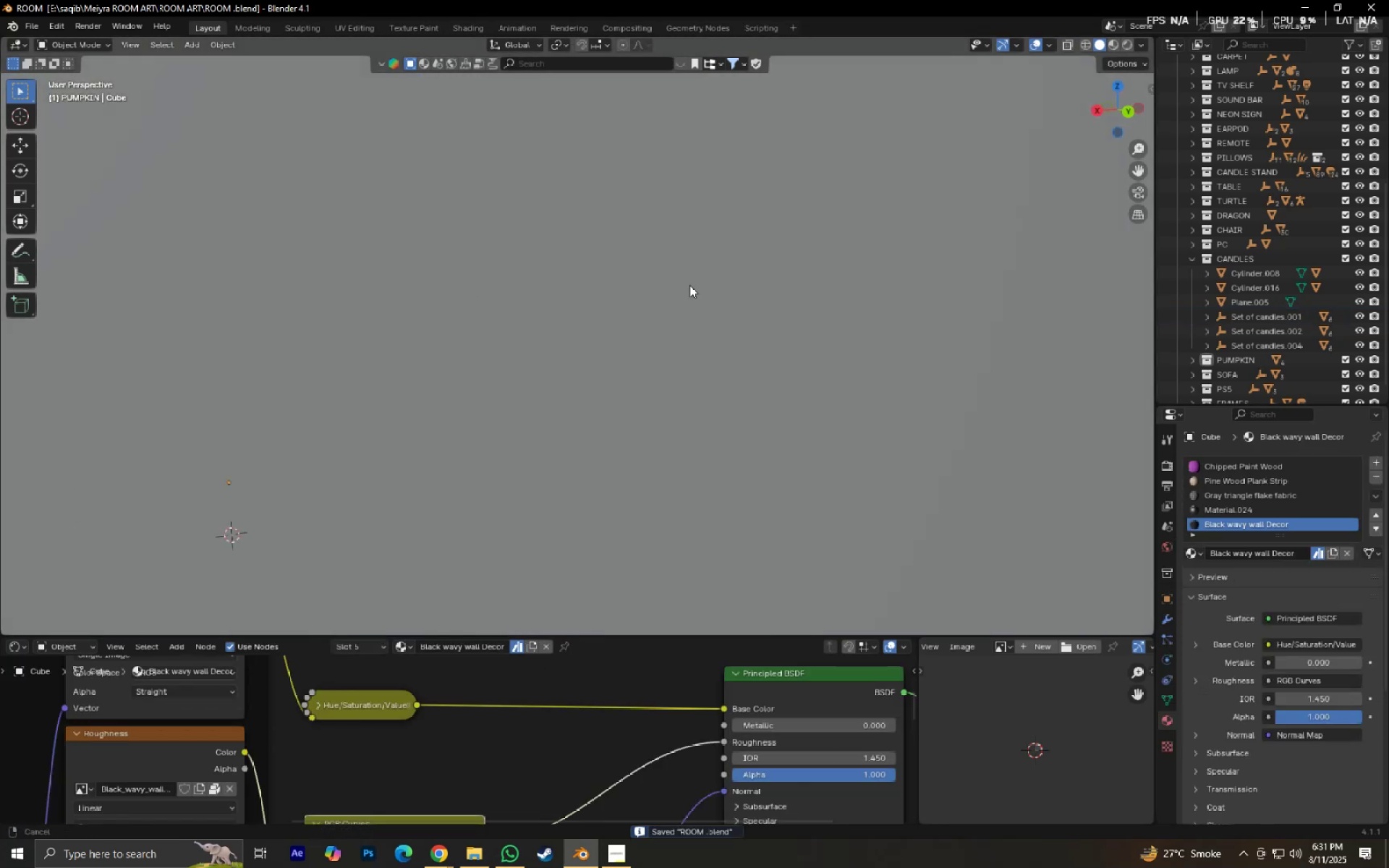 
scroll: coordinate [706, 289], scroll_direction: up, amount: 3.0
 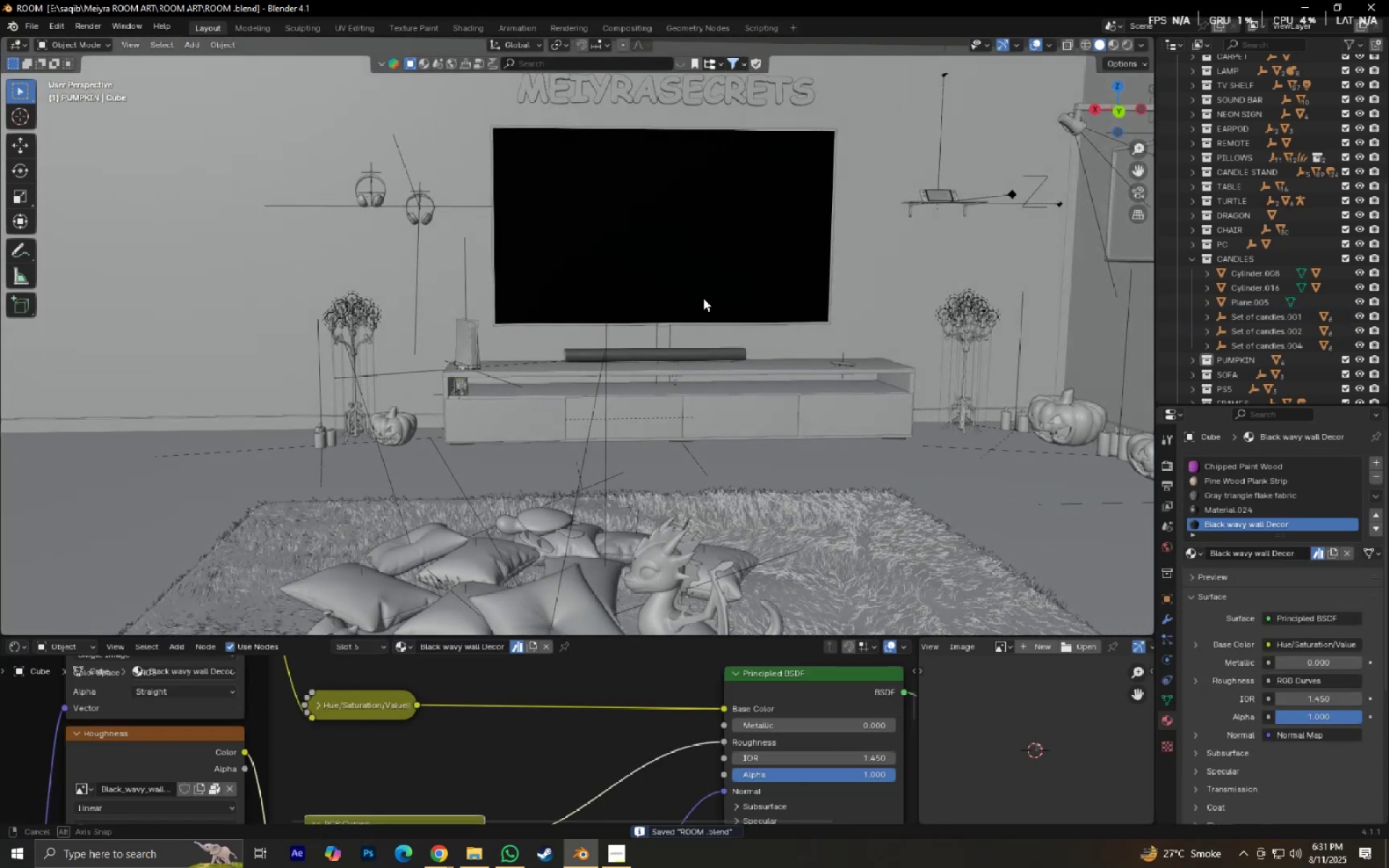 
hold_key(key=ShiftLeft, duration=0.34)
 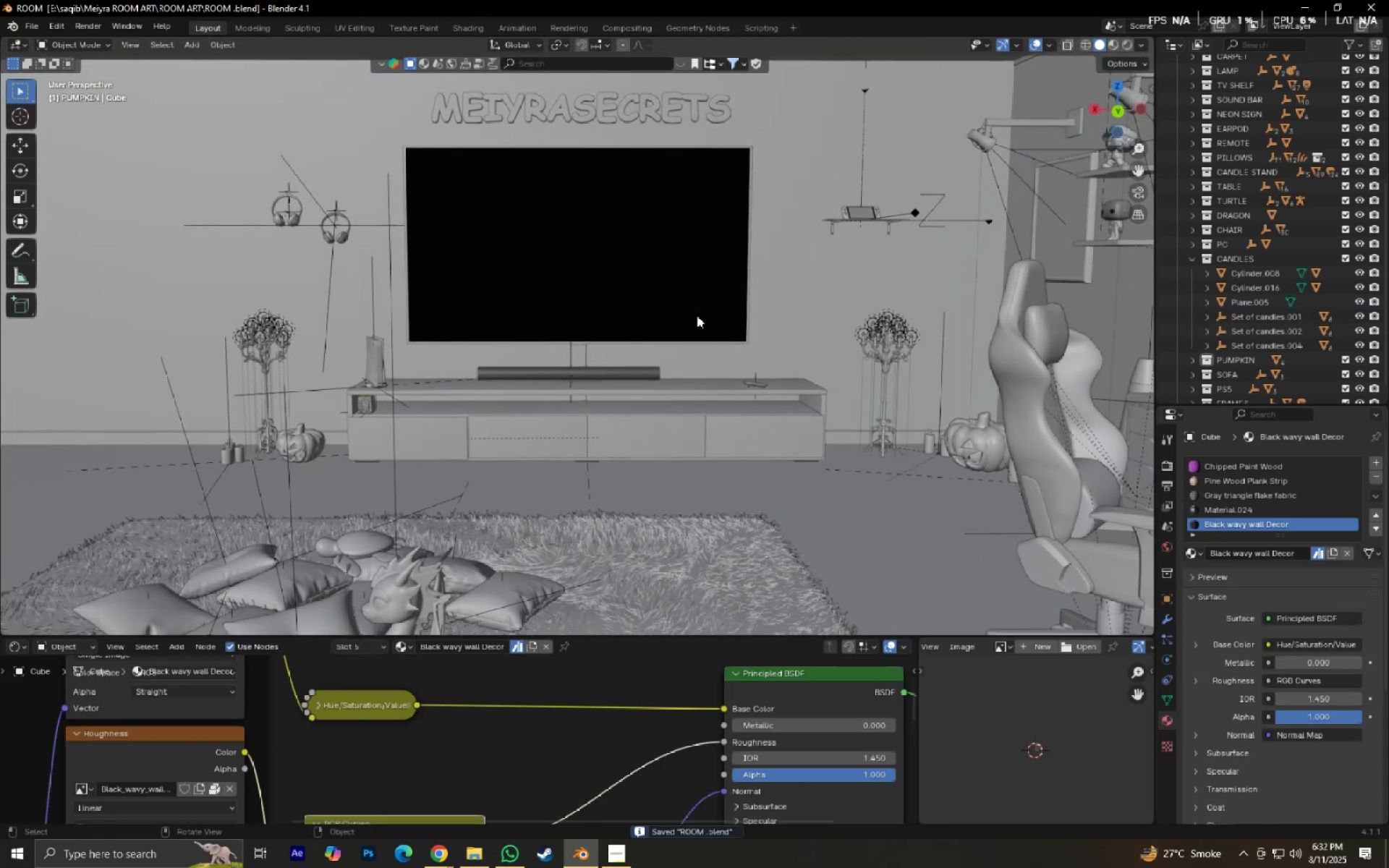 
key(Numpad0)
 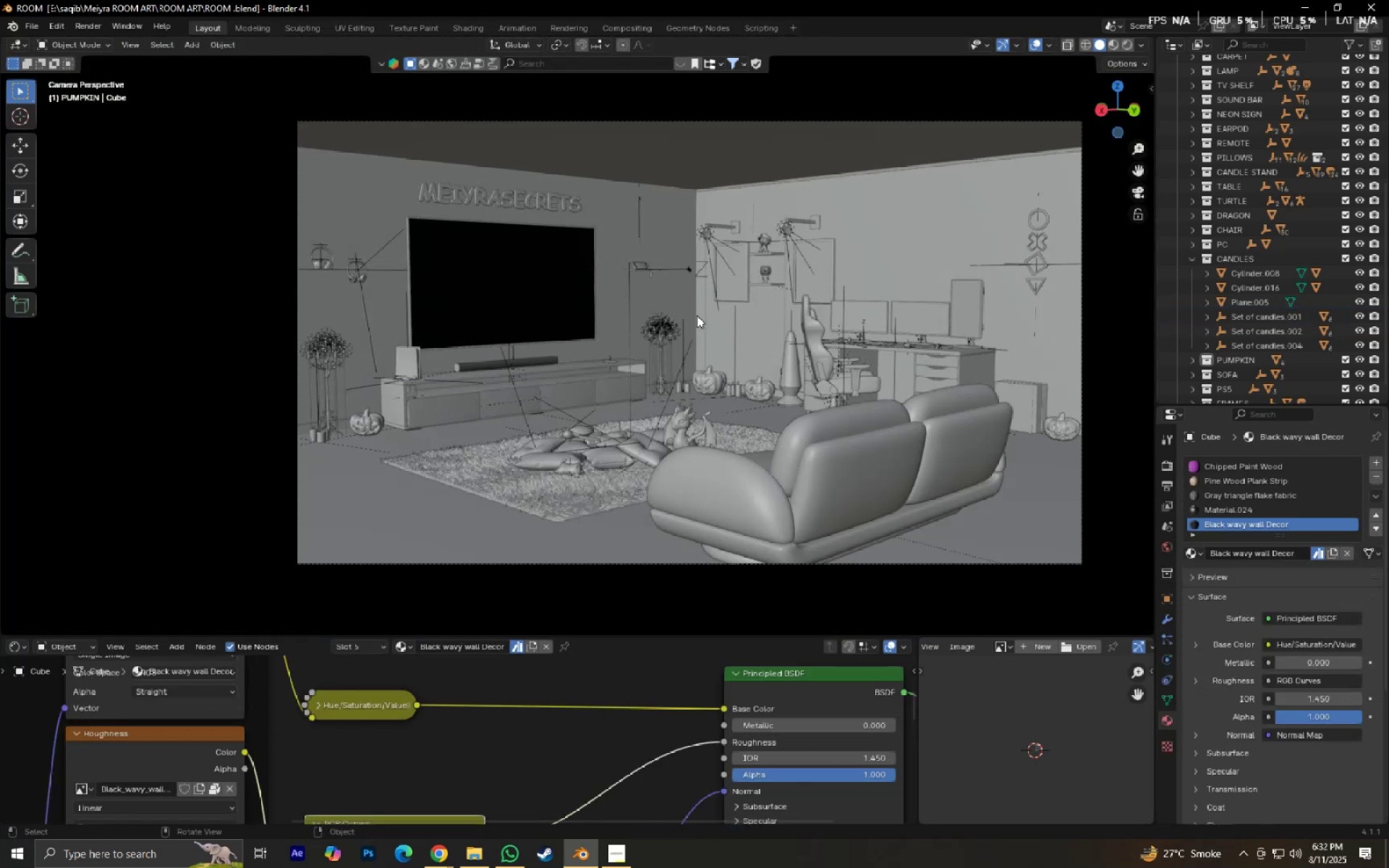 
scroll: coordinate [680, 320], scroll_direction: up, amount: 6.0
 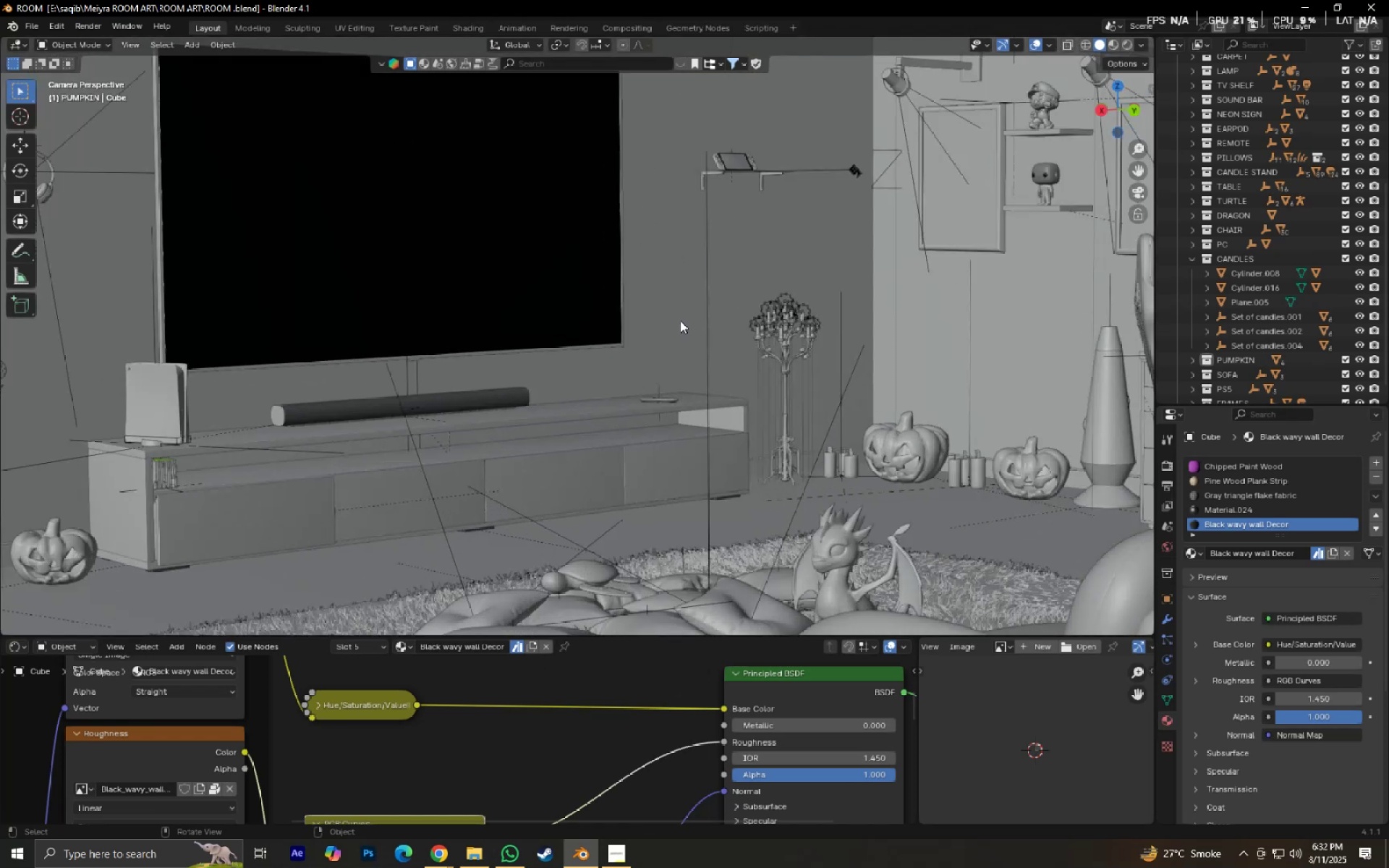 
hold_key(key=ShiftLeft, duration=0.5)
 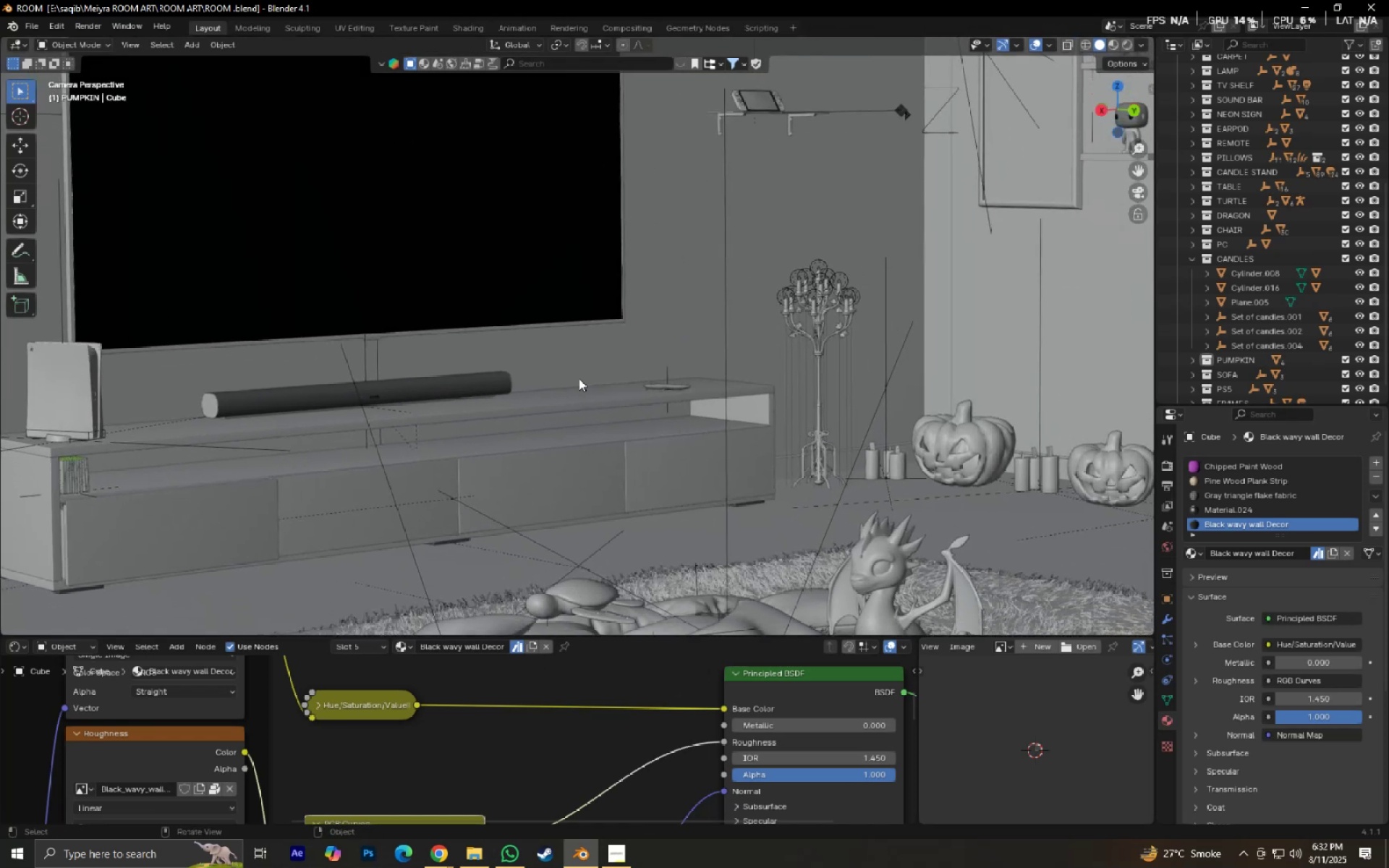 
scroll: coordinate [594, 386], scroll_direction: up, amount: 4.0
 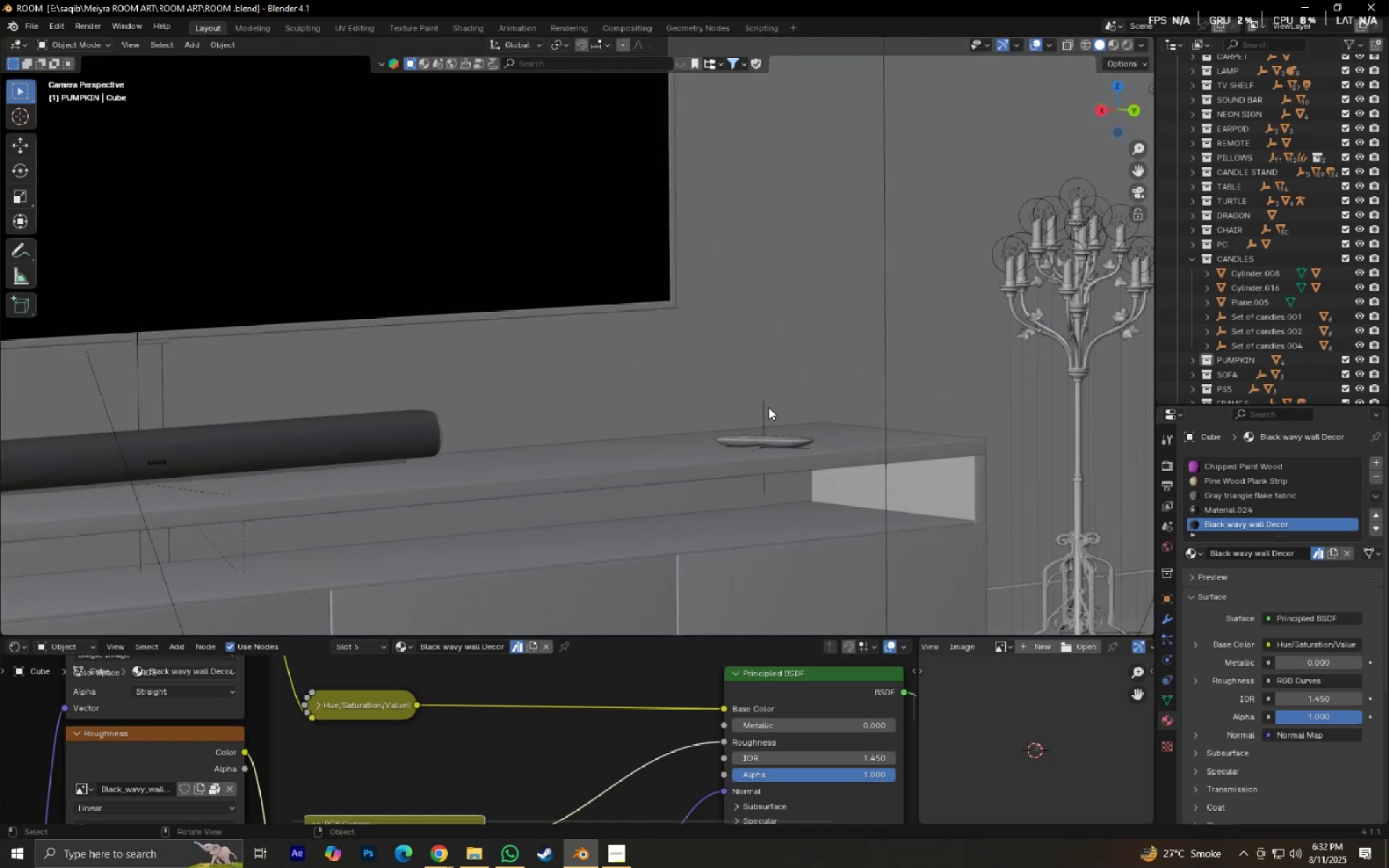 
left_click([764, 410])
 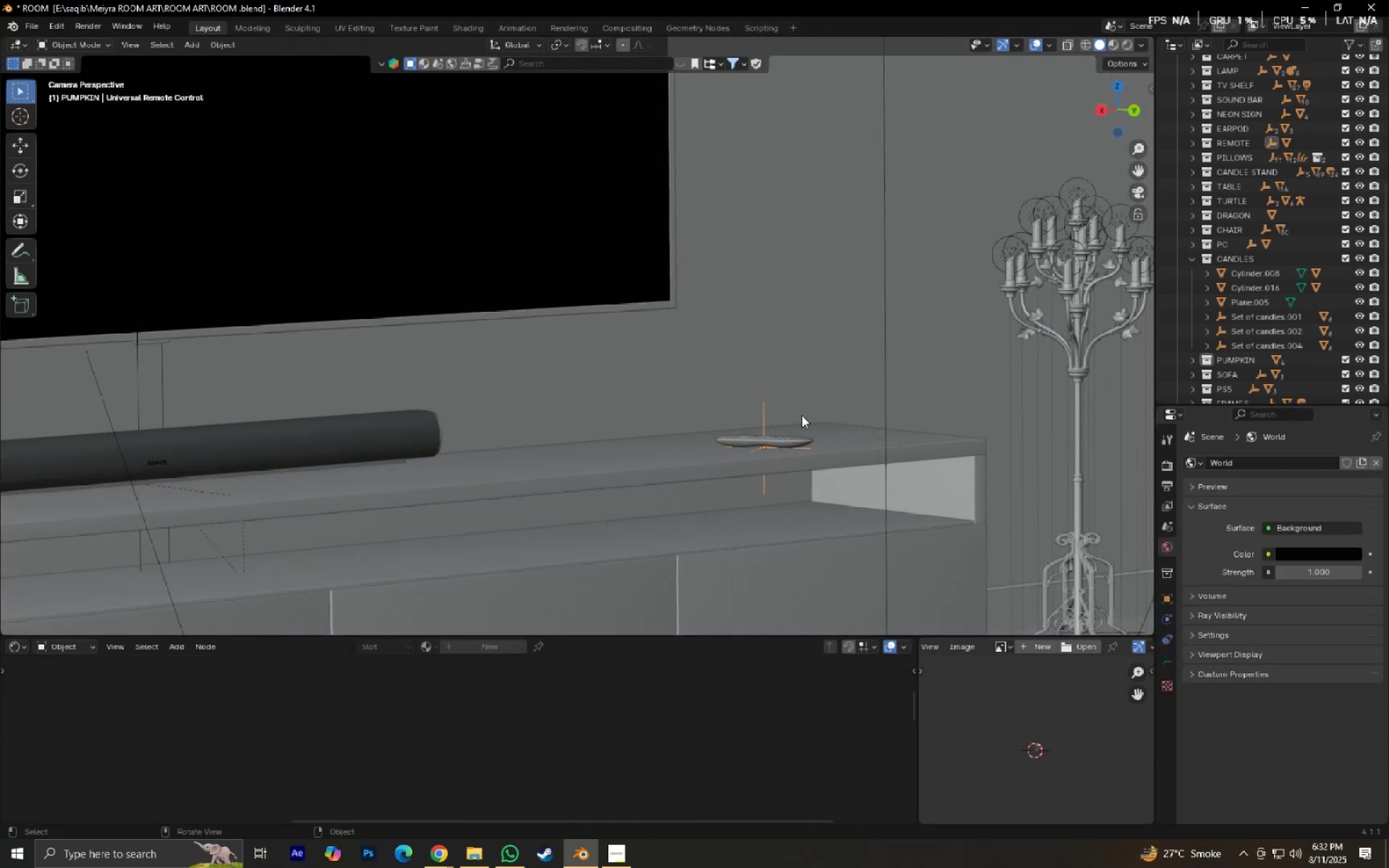 
type(gxy)
 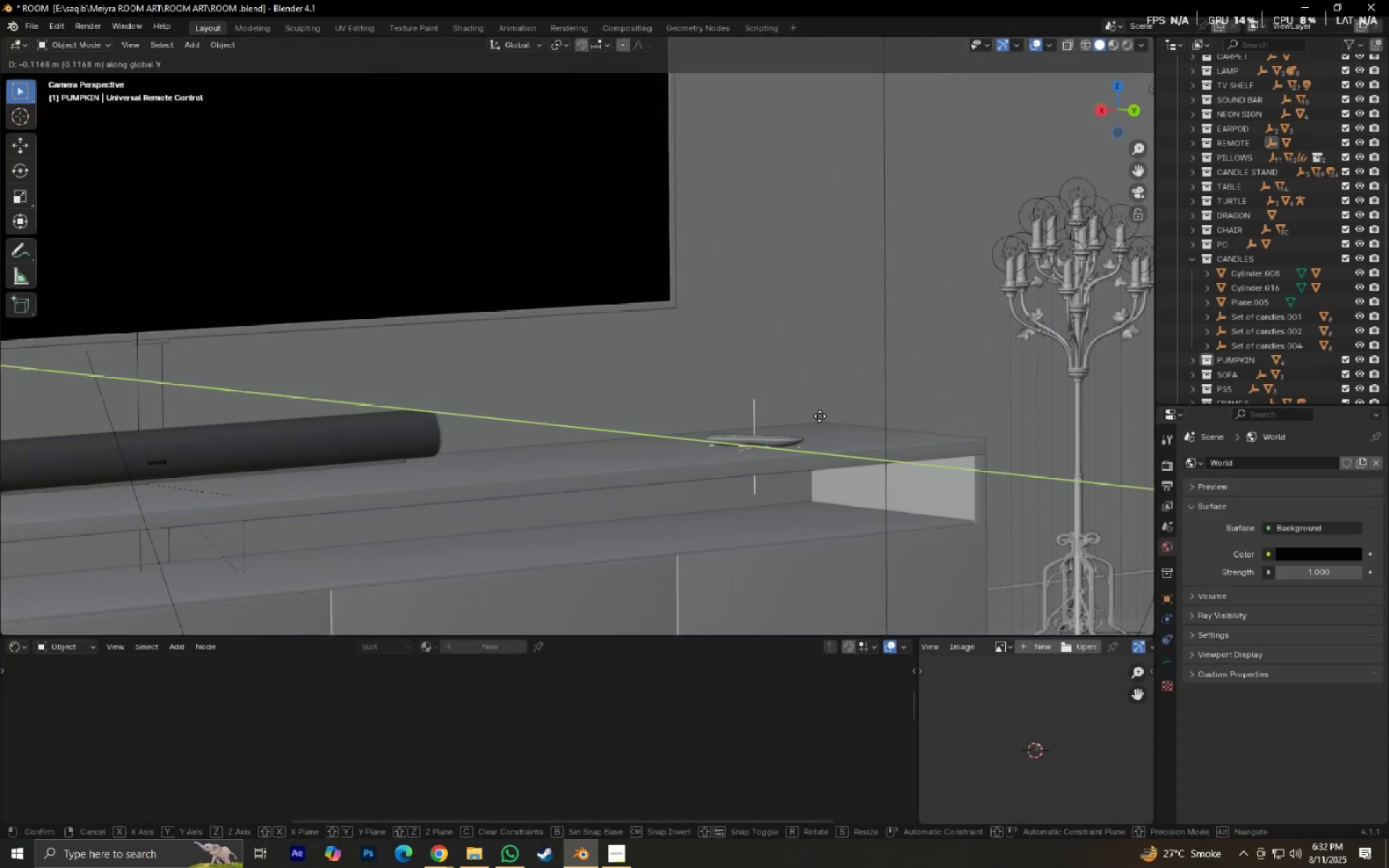 
left_click([820, 416])
 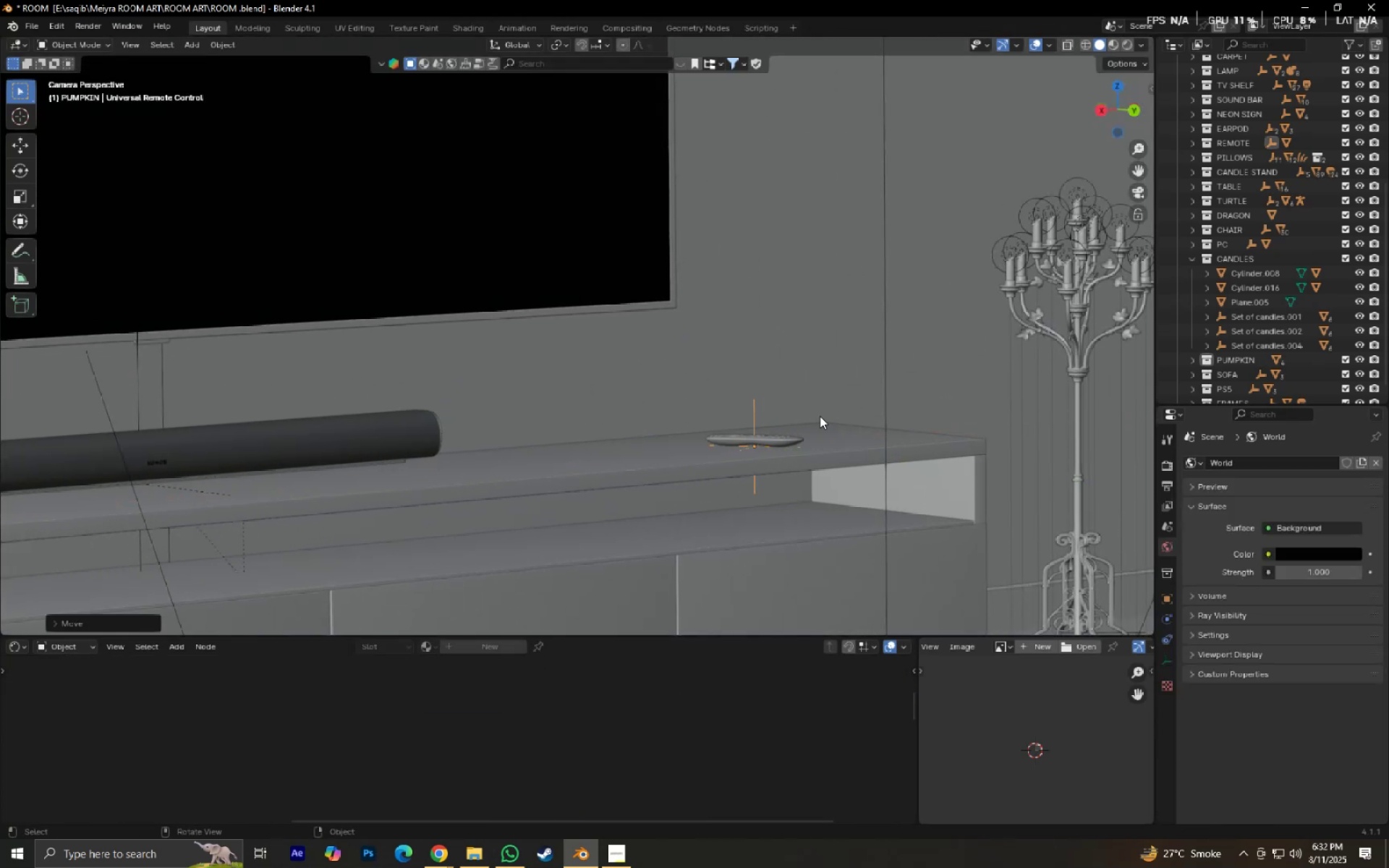 
type(gx)
 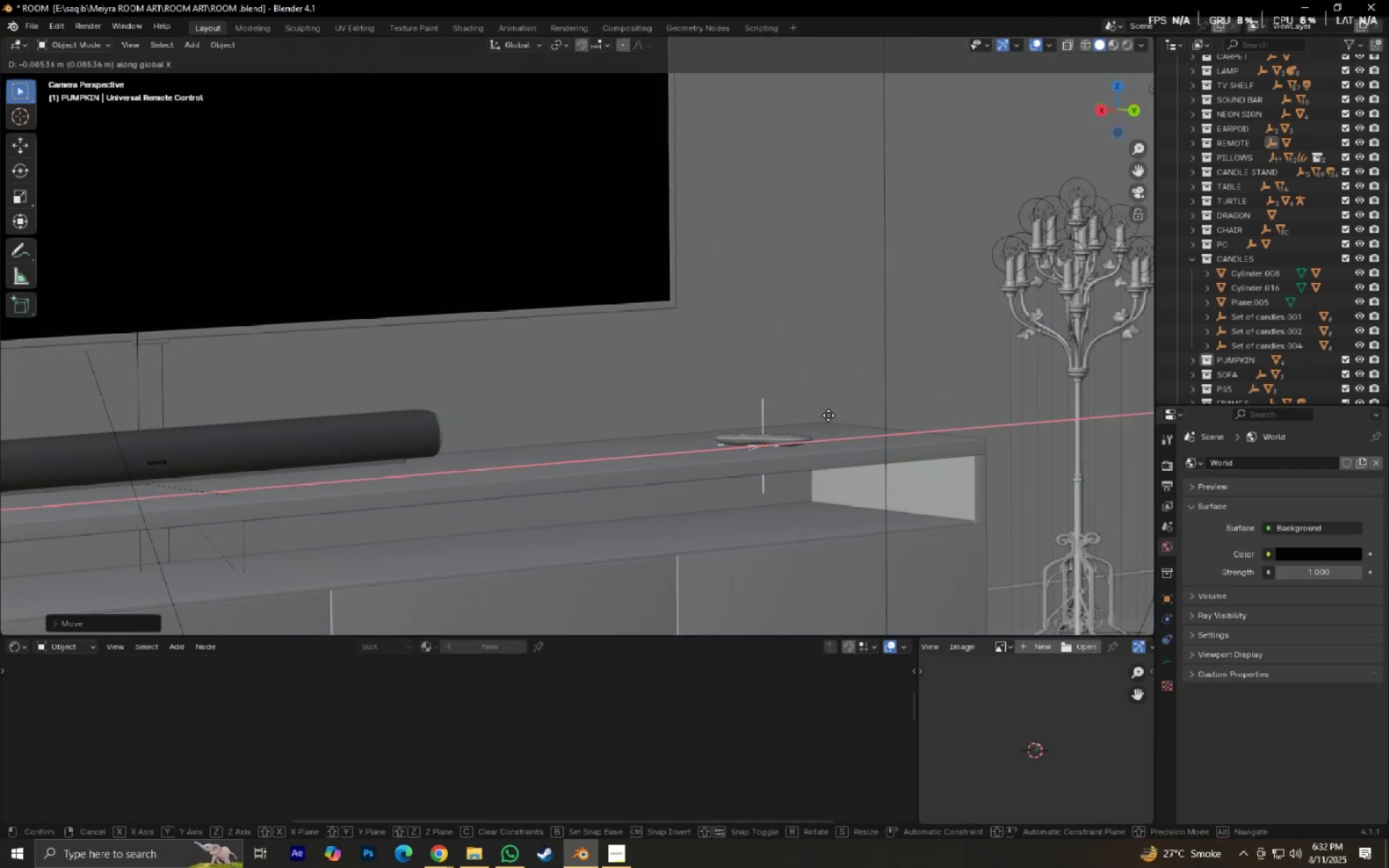 
right_click([828, 415])
 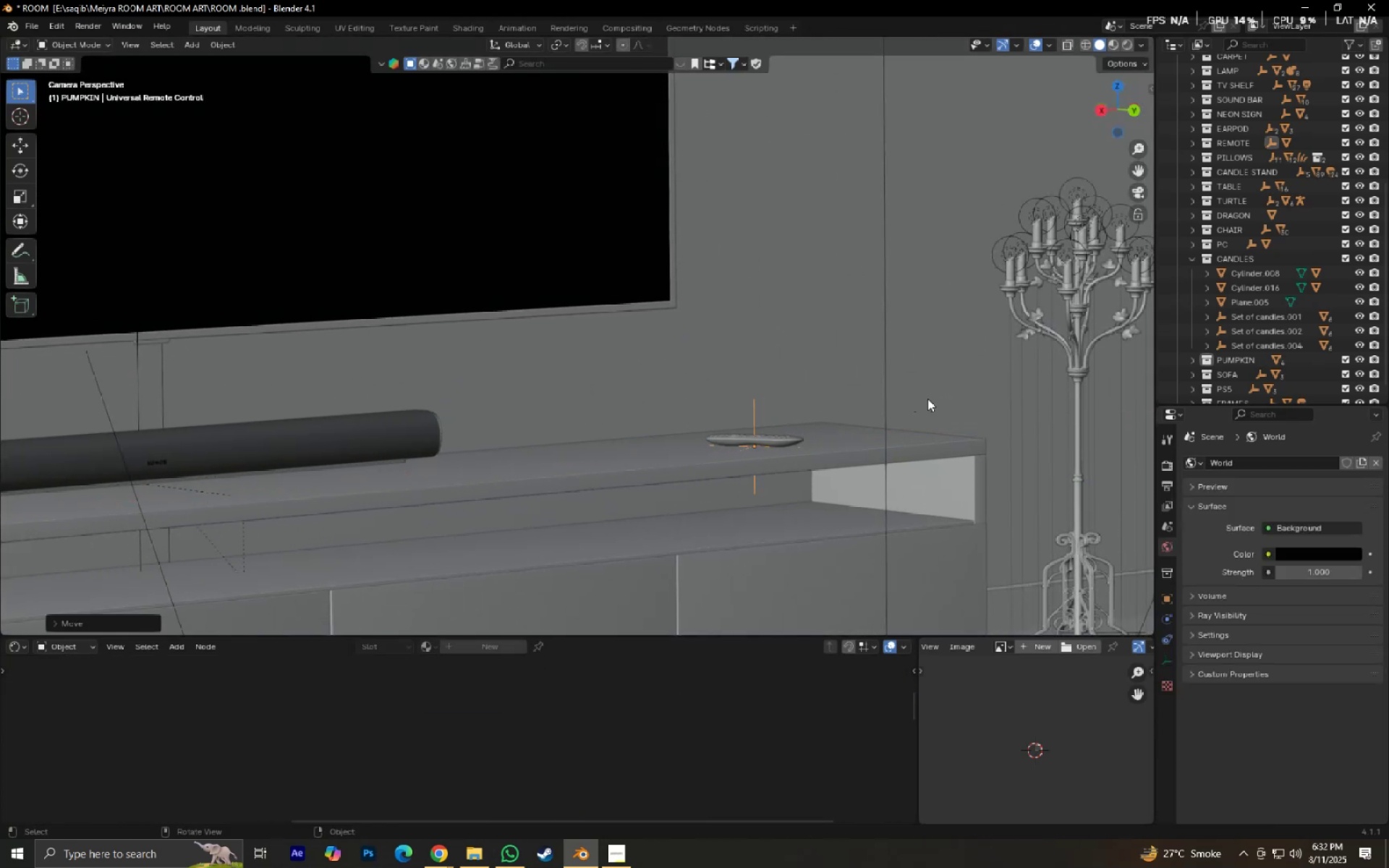 
scroll: coordinate [927, 401], scroll_direction: down, amount: 4.0
 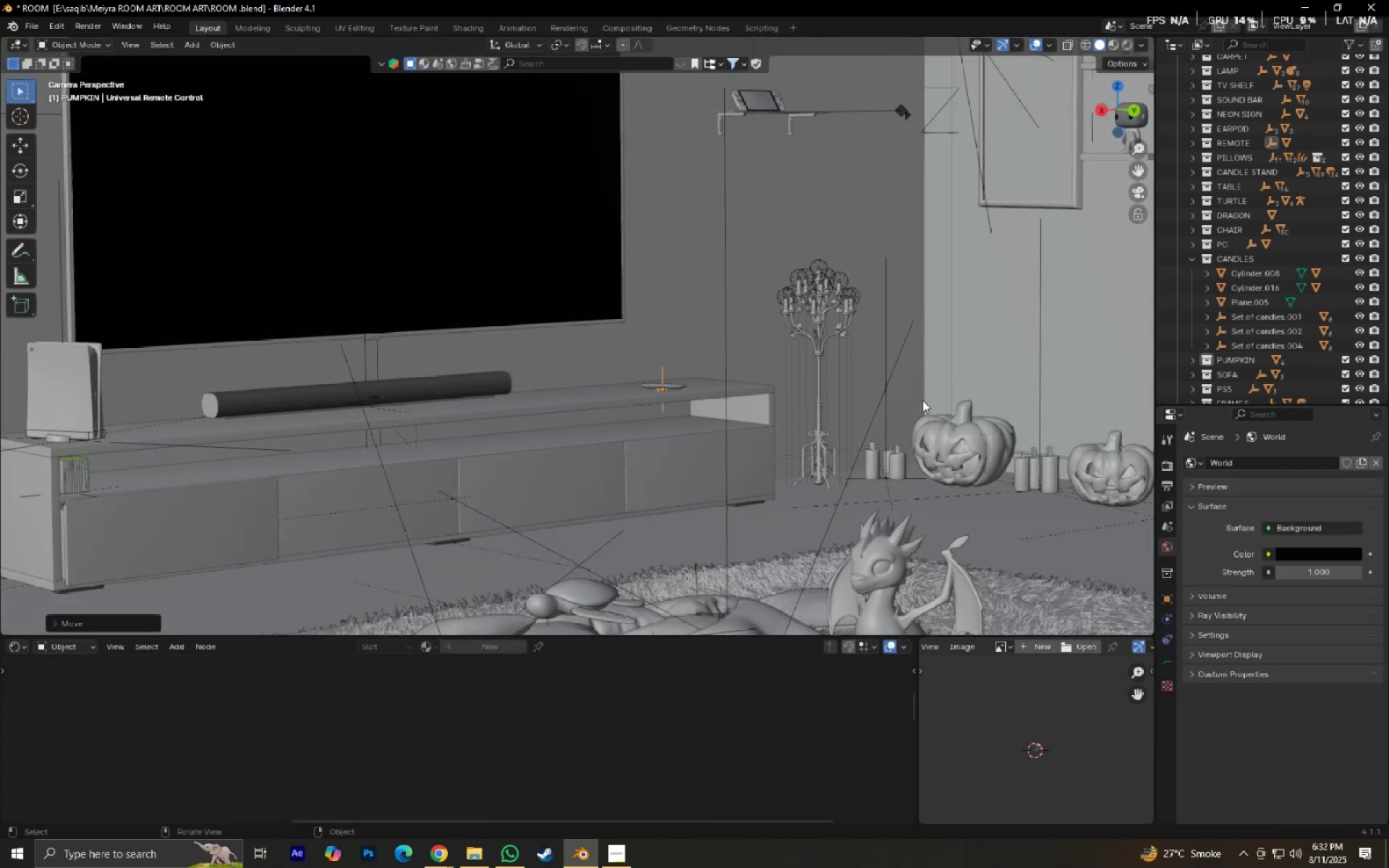 
key(Control+S)
 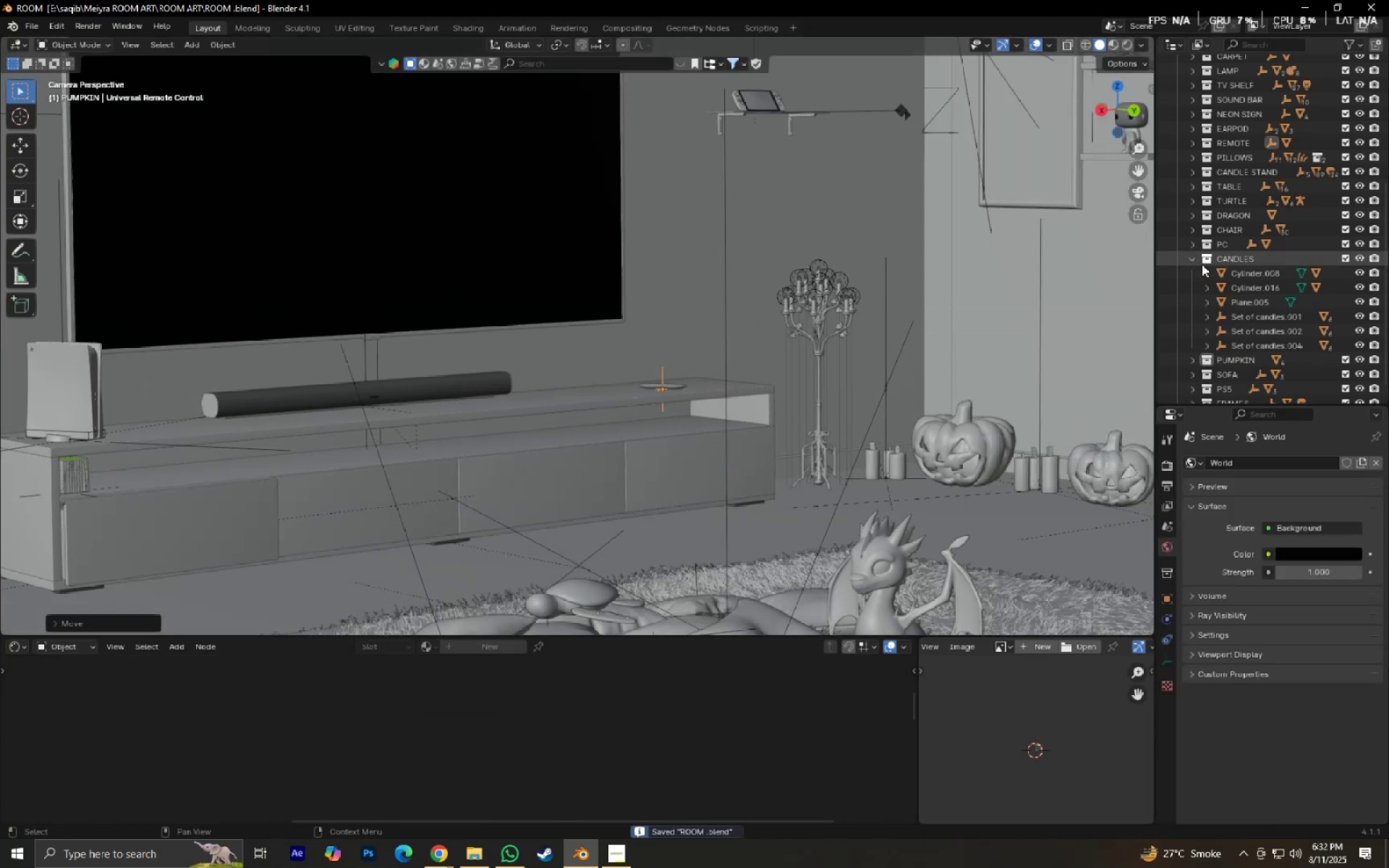 
left_click([1197, 261])
 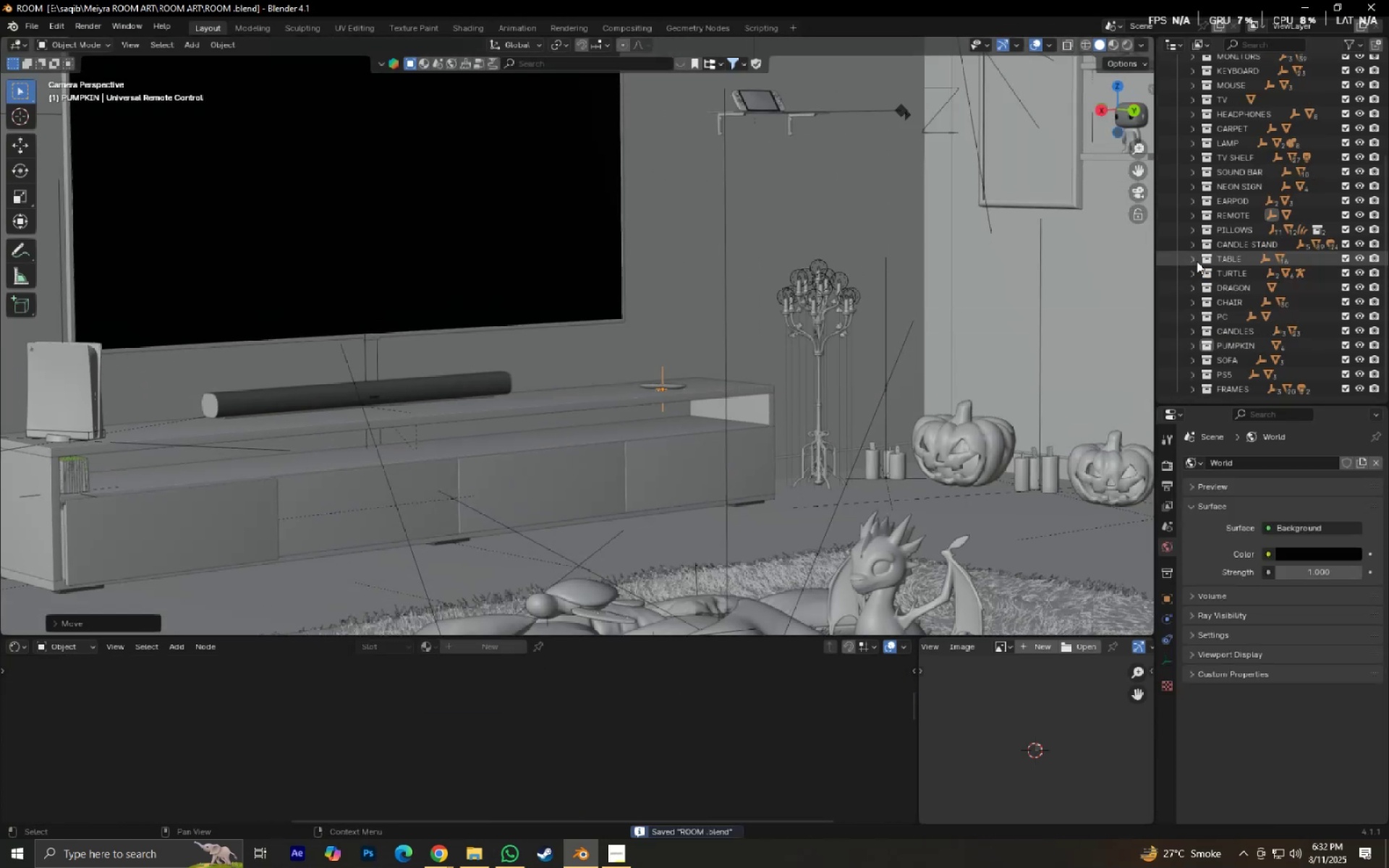 
scroll: coordinate [1228, 331], scroll_direction: up, amount: 12.0
 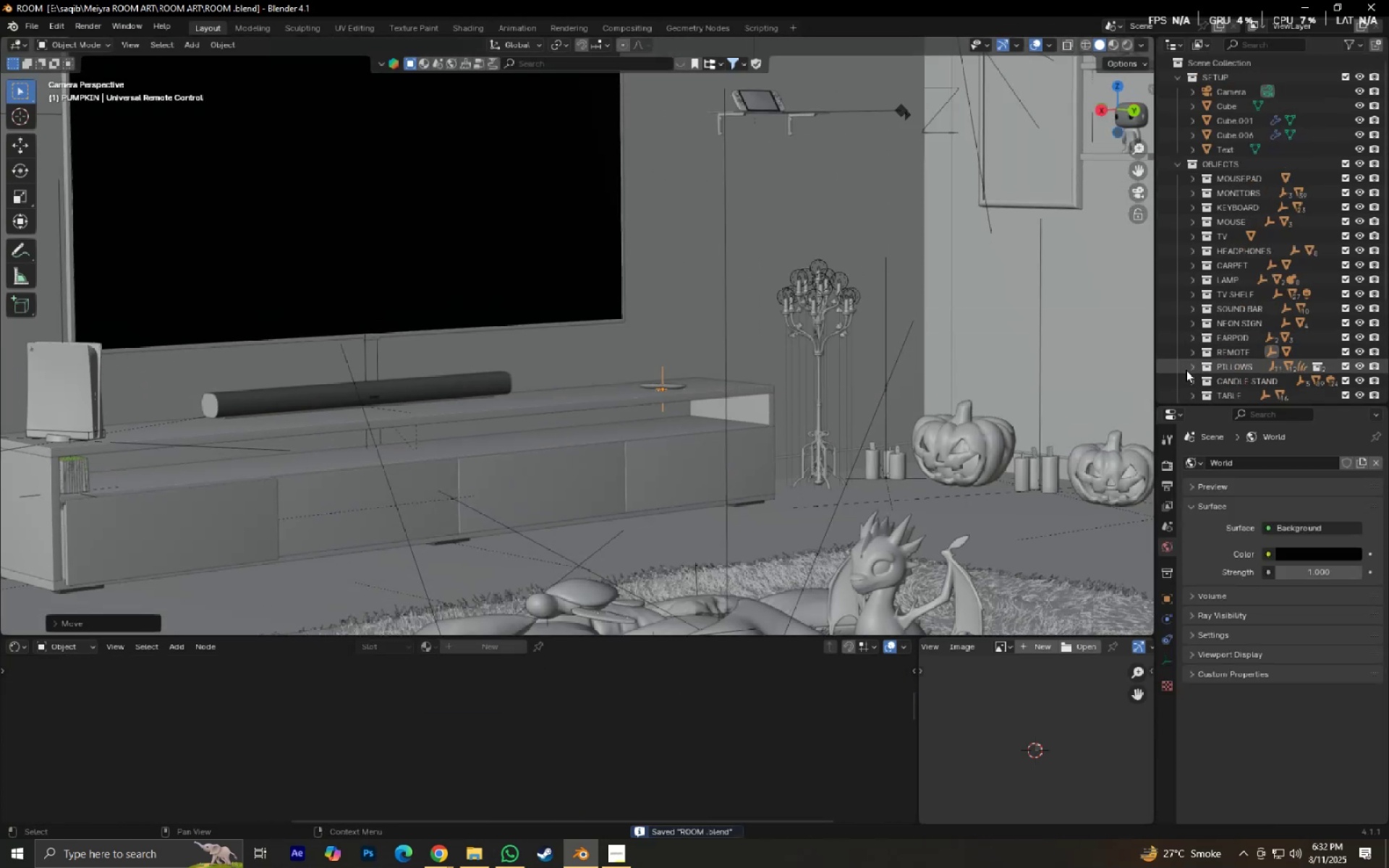 
left_click([1192, 370])
 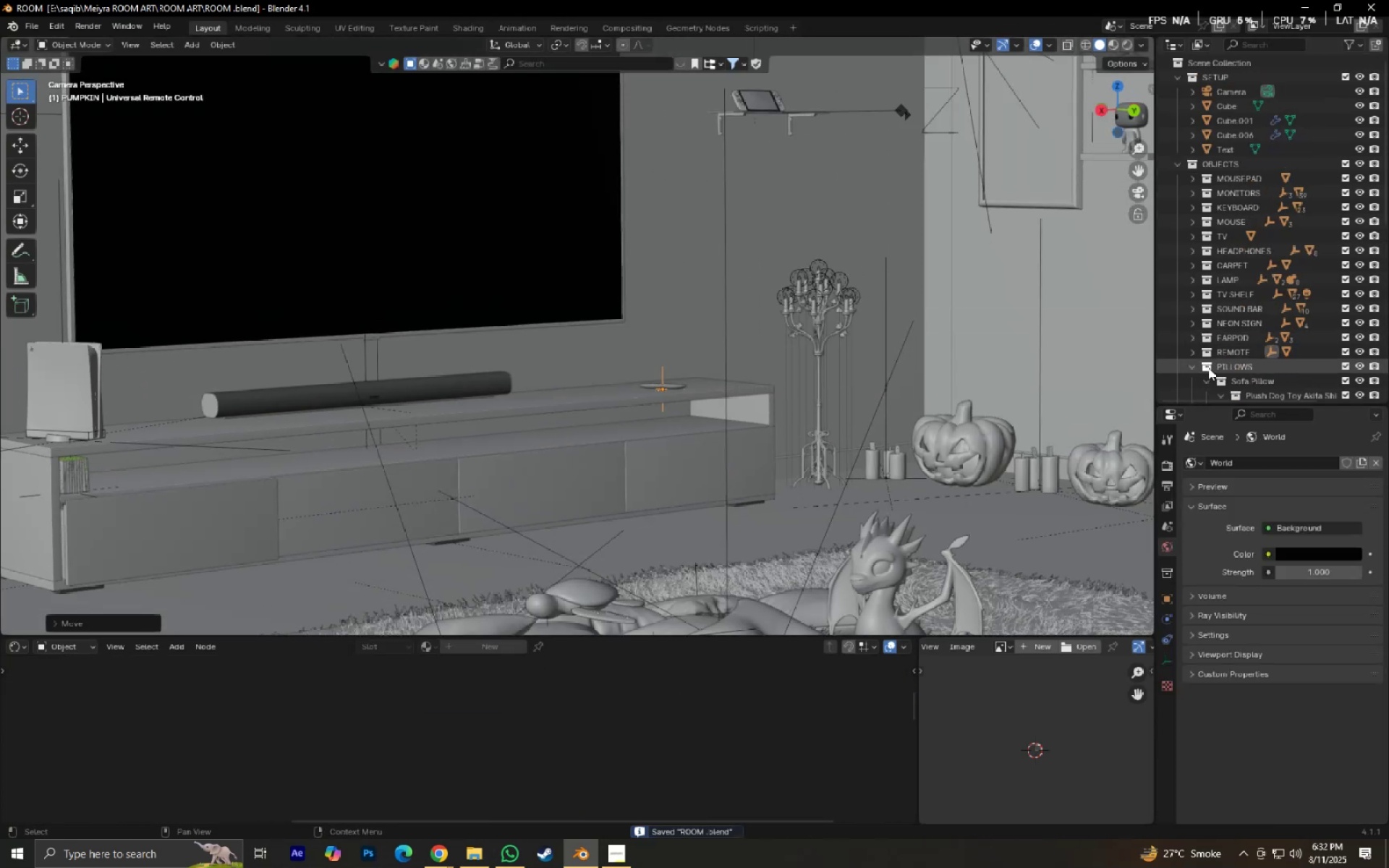 
scroll: coordinate [1208, 368], scroll_direction: down, amount: 5.0
 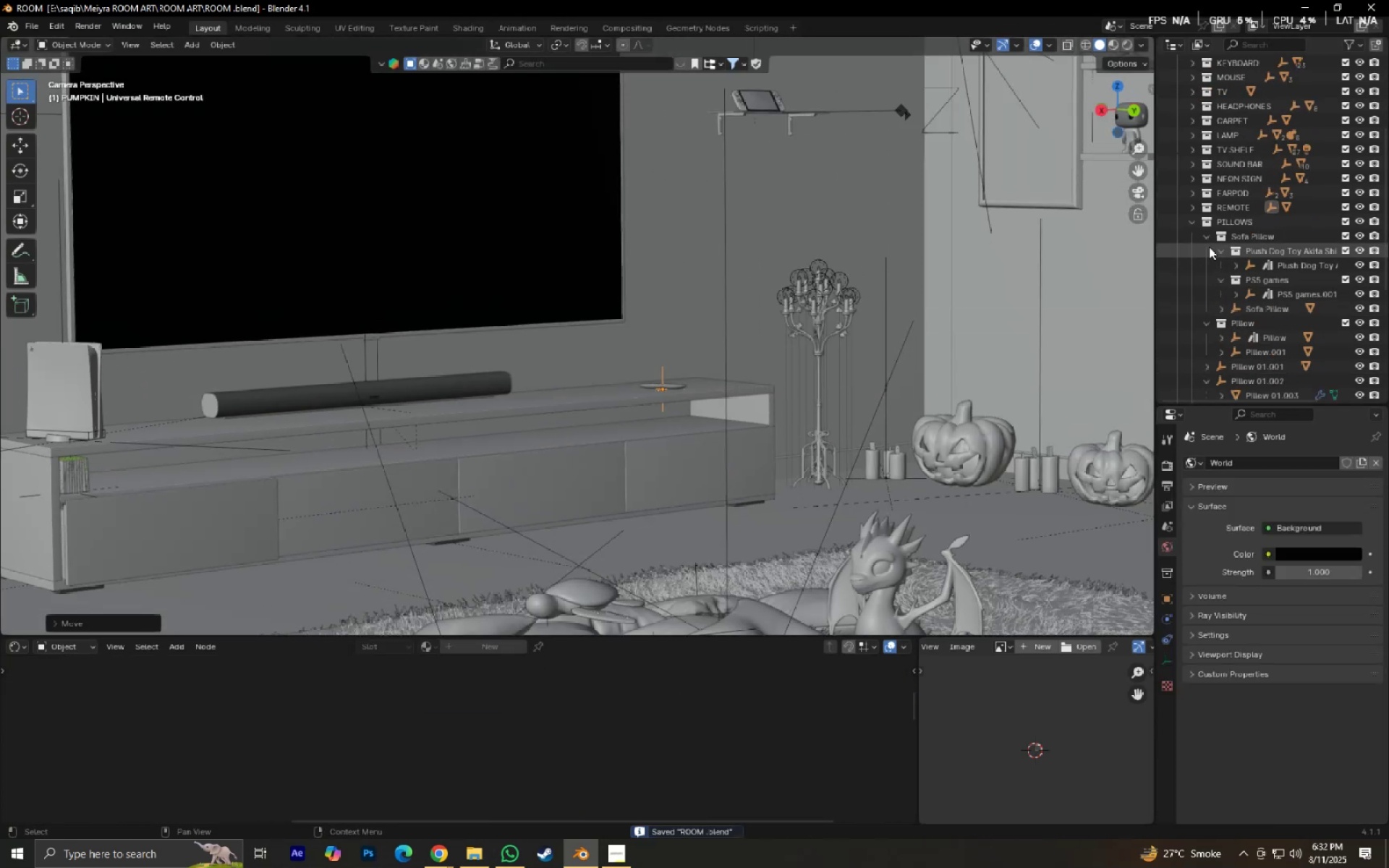 
left_click([1208, 242])
 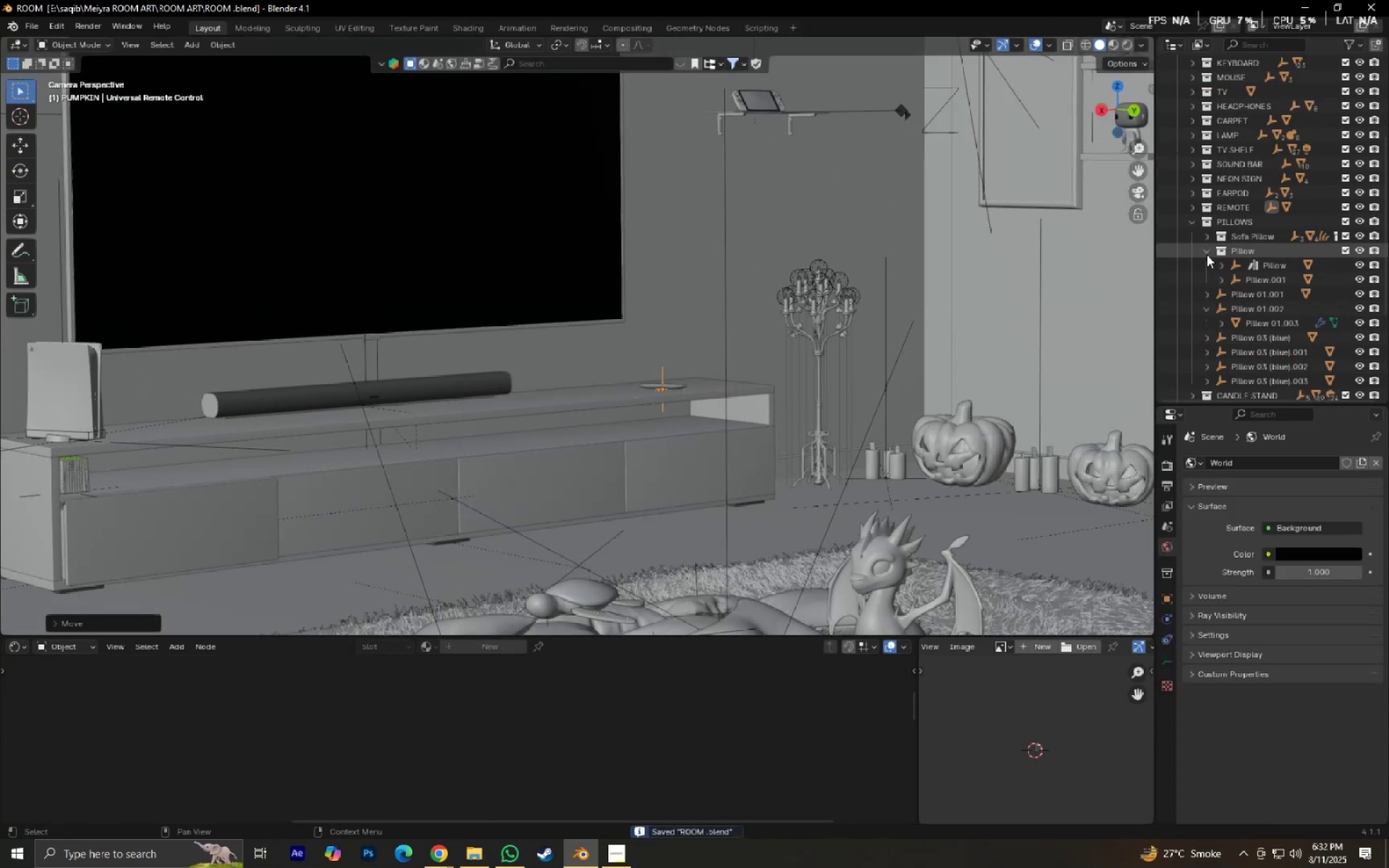 
left_click([1207, 255])
 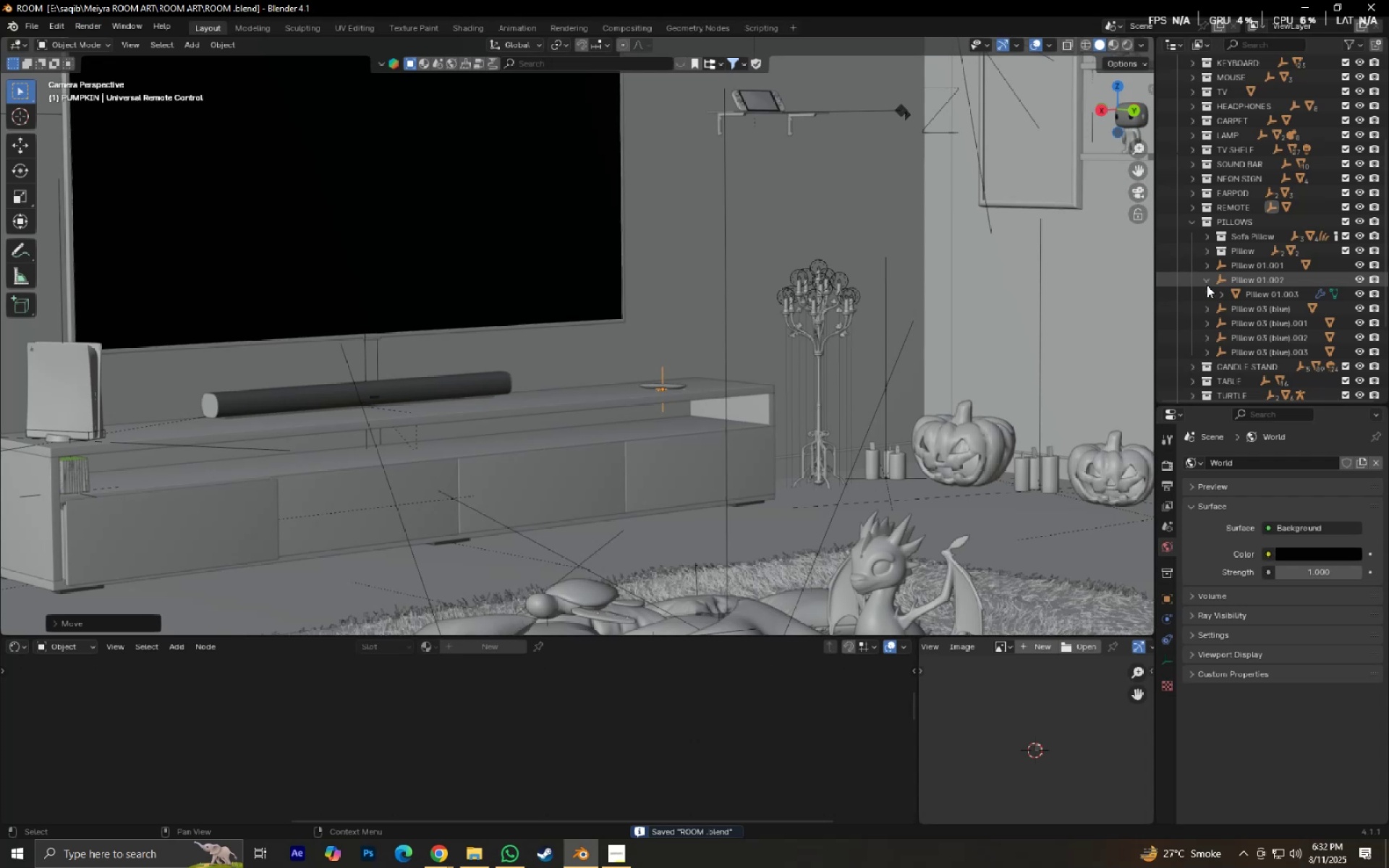 
left_click([1205, 282])
 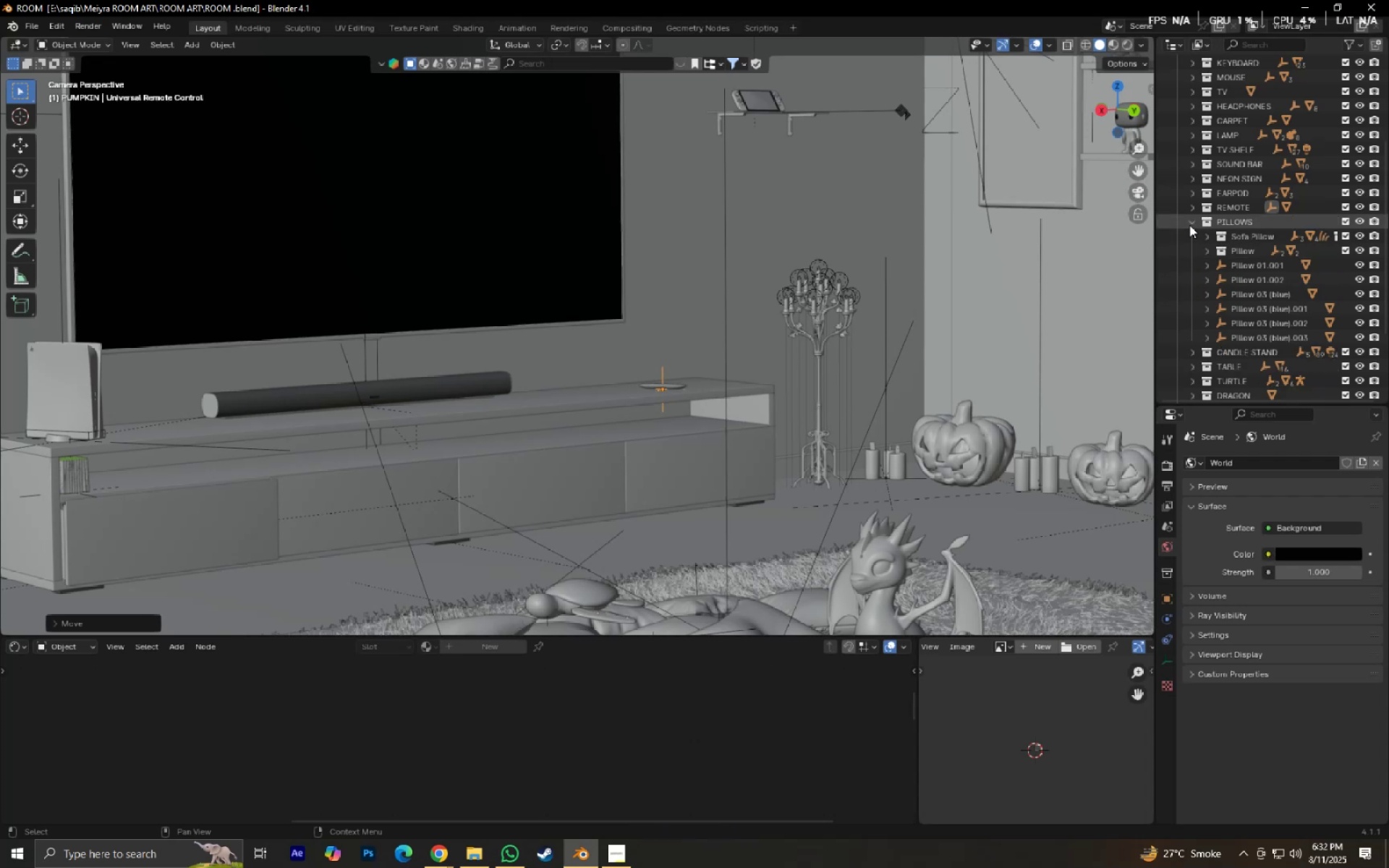 
left_click([1191, 224])
 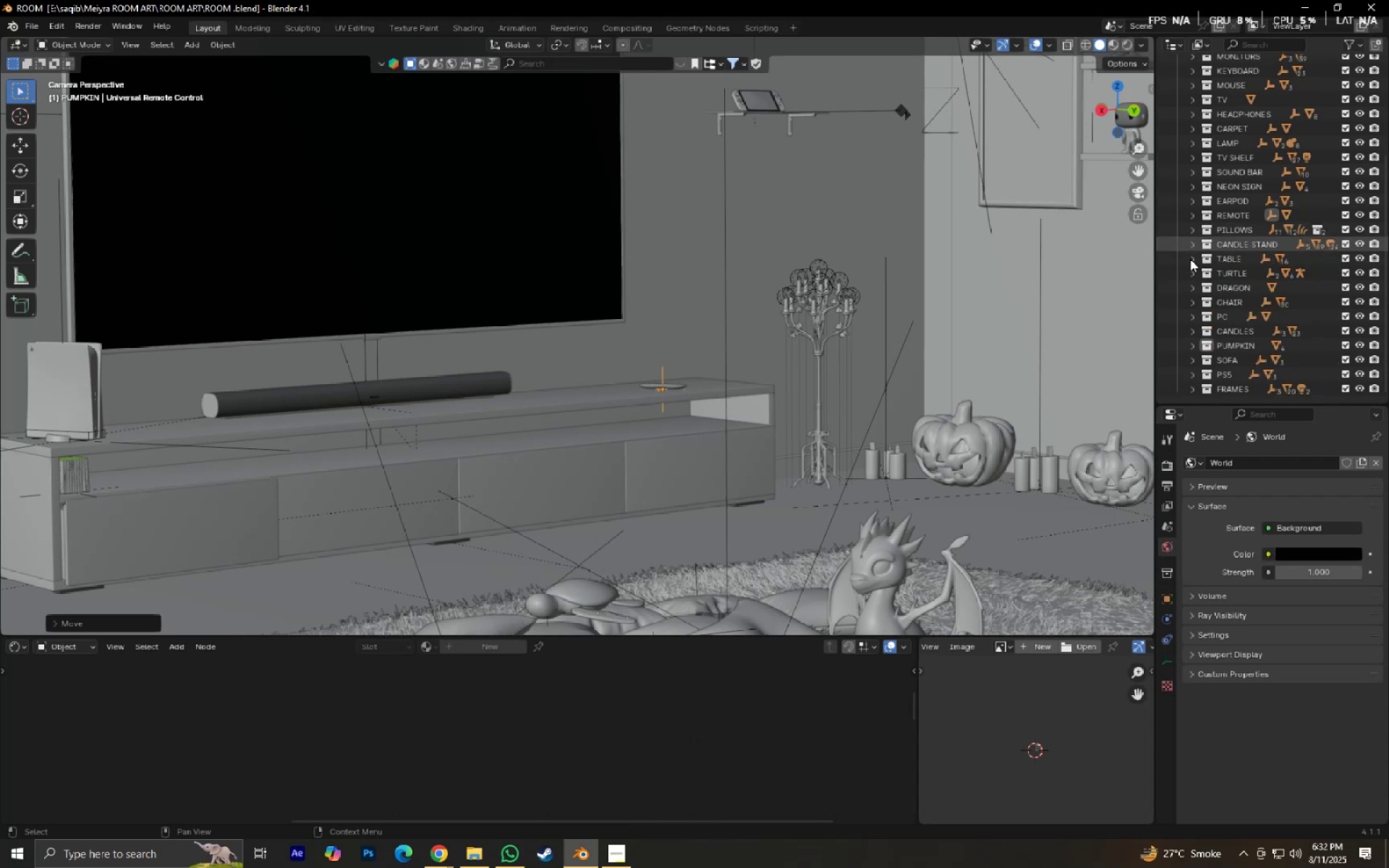 
scroll: coordinate [1209, 324], scroll_direction: up, amount: 17.0
 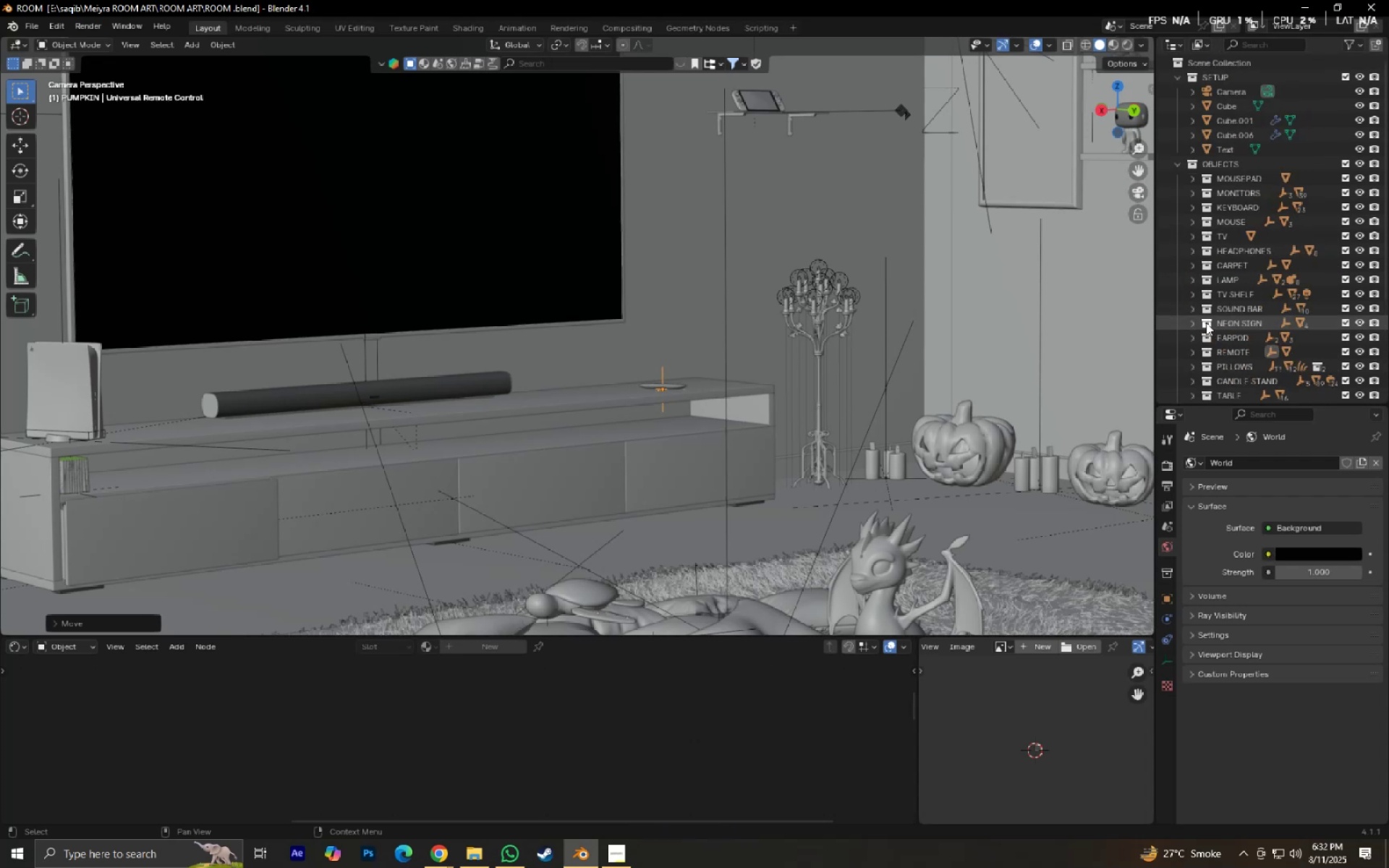 
wait(5.66)
 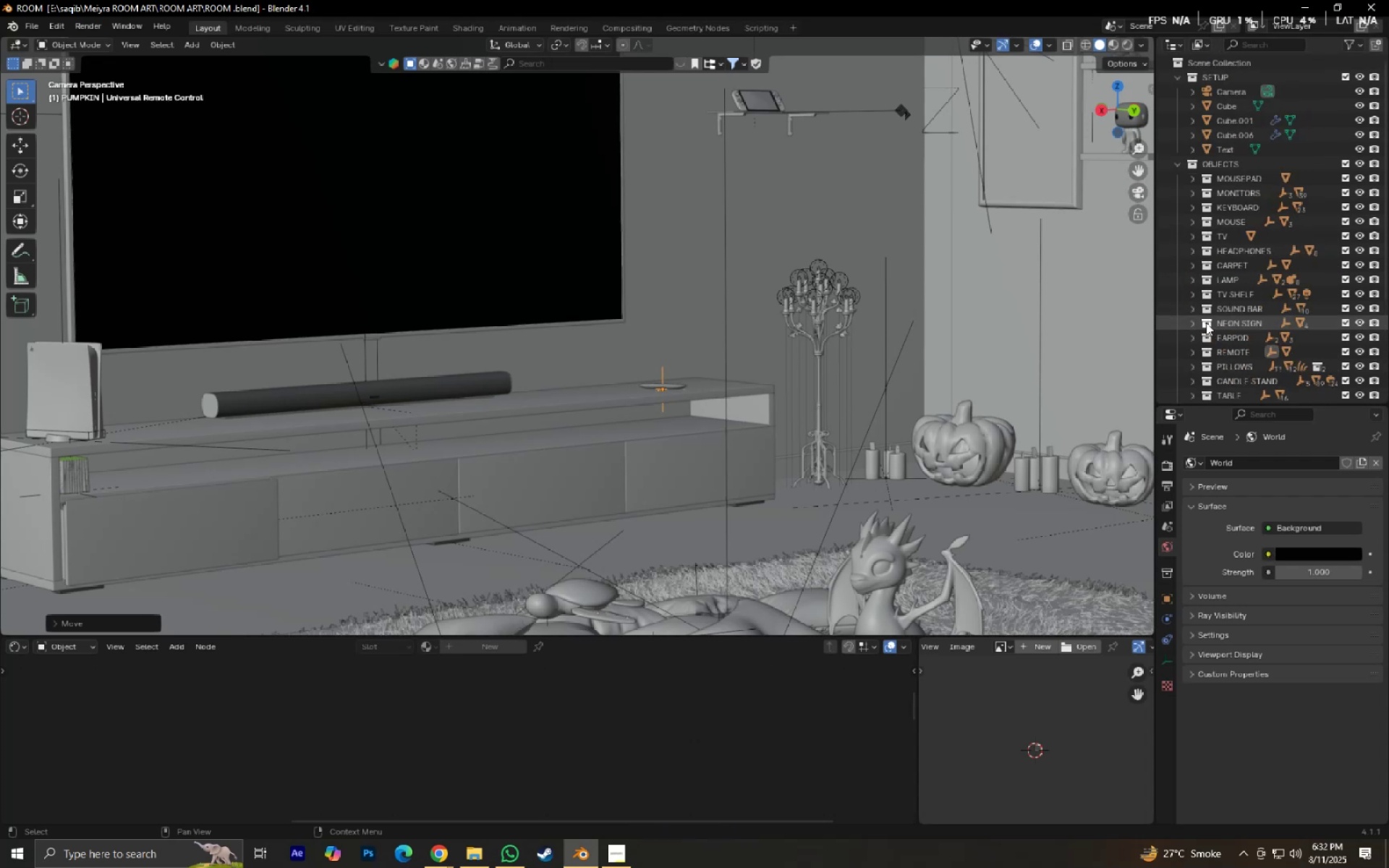 
scroll: coordinate [702, 302], scroll_direction: down, amount: 6.0
 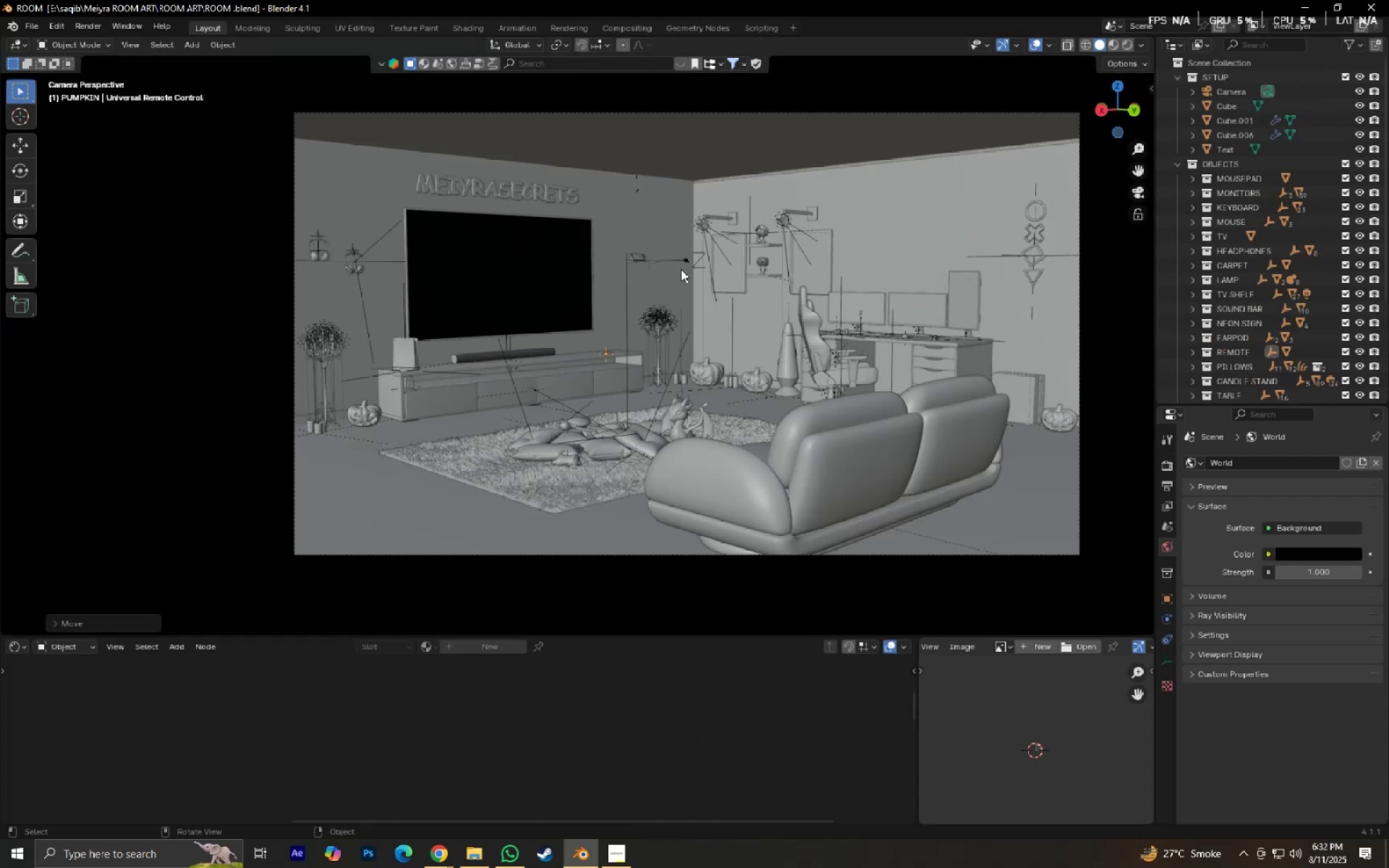 
left_click([653, 279])
 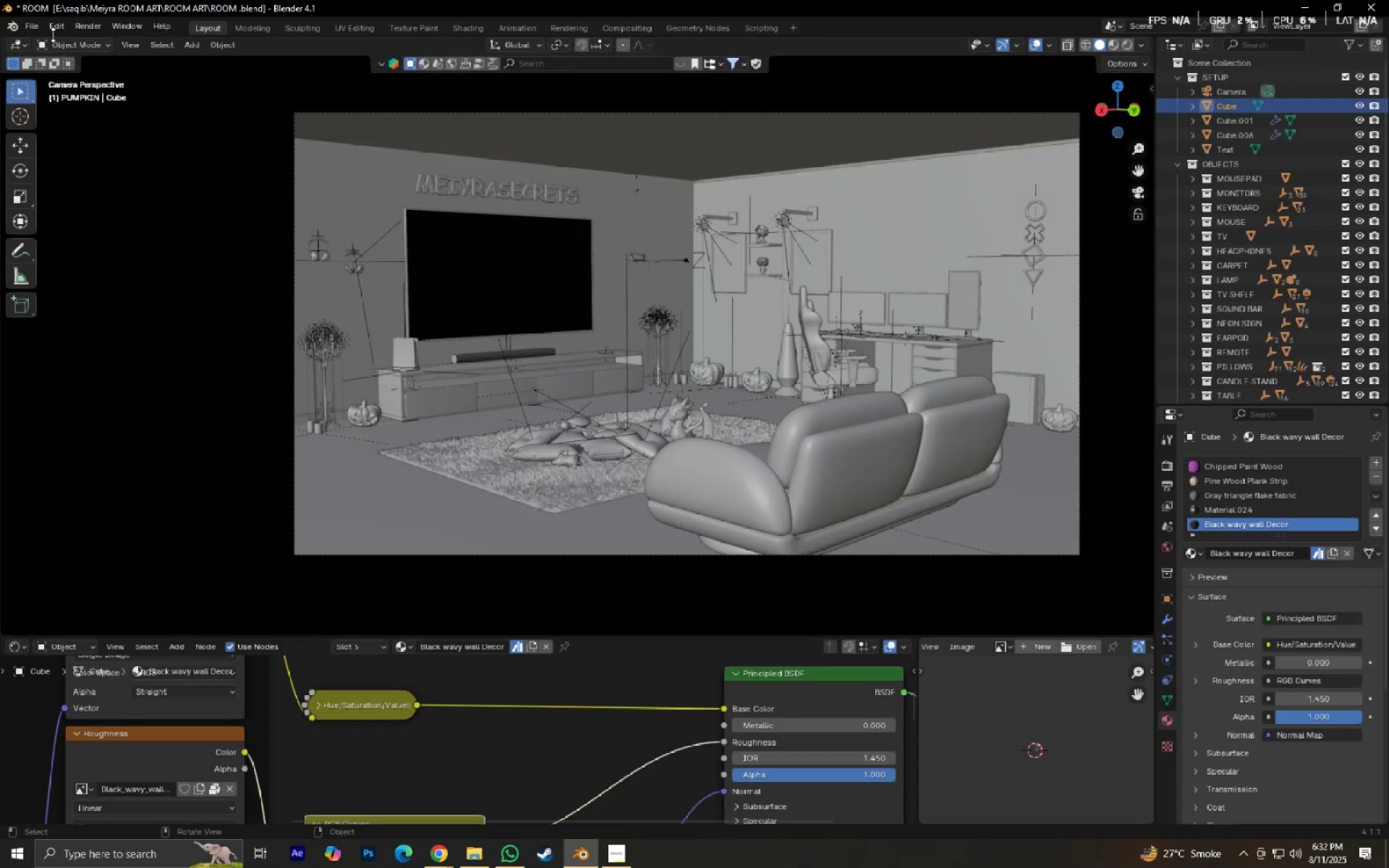 
left_click([35, 30])
 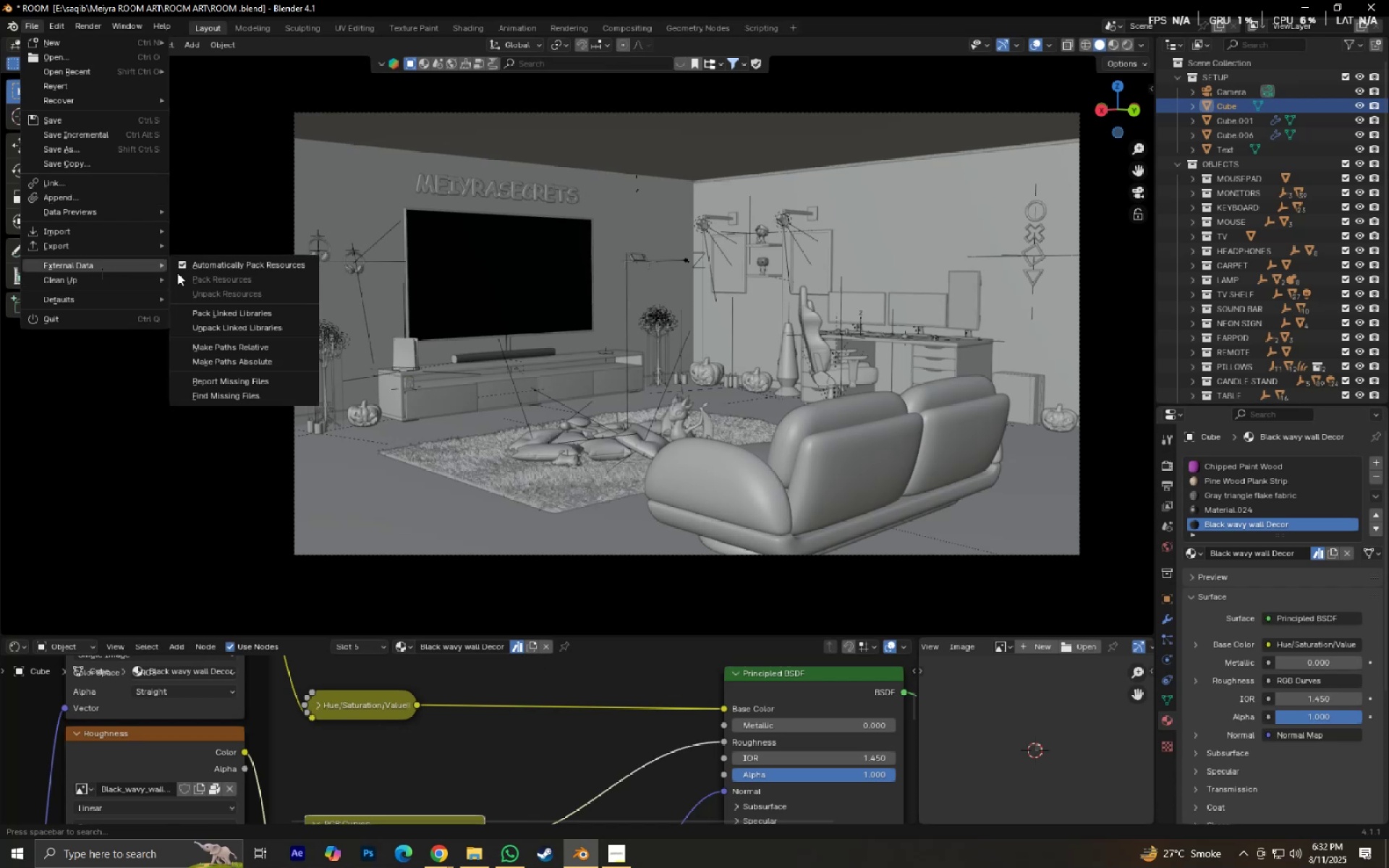 
double_click([216, 273])
 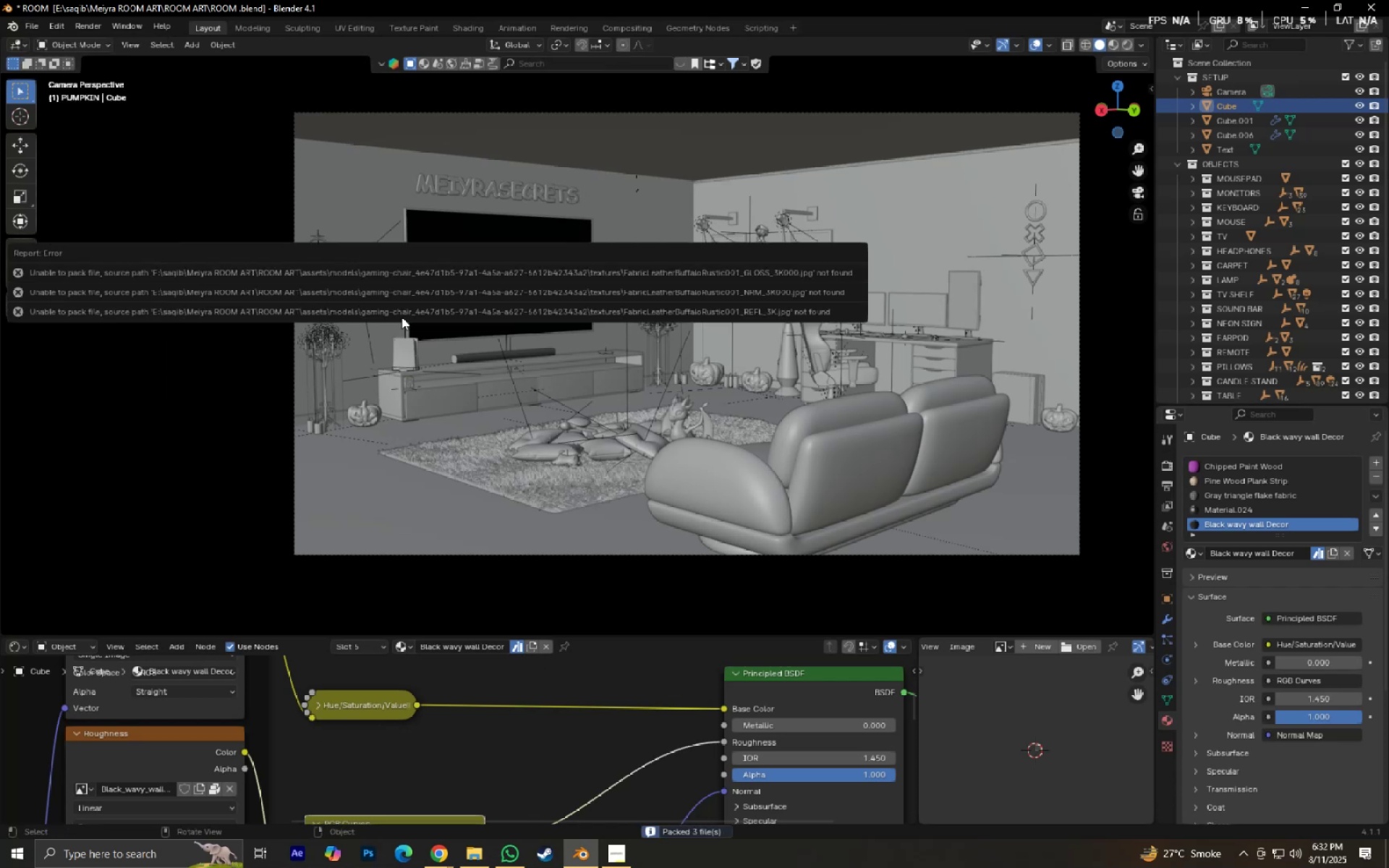 
key(Control+S)
 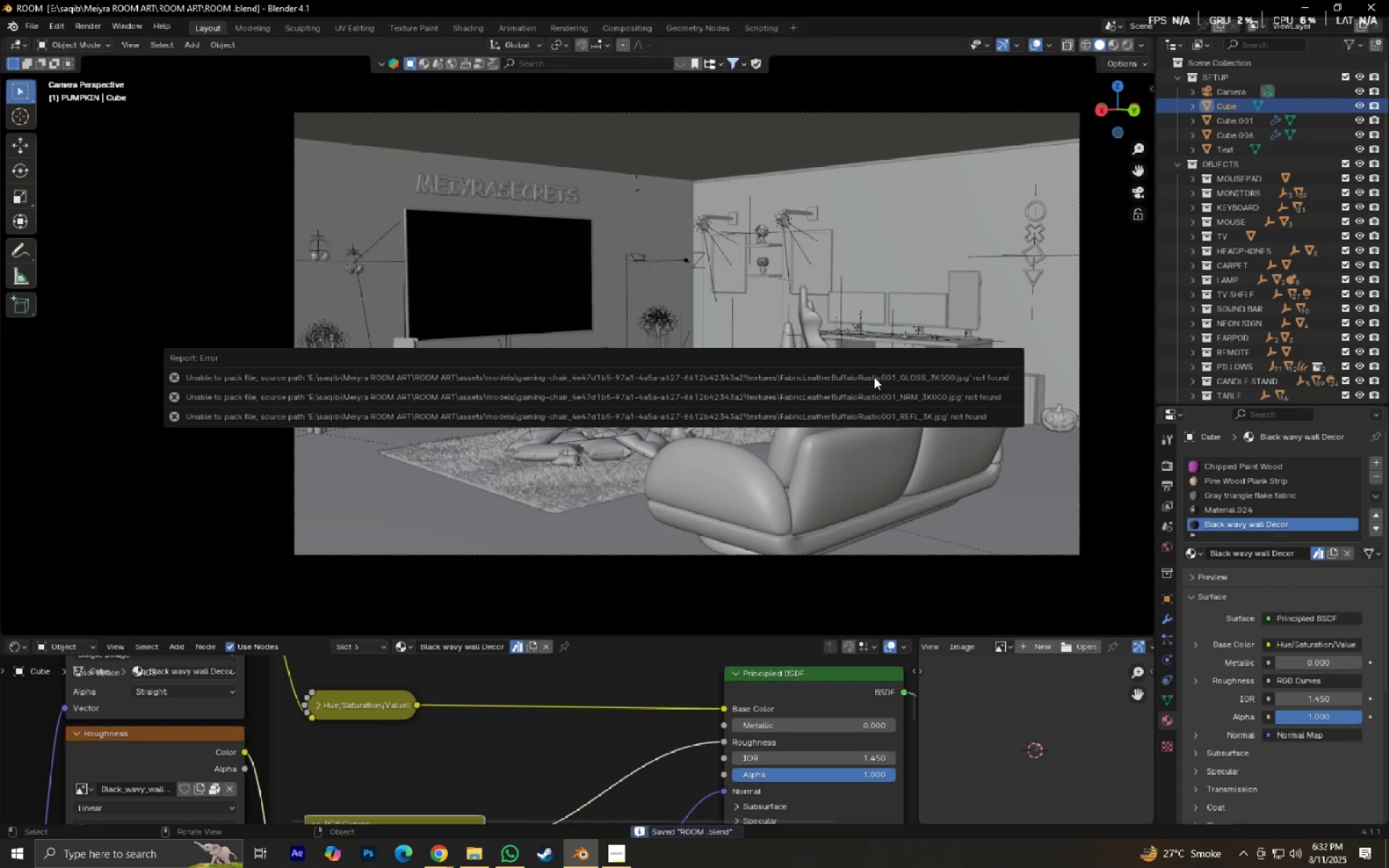 
hold_key(key=ShiftLeft, duration=0.91)
 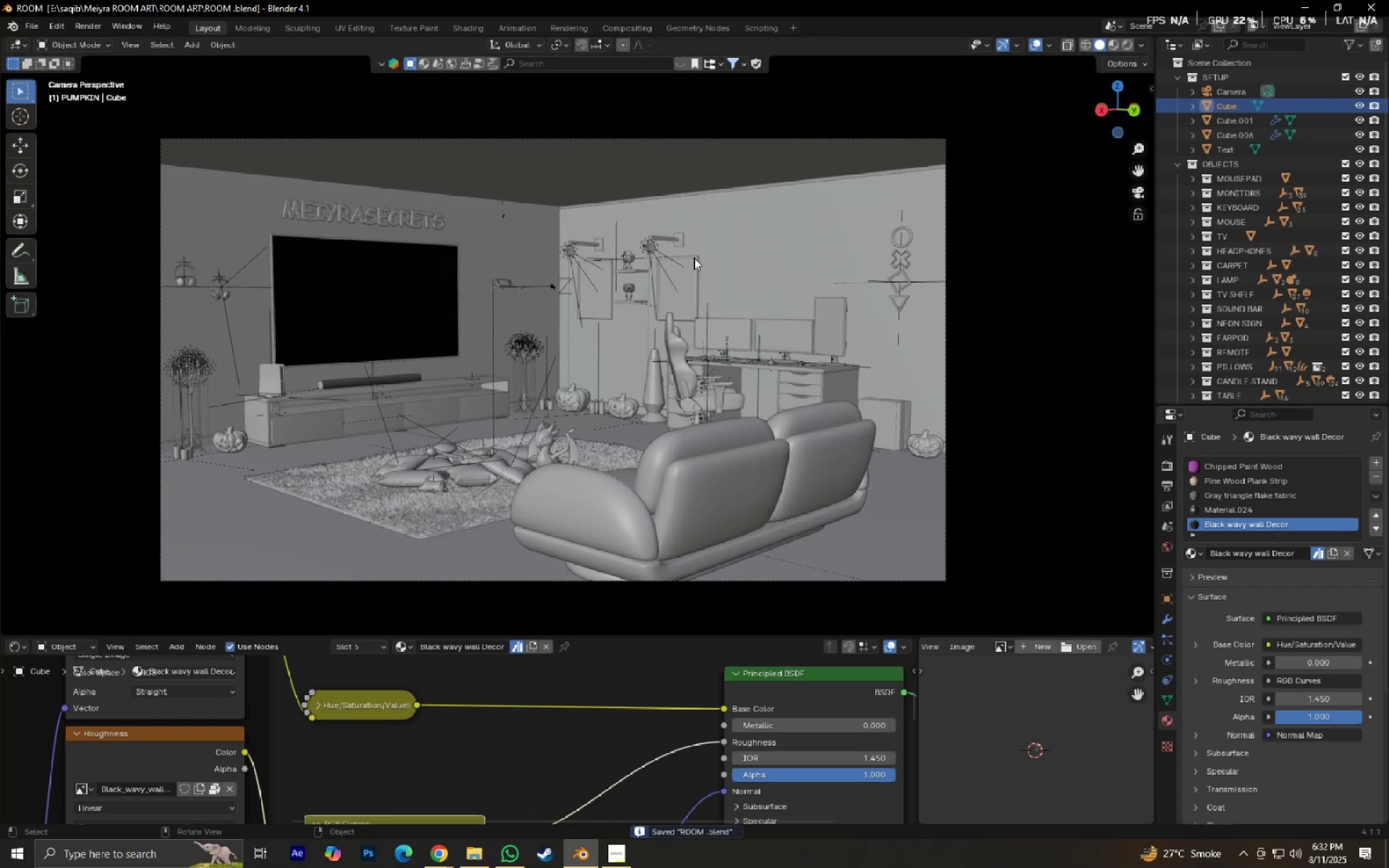 
scroll: coordinate [698, 258], scroll_direction: up, amount: 1.0
 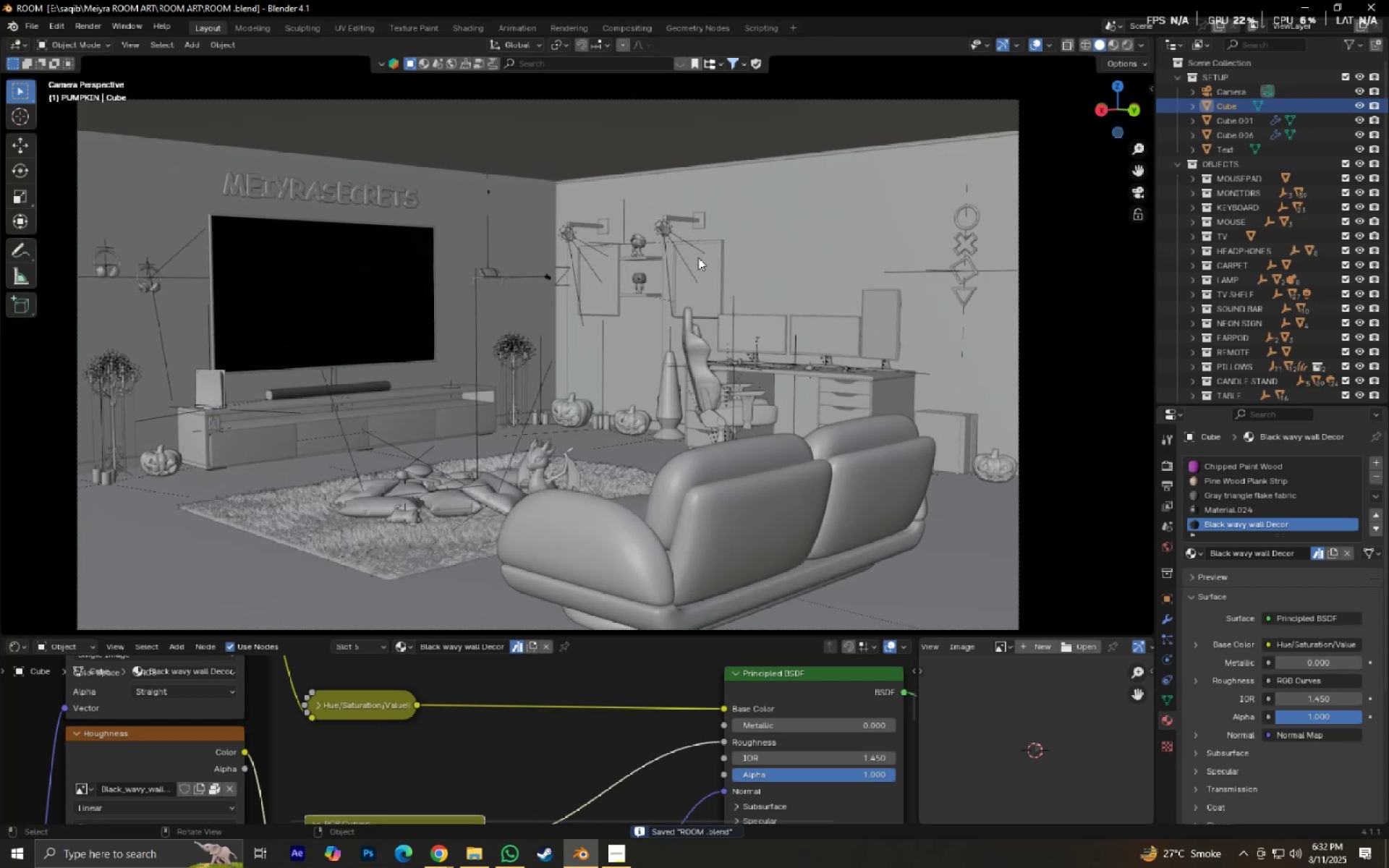 
hold_key(key=ShiftLeft, duration=0.61)
 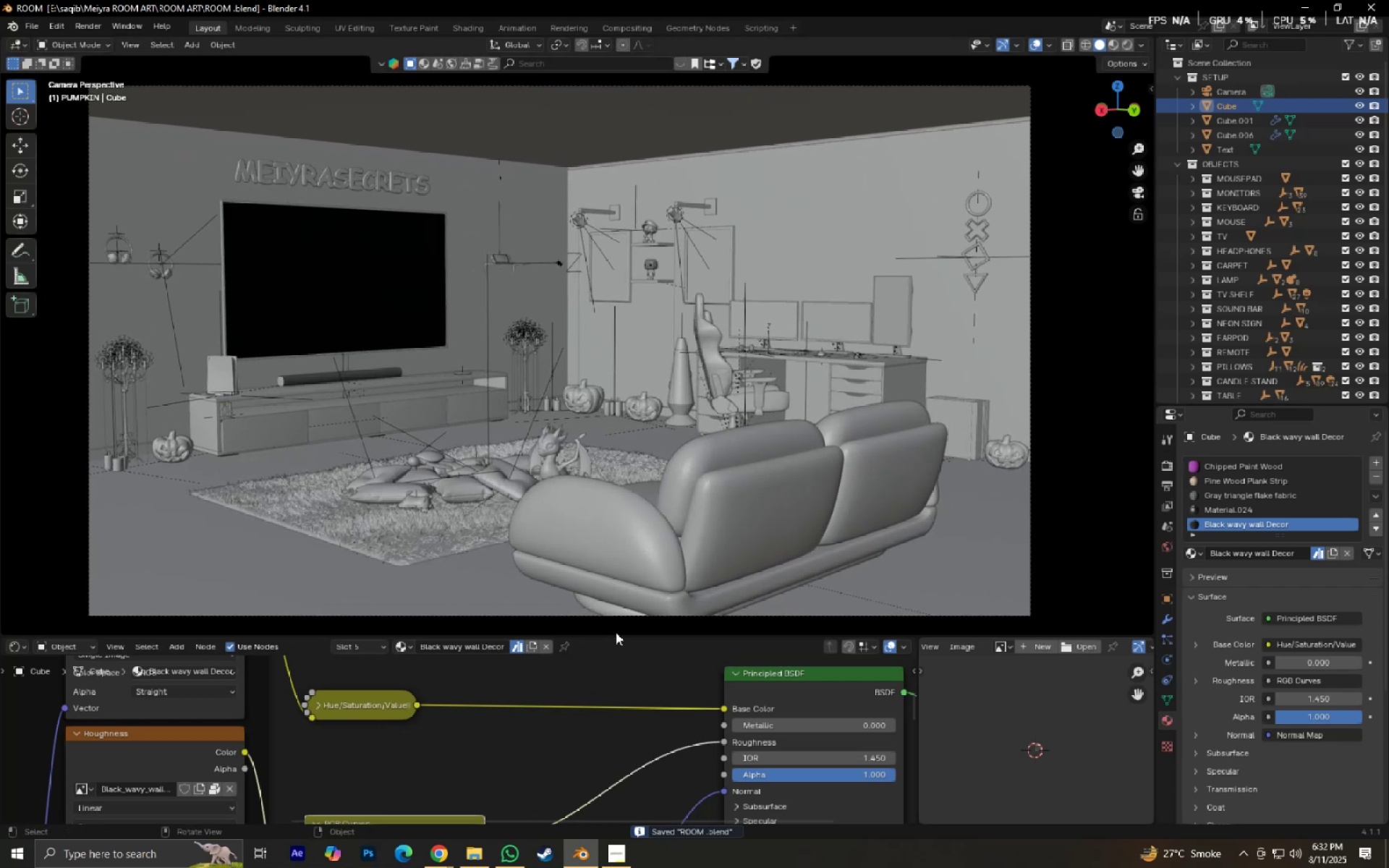 
left_click_drag(start_coordinate=[616, 636], to_coordinate=[632, 642])
 